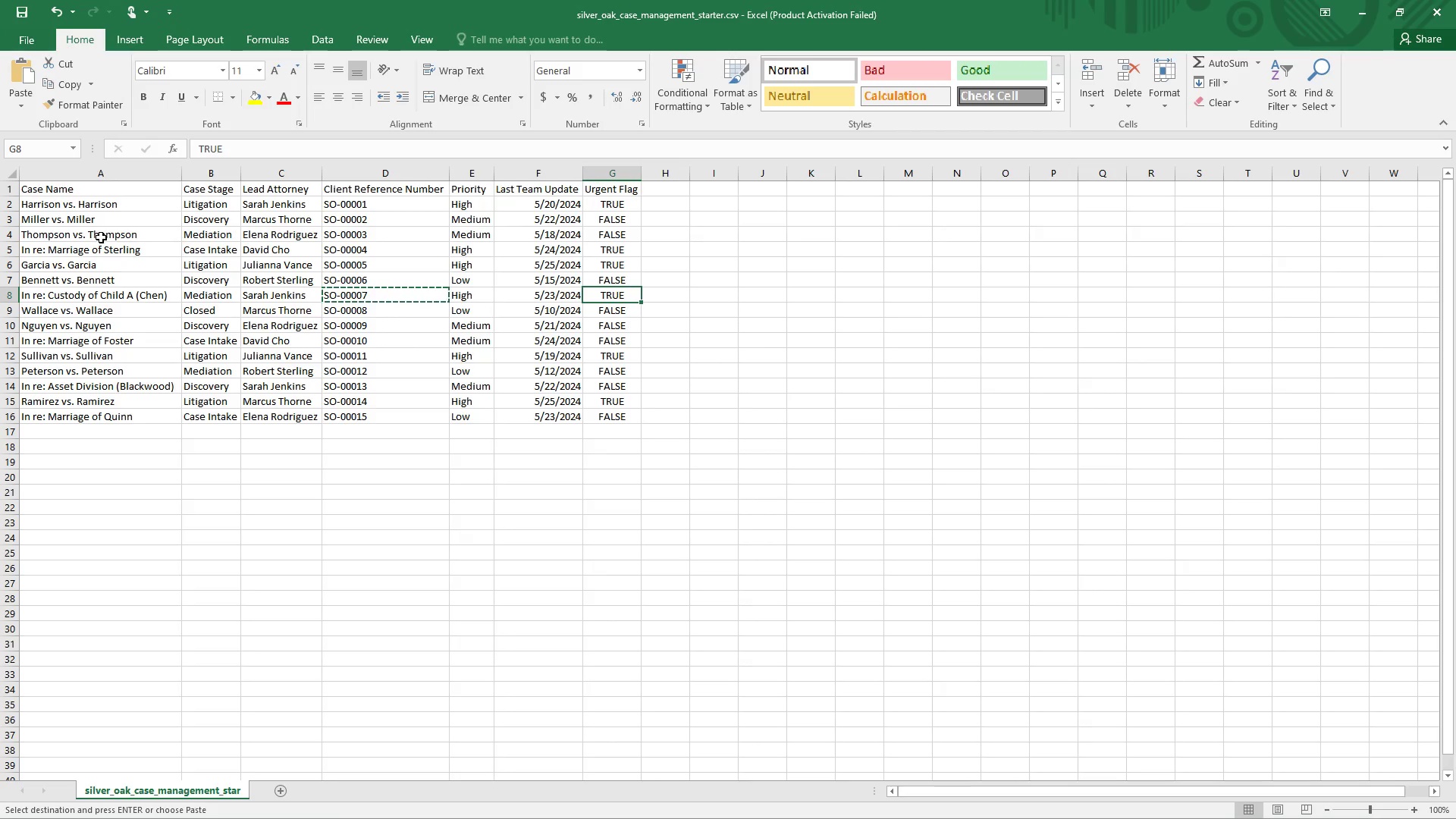 
wait(5.75)
 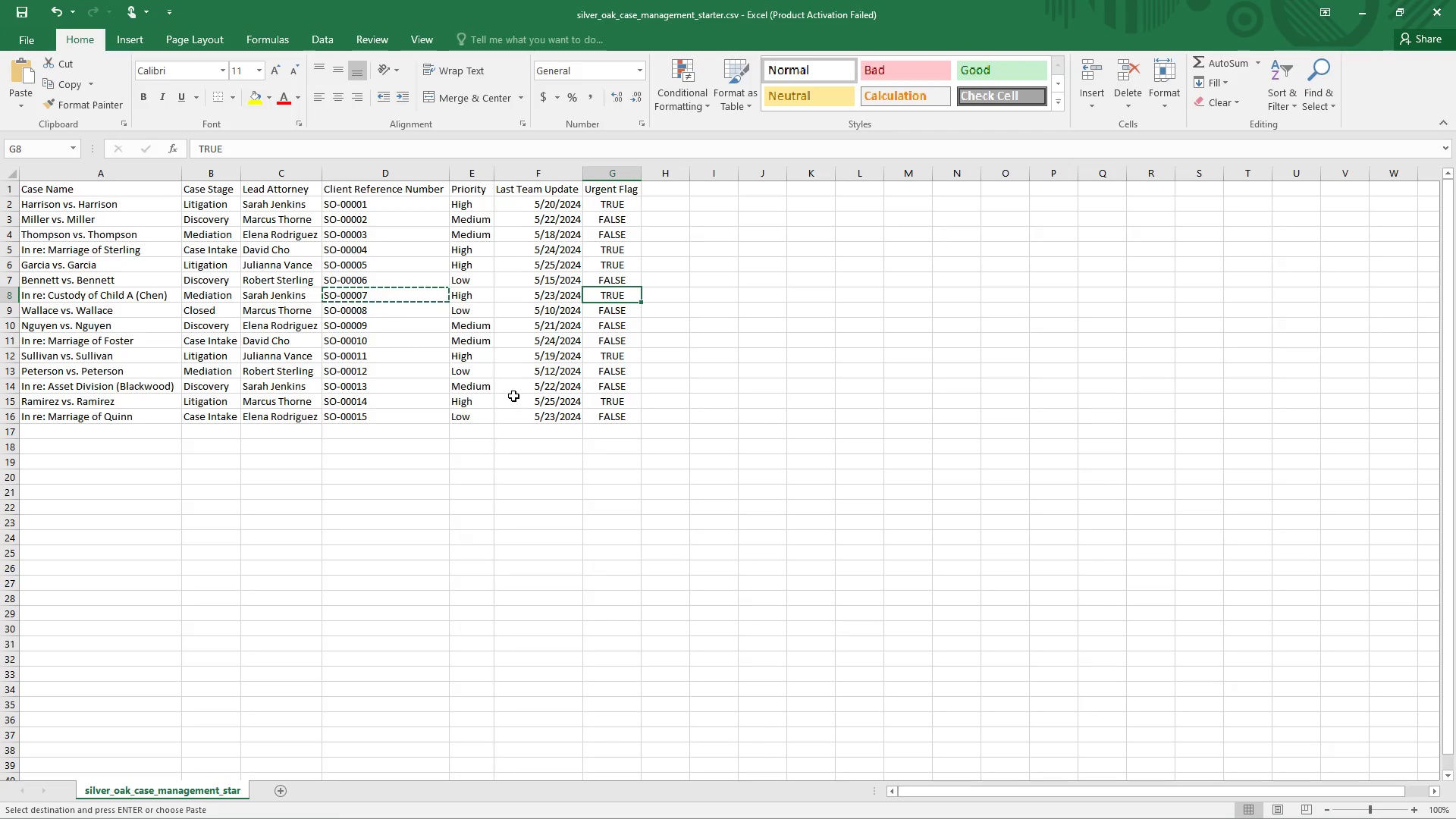 
key(Alt+Tab)
 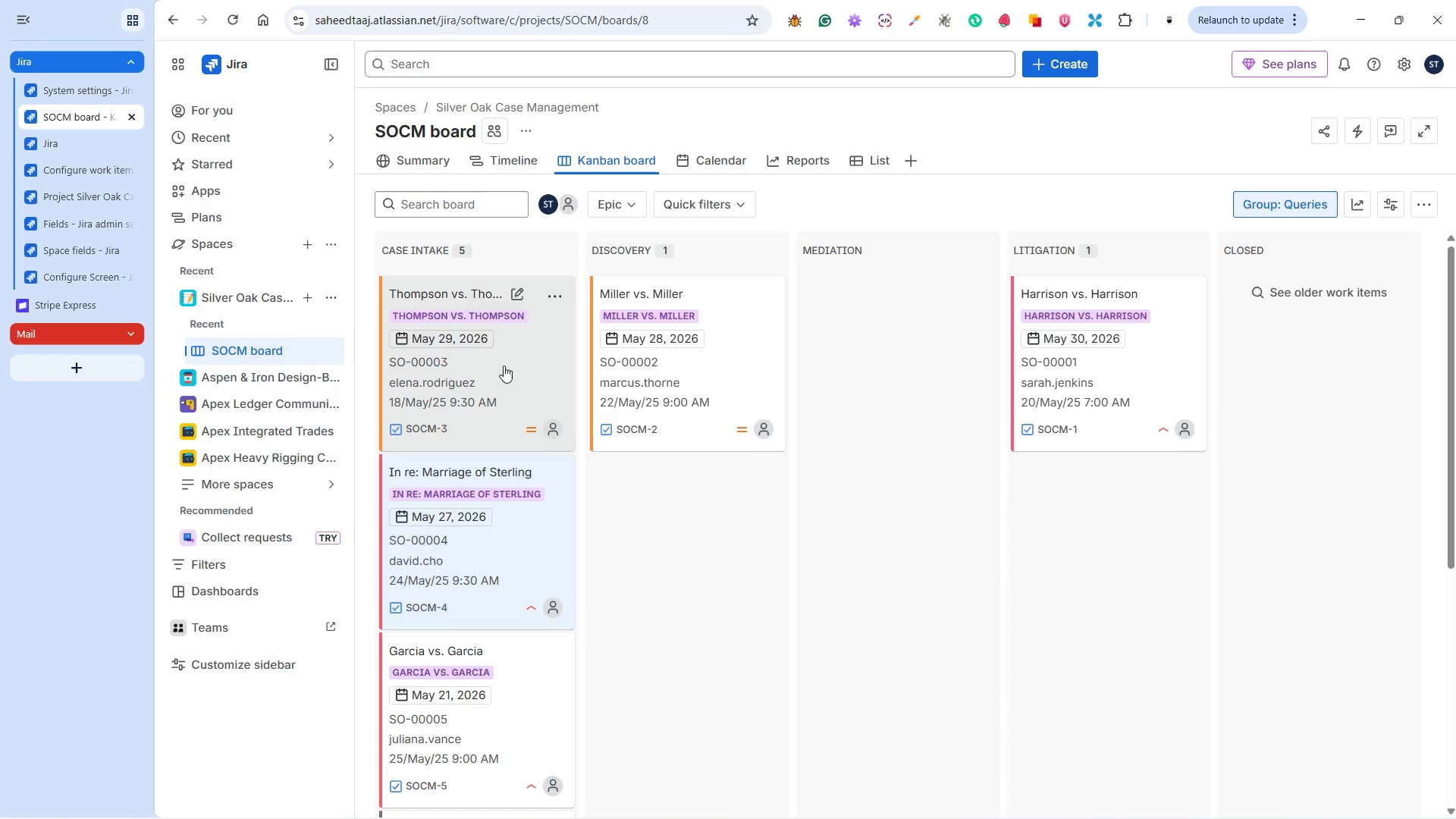 
left_click([511, 369])
 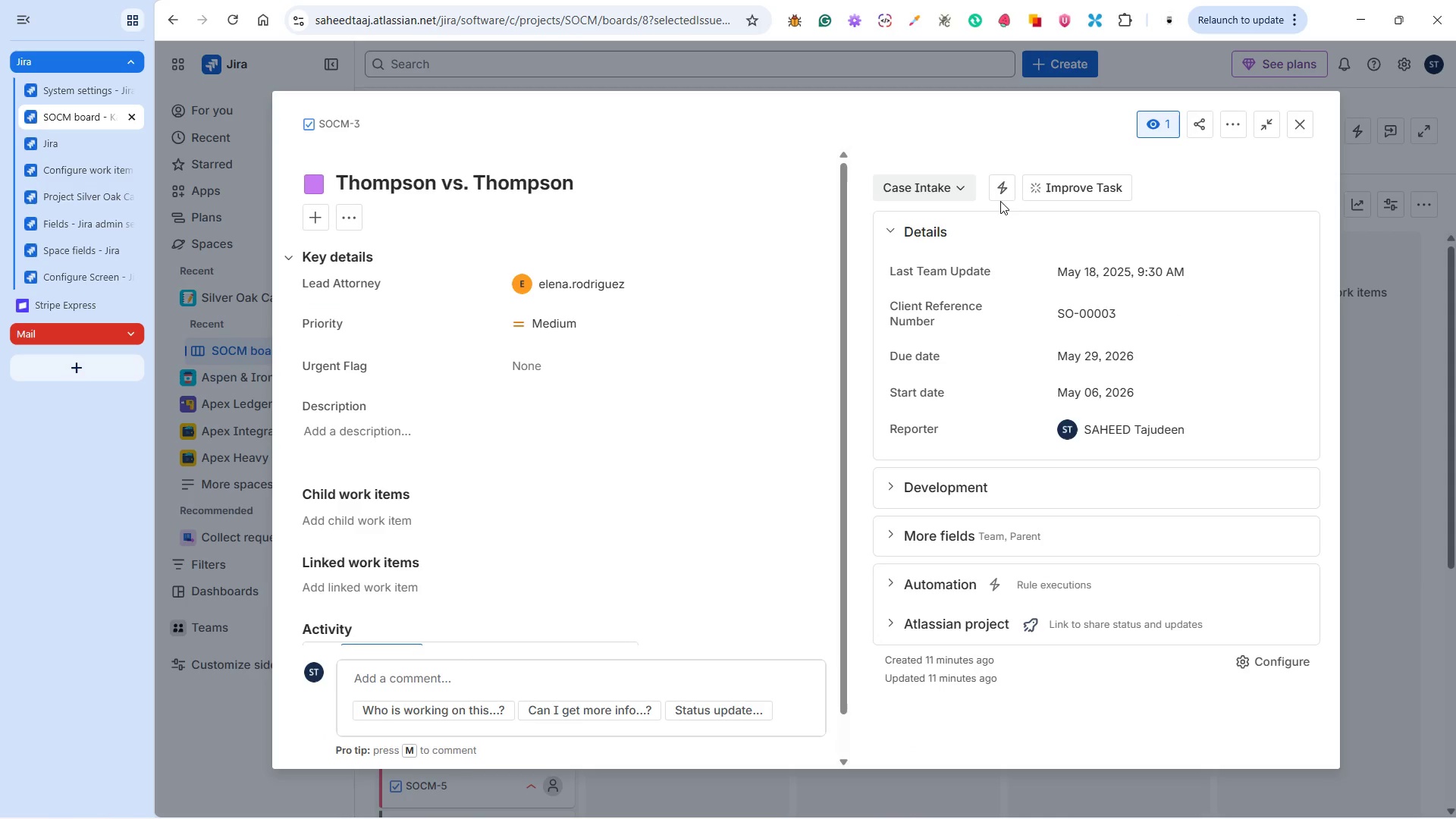 
left_click([946, 189])
 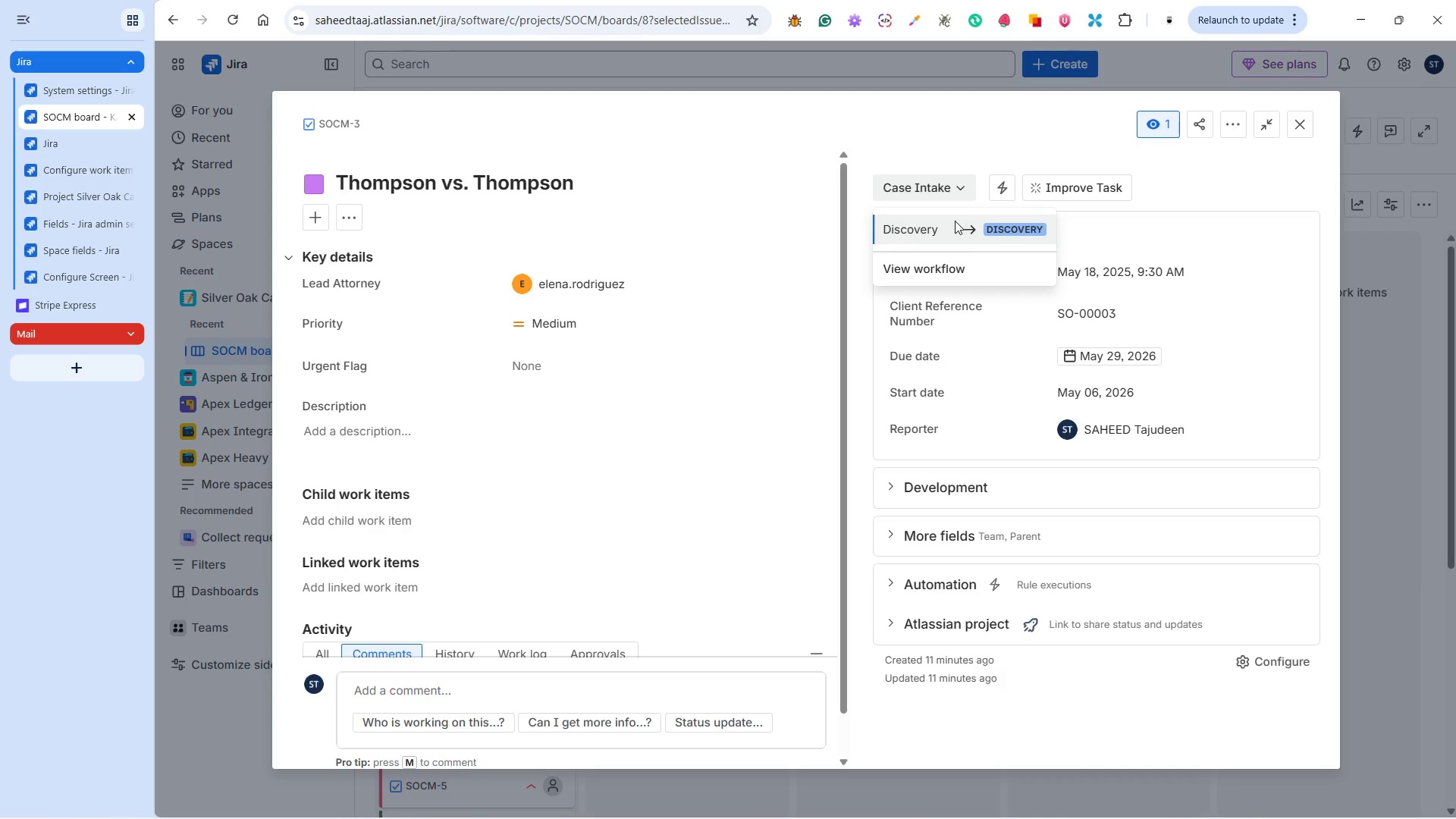 
left_click([955, 221])
 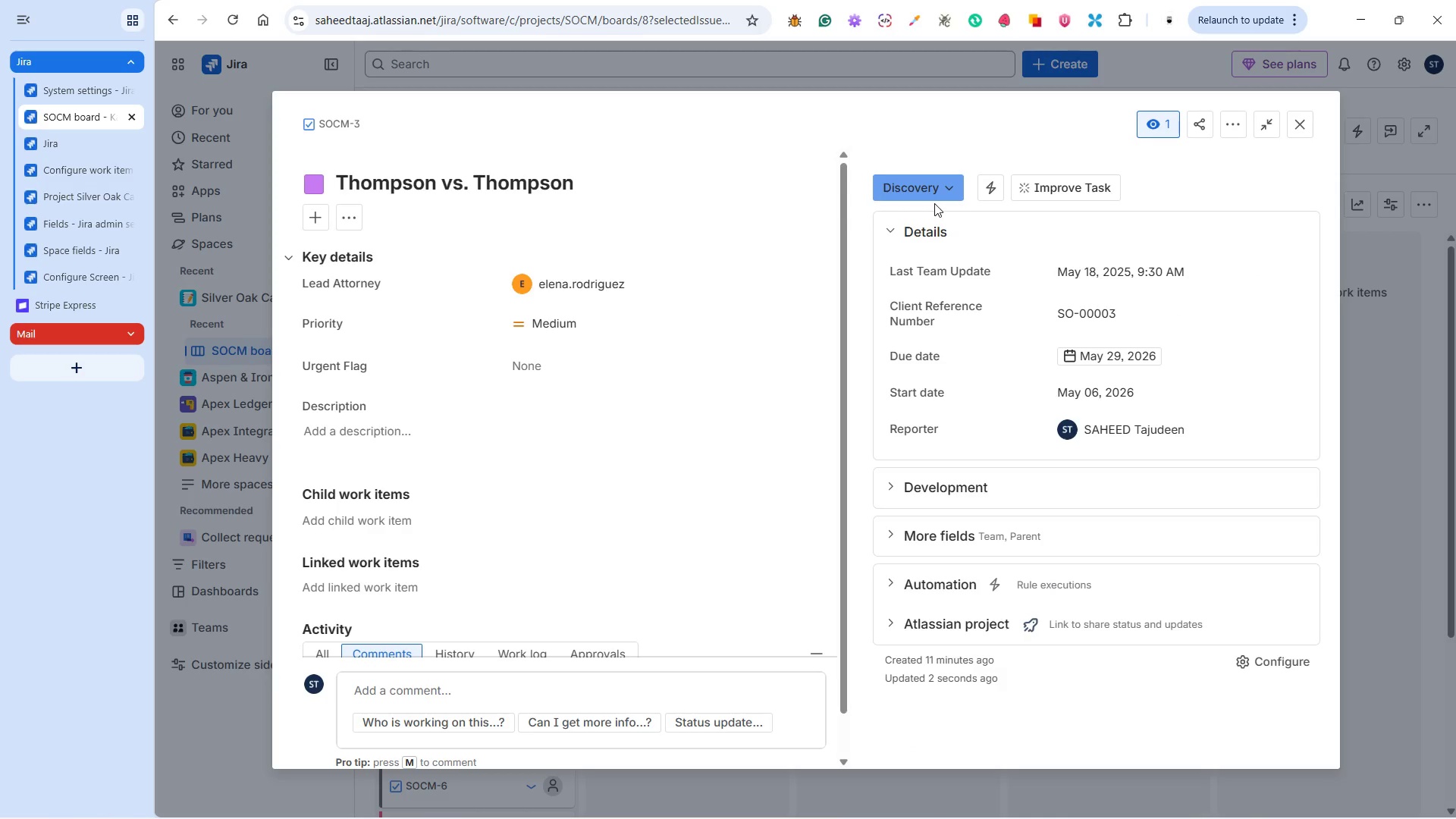 
wait(6.56)
 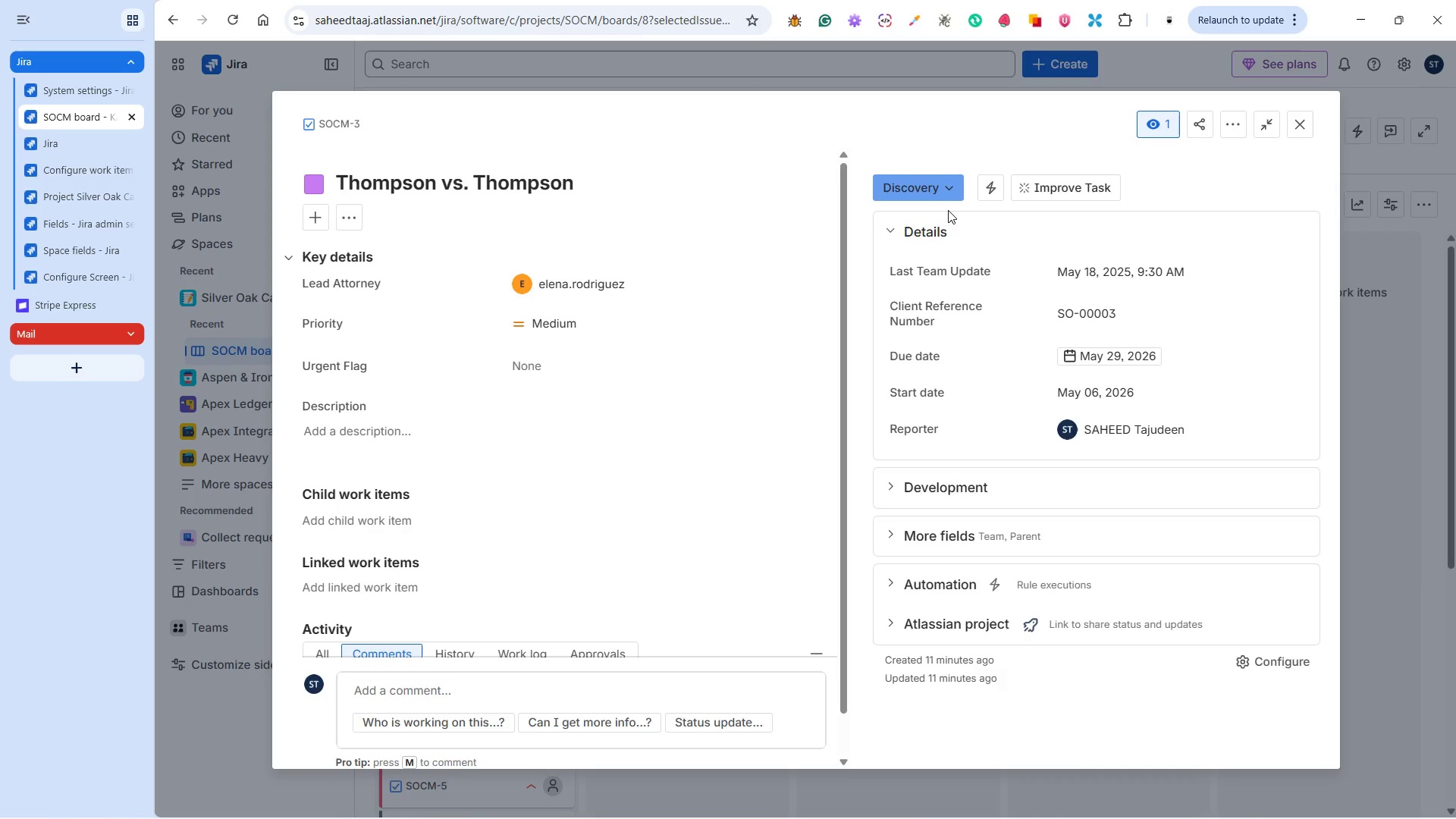 
left_click([934, 187])
 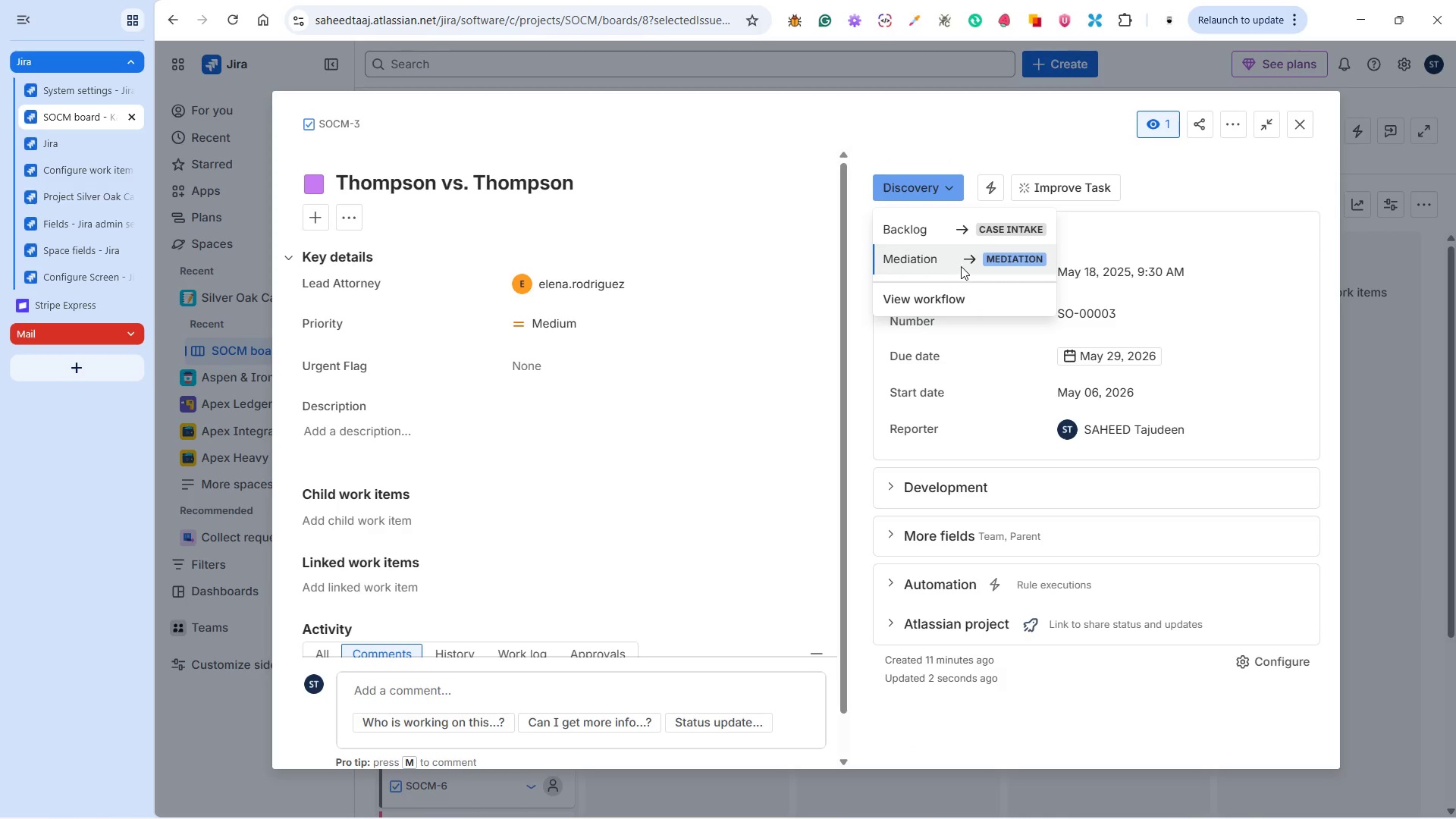 
left_click([956, 259])
 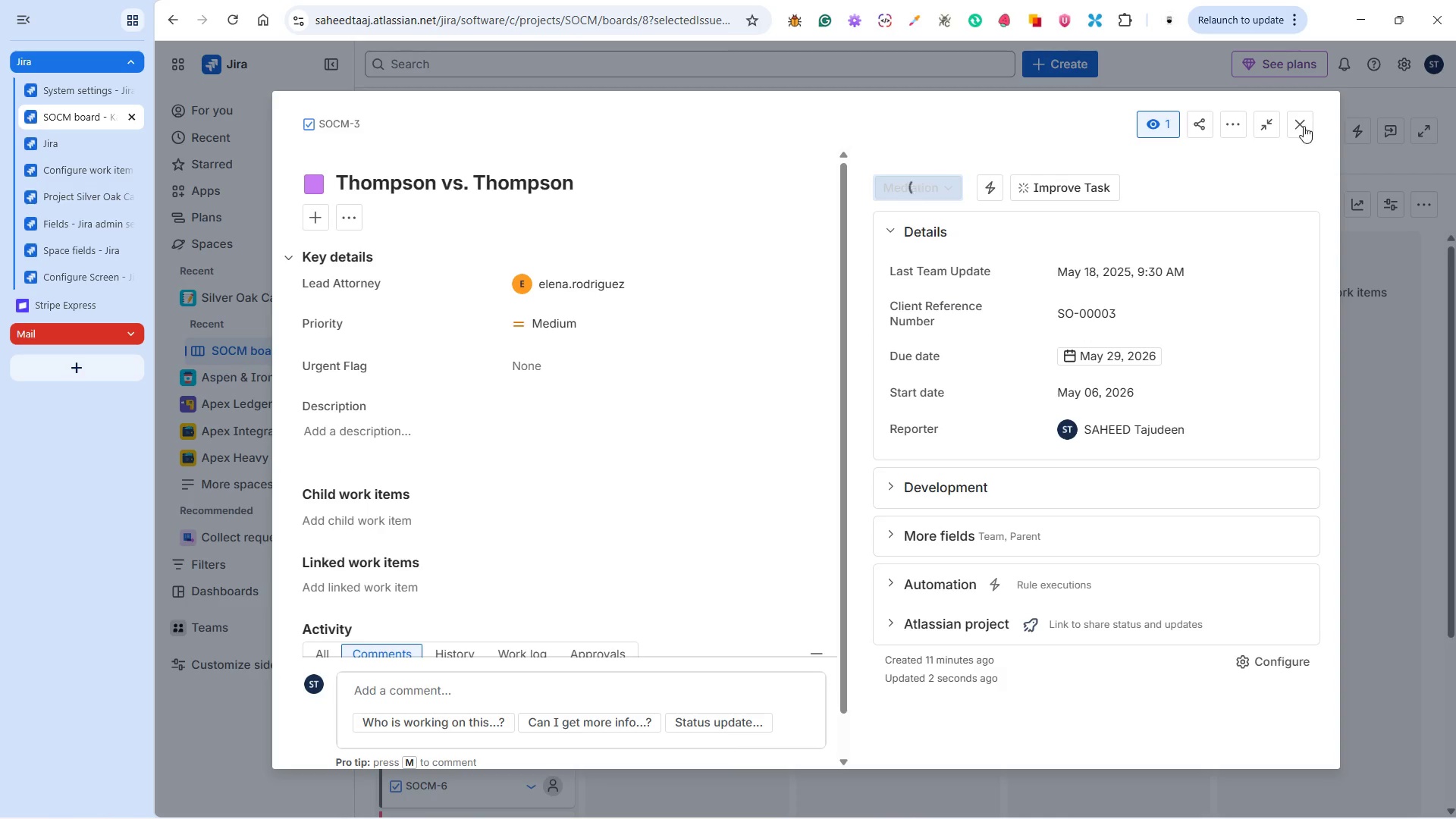 
left_click([1305, 121])
 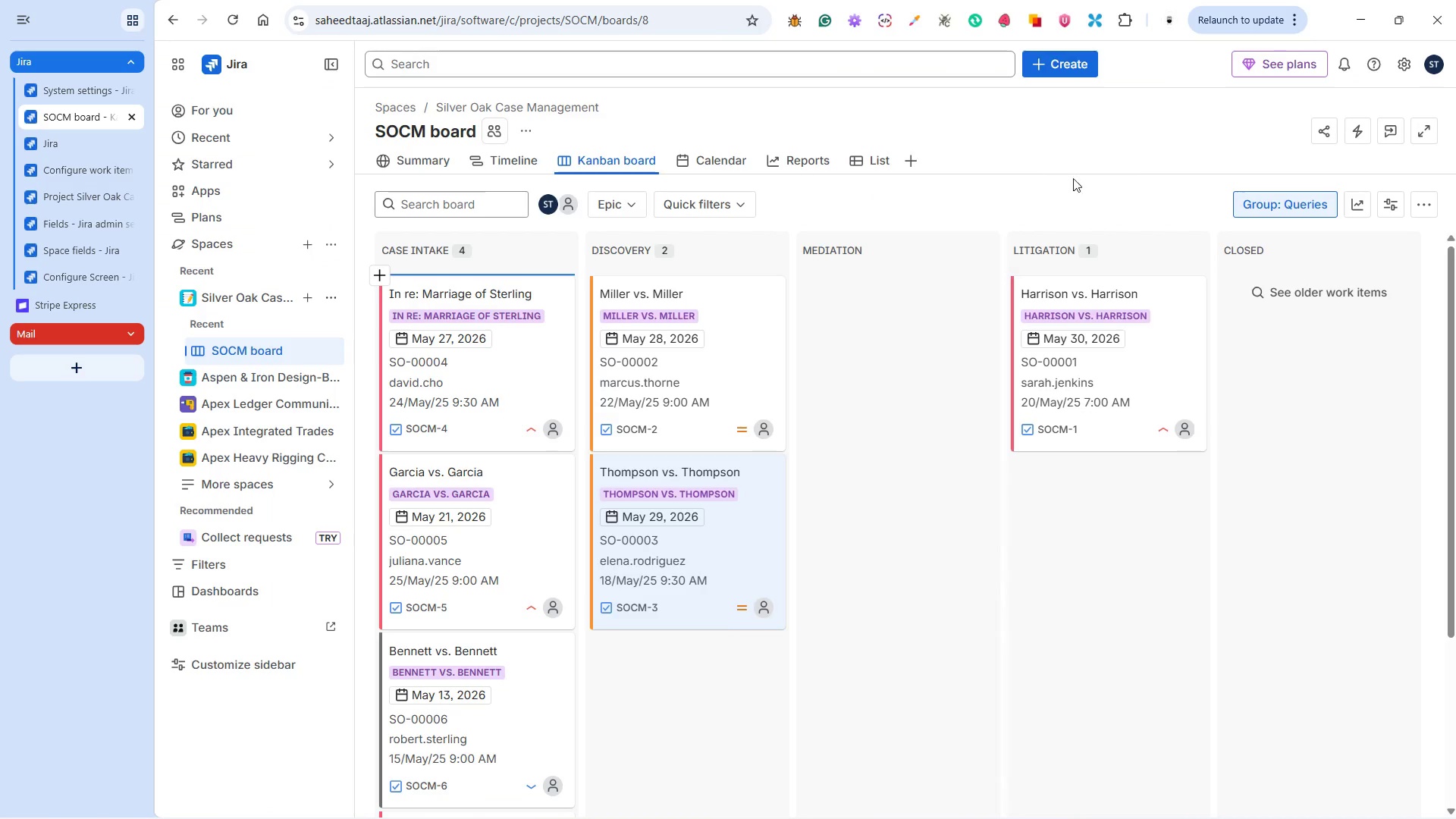 
key(Alt+Tab)
 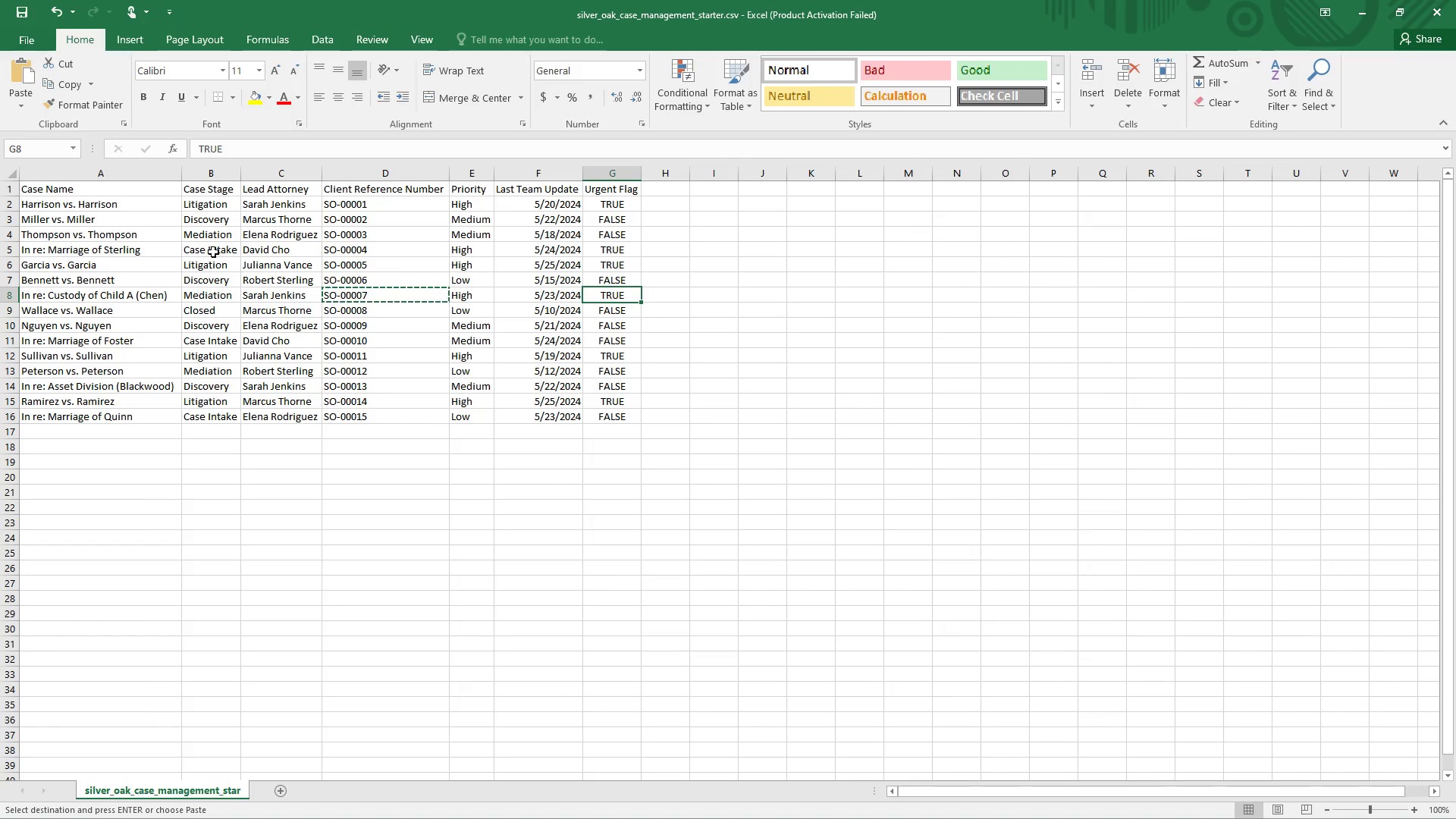 
key(Alt+Tab)
 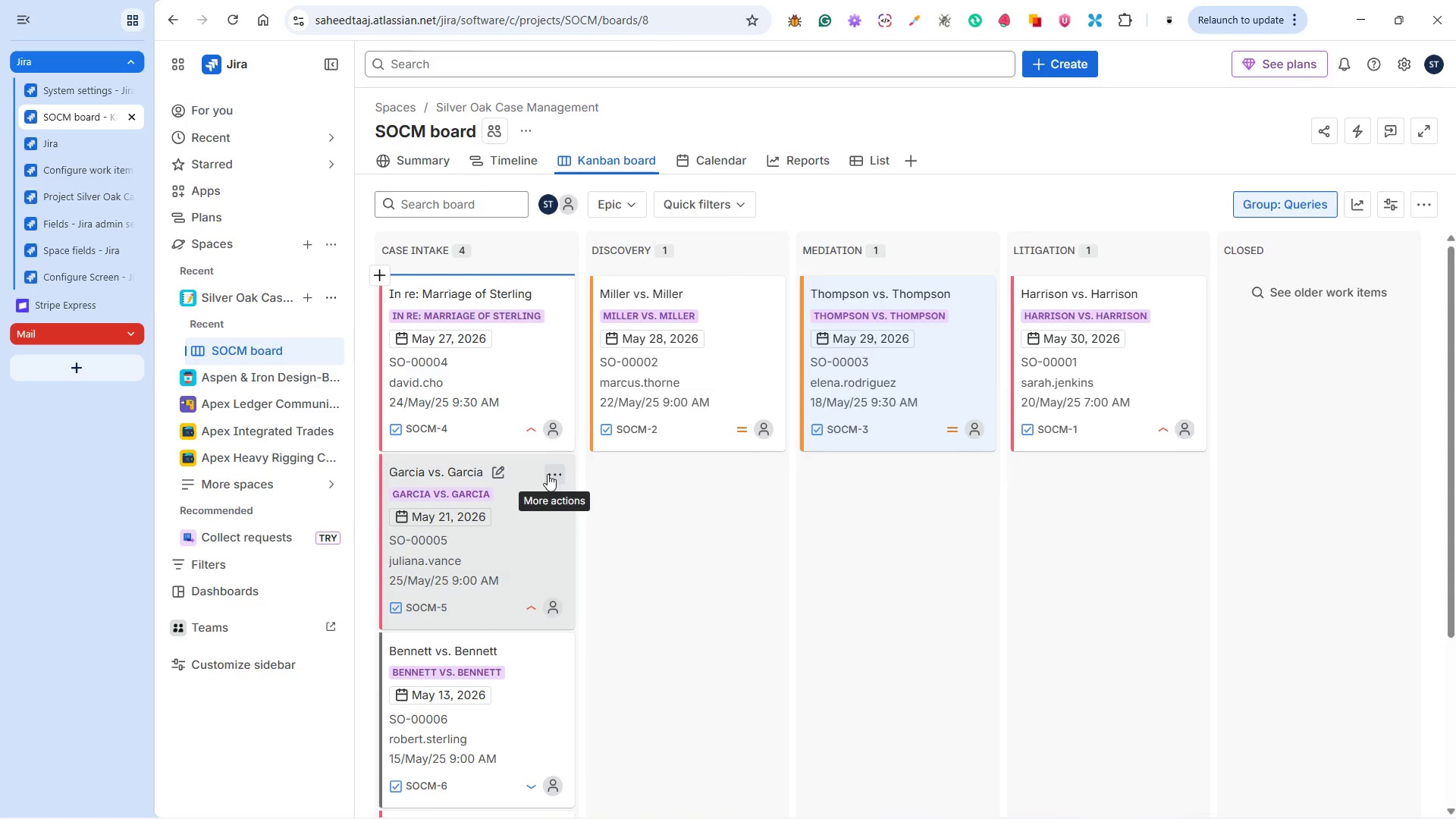 
wait(5.54)
 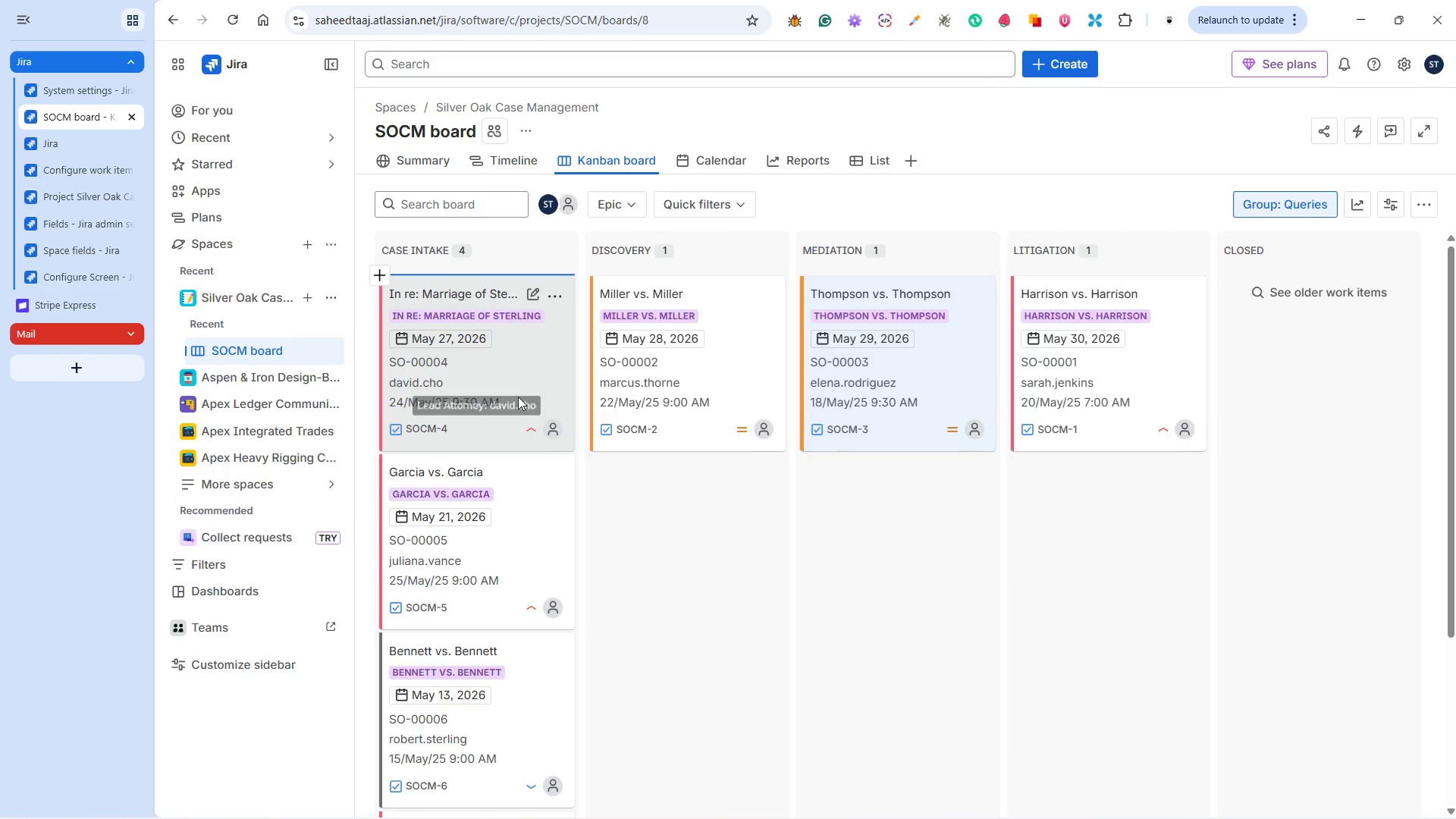 
mouse_move([531, 450])
 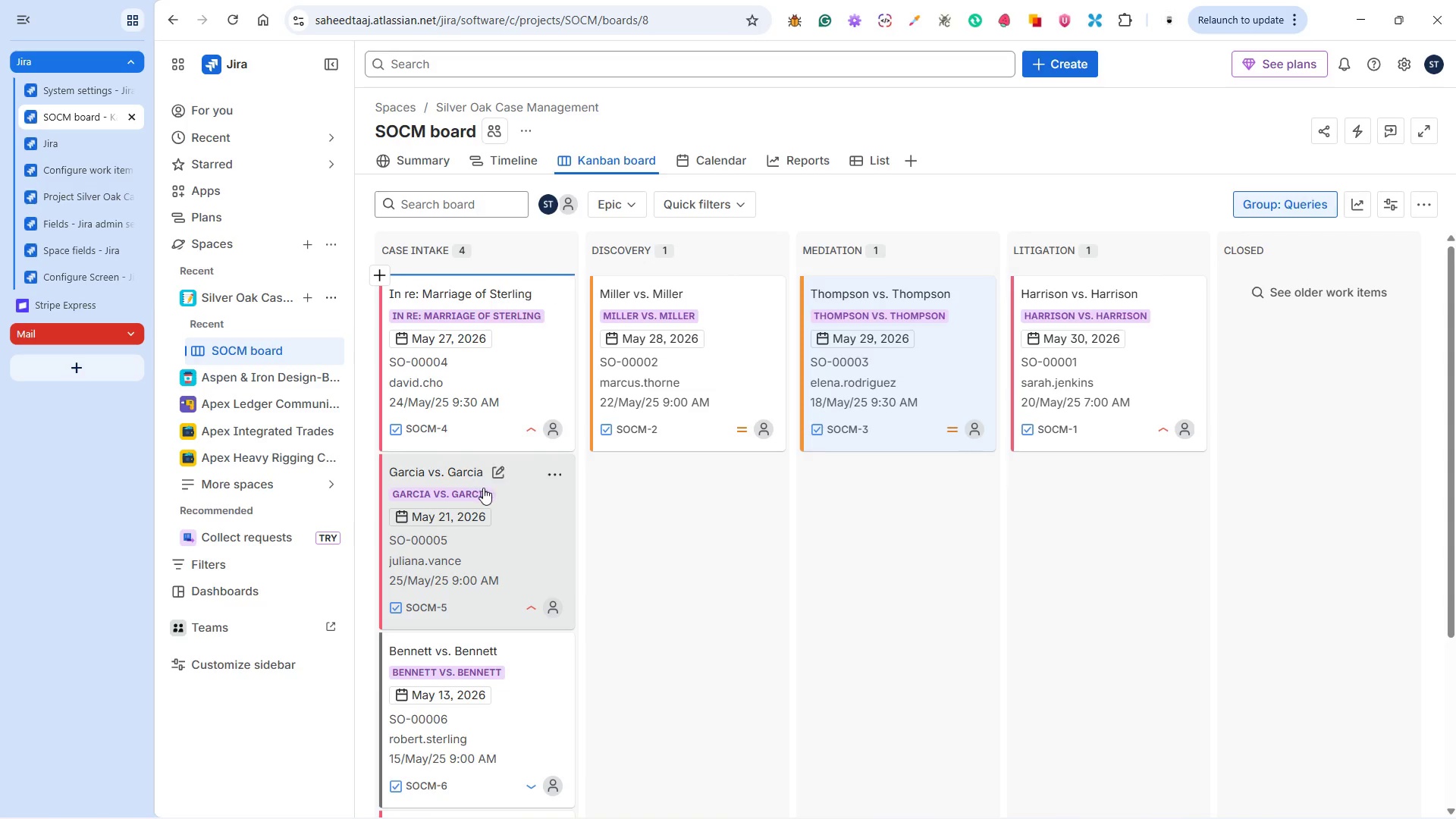 
key(Alt+Tab)
 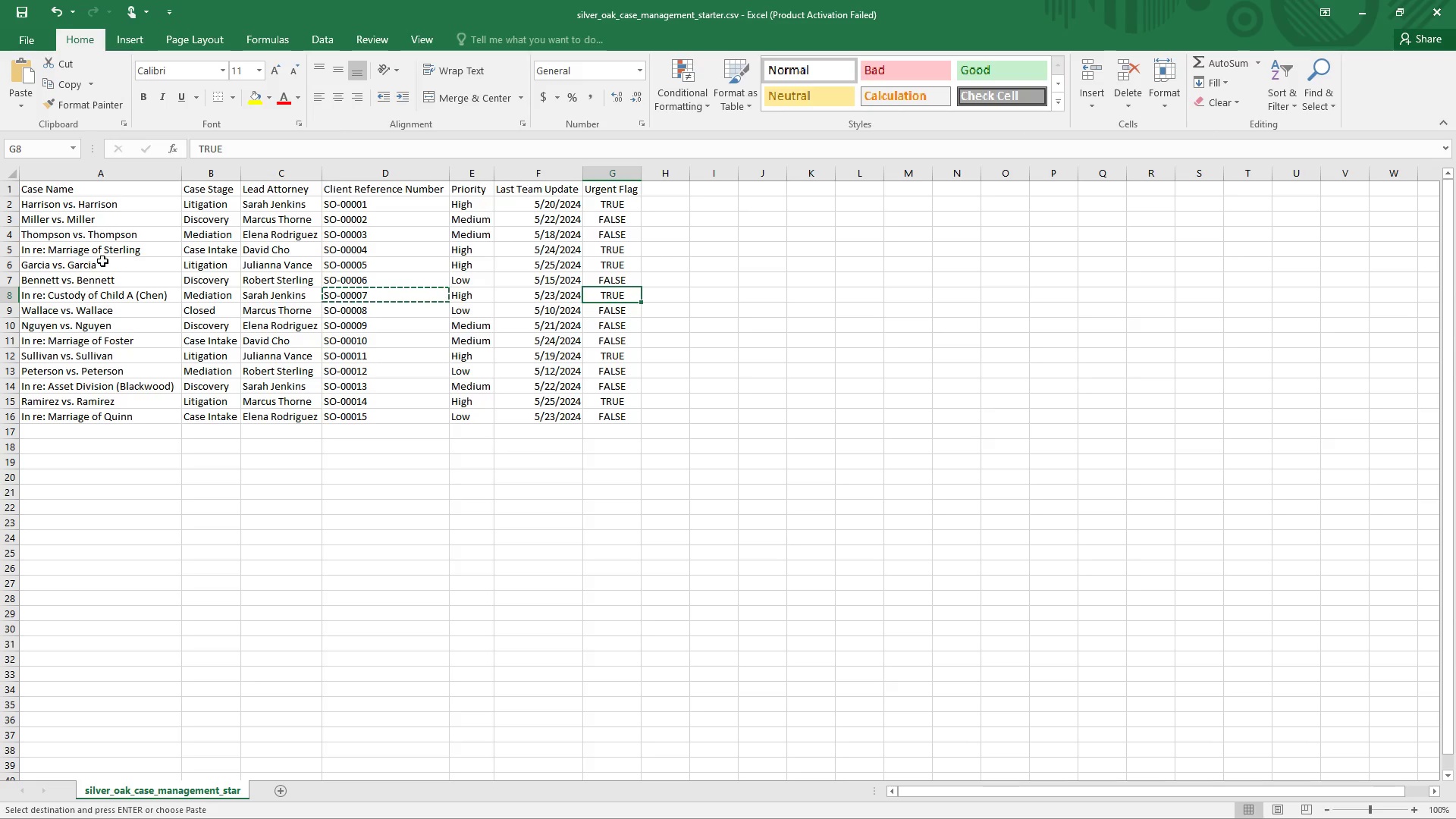 
hold_key(key=AltLeft, duration=0.69)
 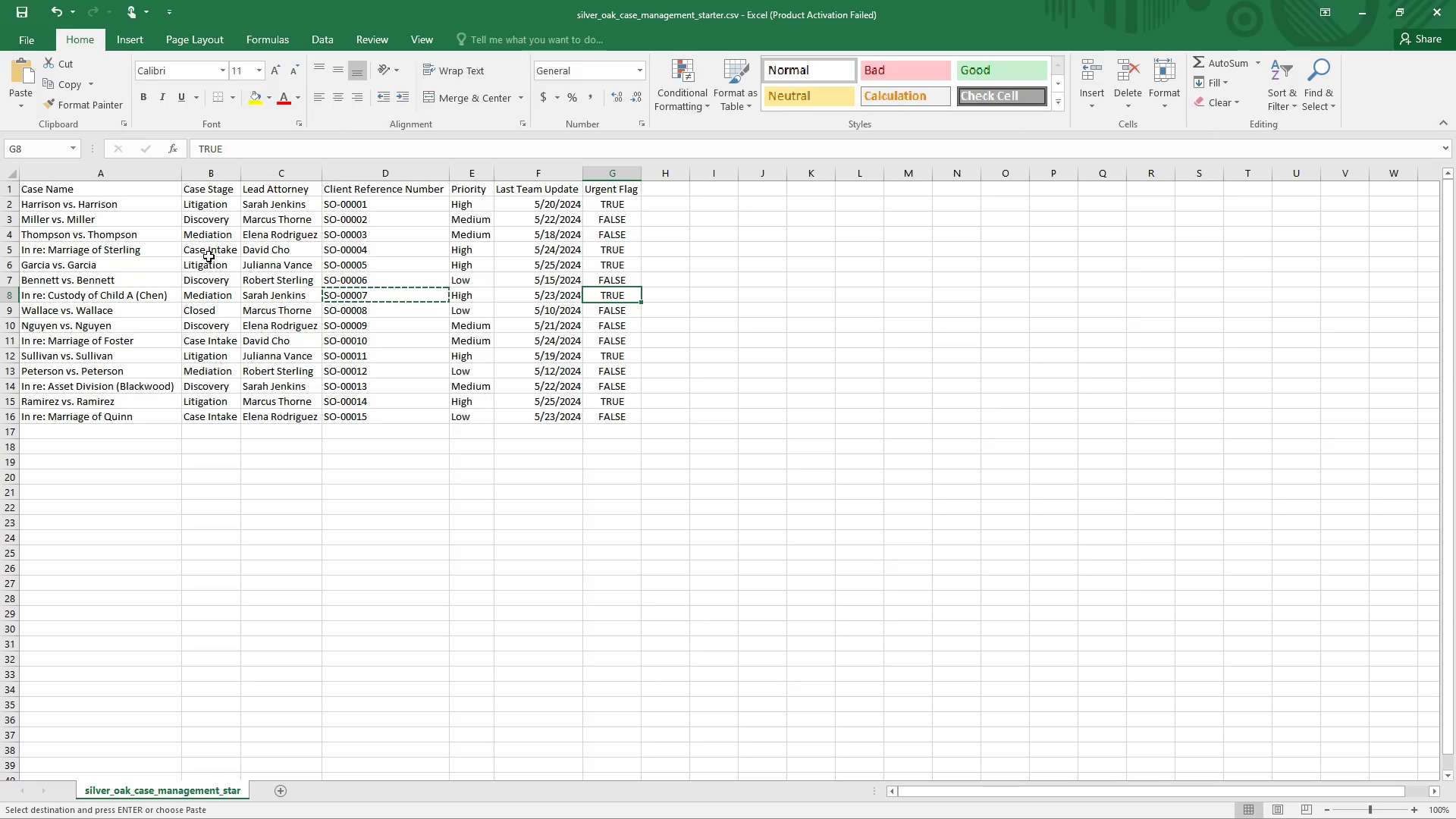 
hold_key(key=AltLeft, duration=0.5)
 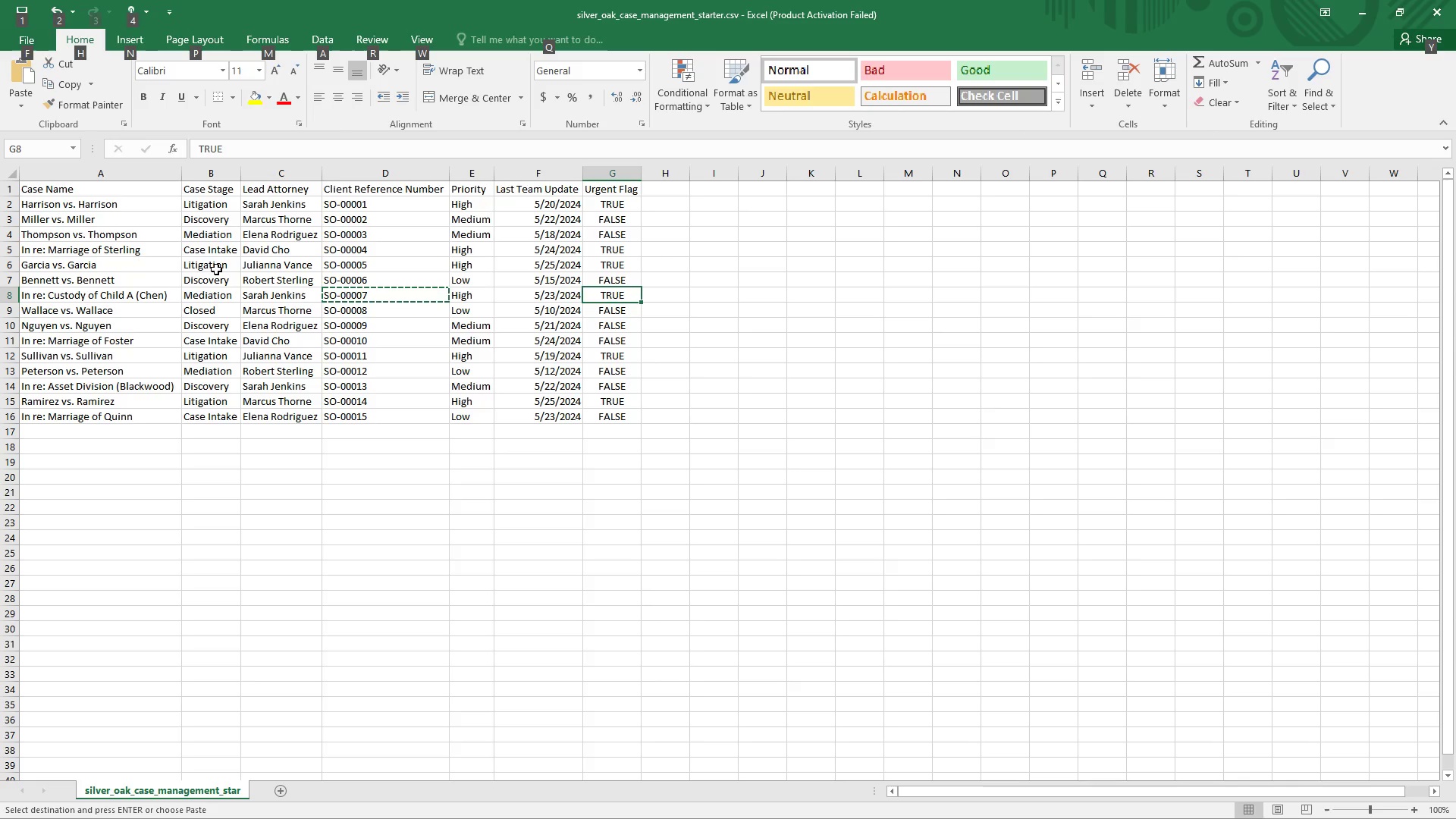 
key(Alt+AltLeft)
 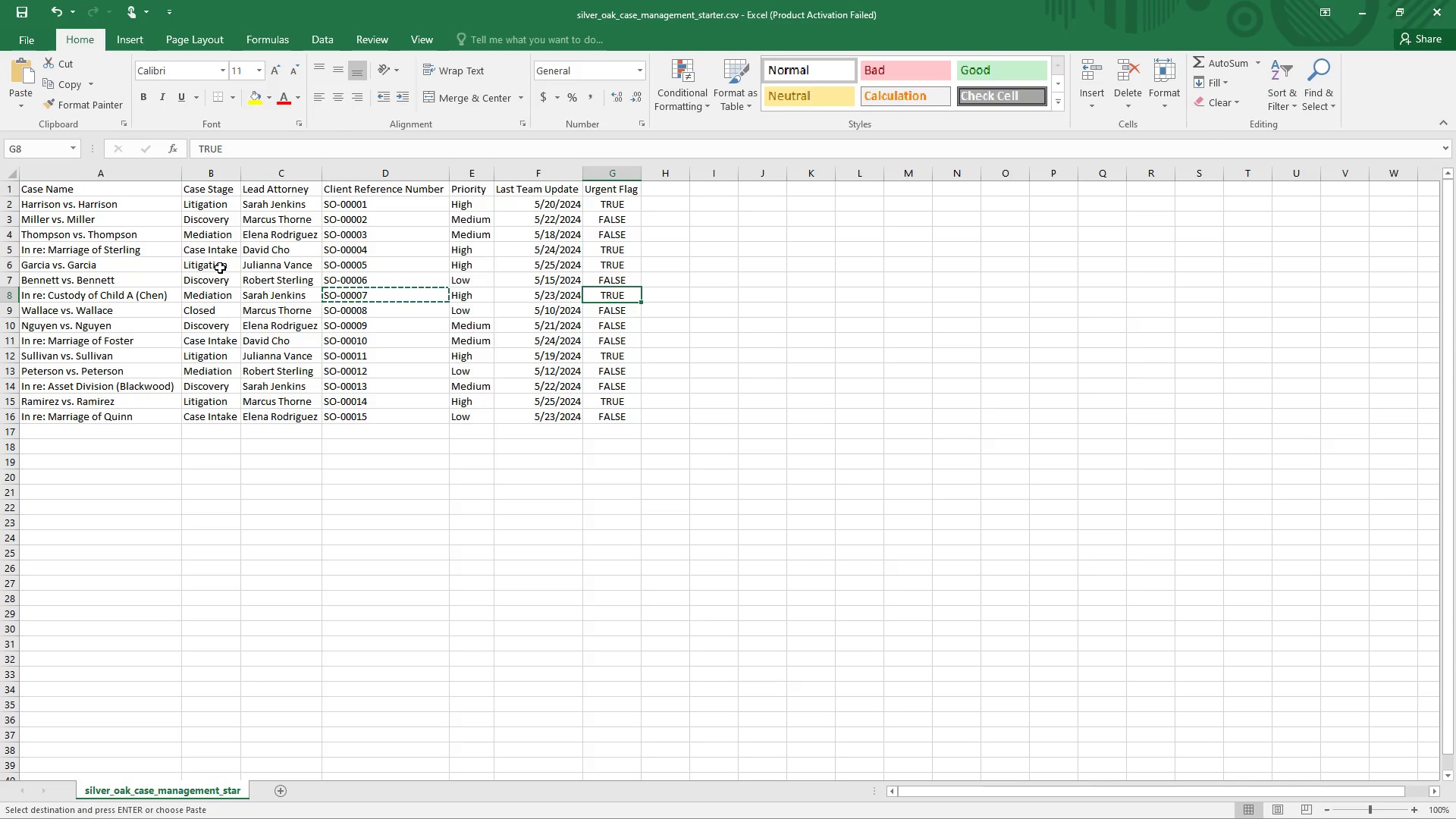 
left_click([220, 268])
 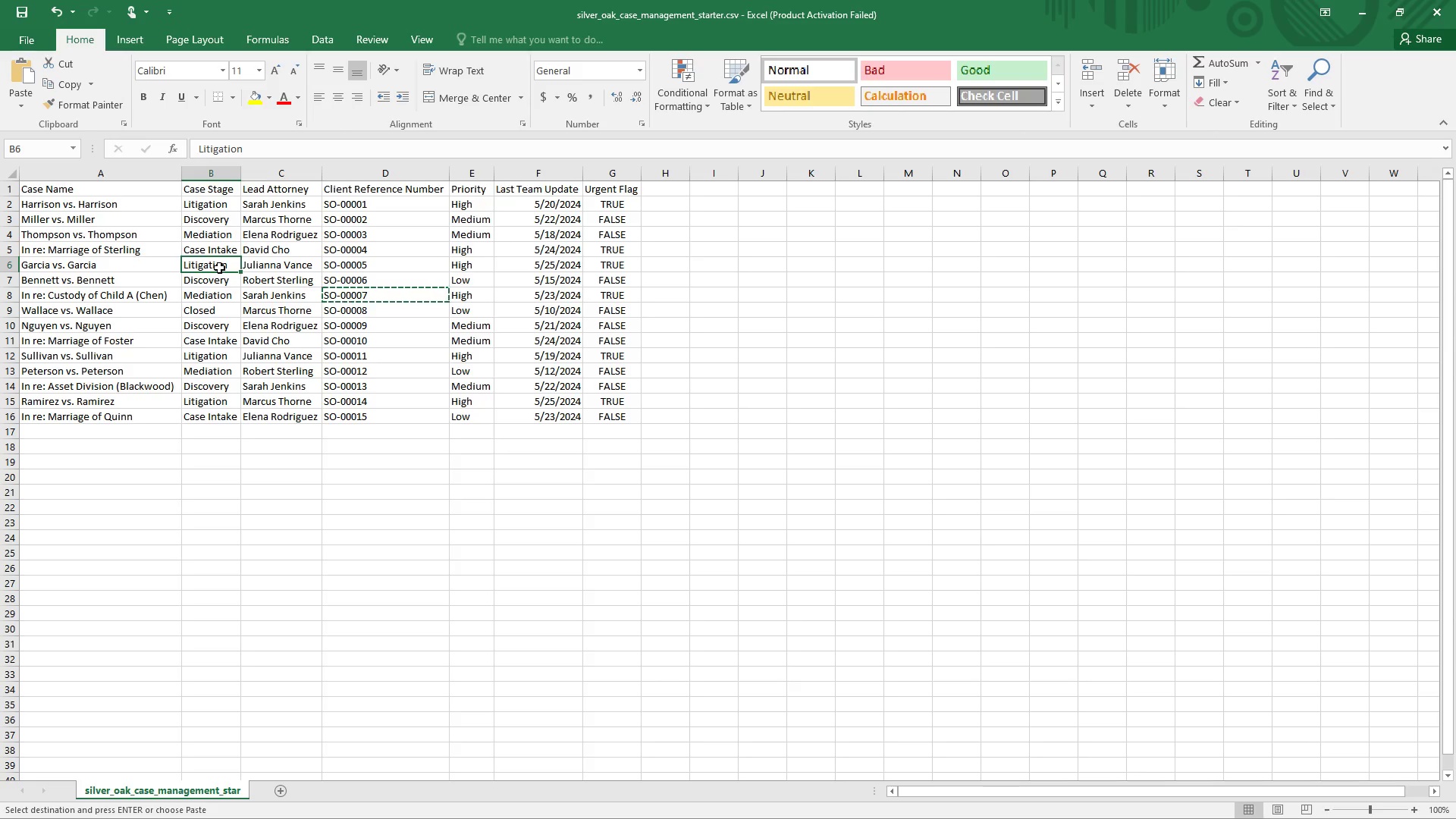 
hold_key(key=AltLeft, duration=1.5)
 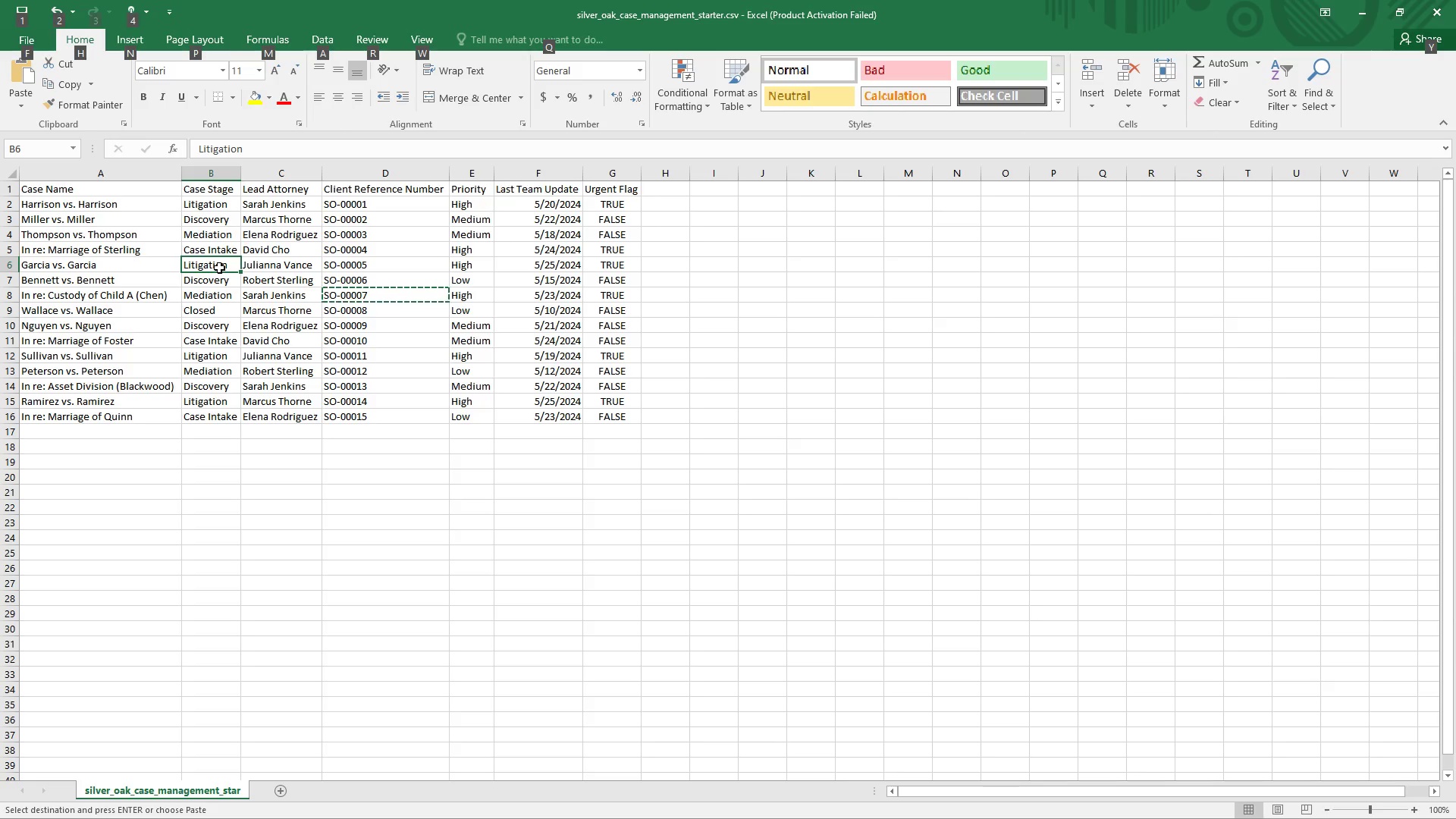 
key(Alt+Tab)
 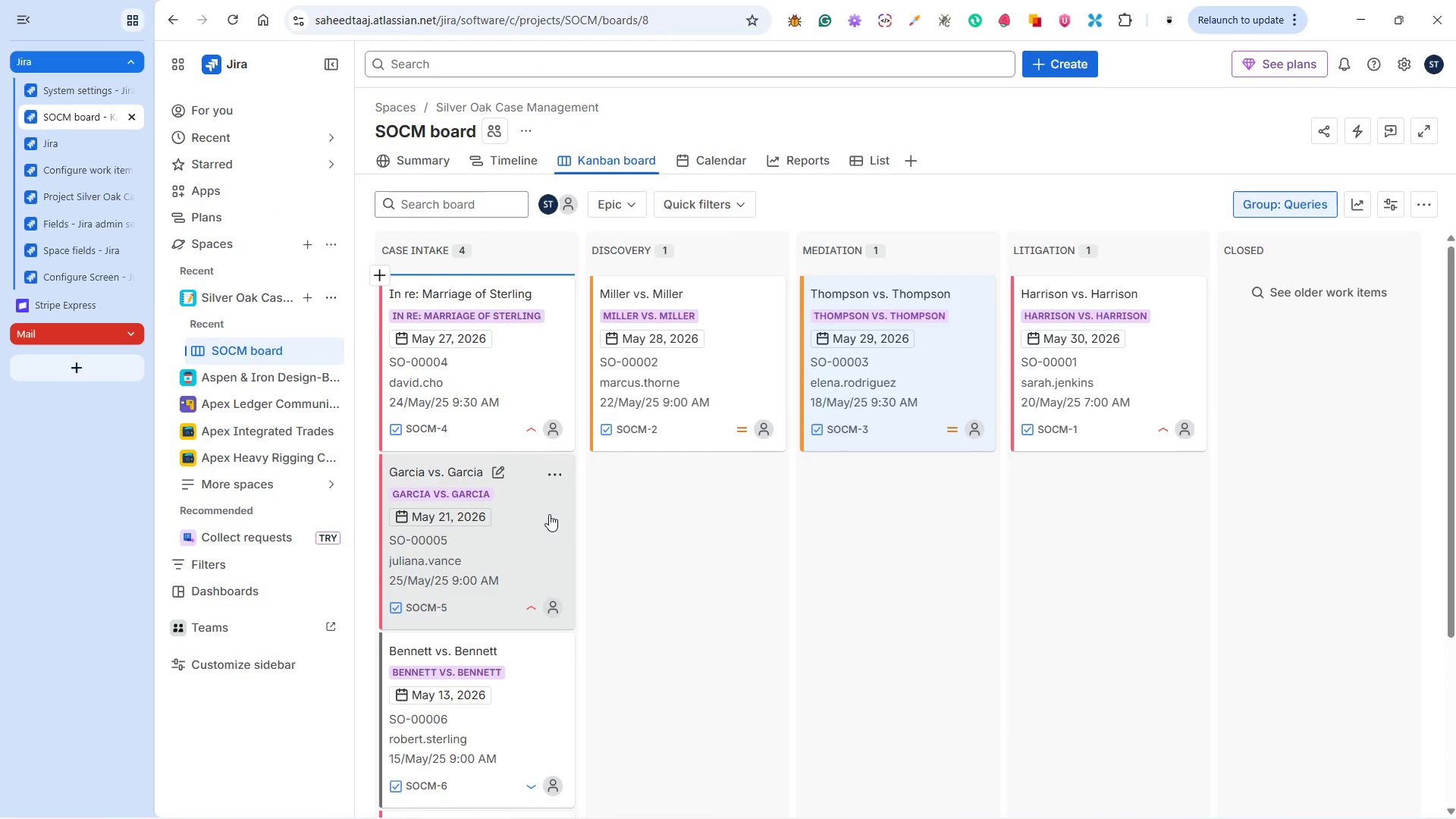 
left_click([560, 471])
 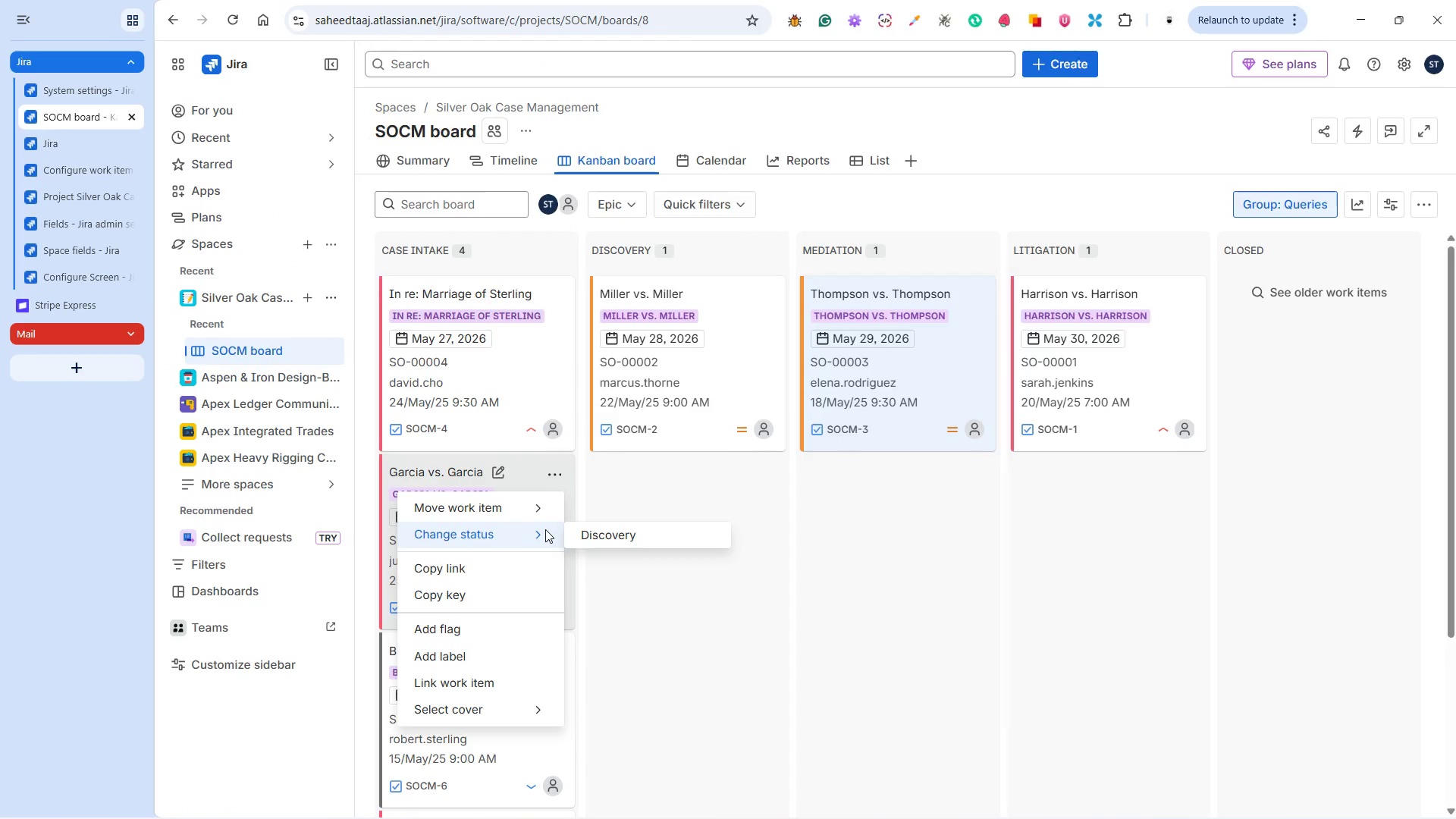 
left_click([588, 532])
 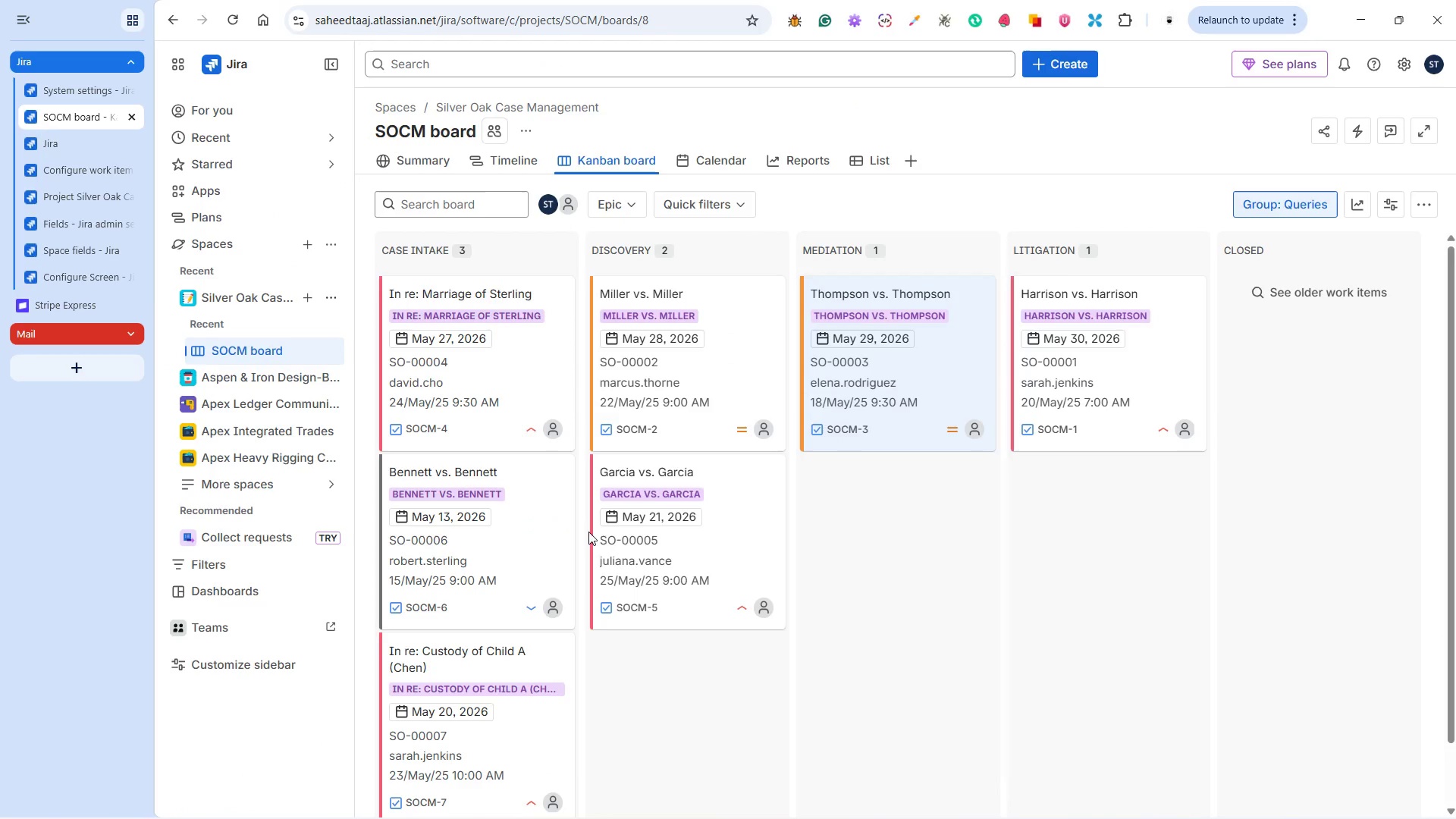 
key(Alt+Tab)
 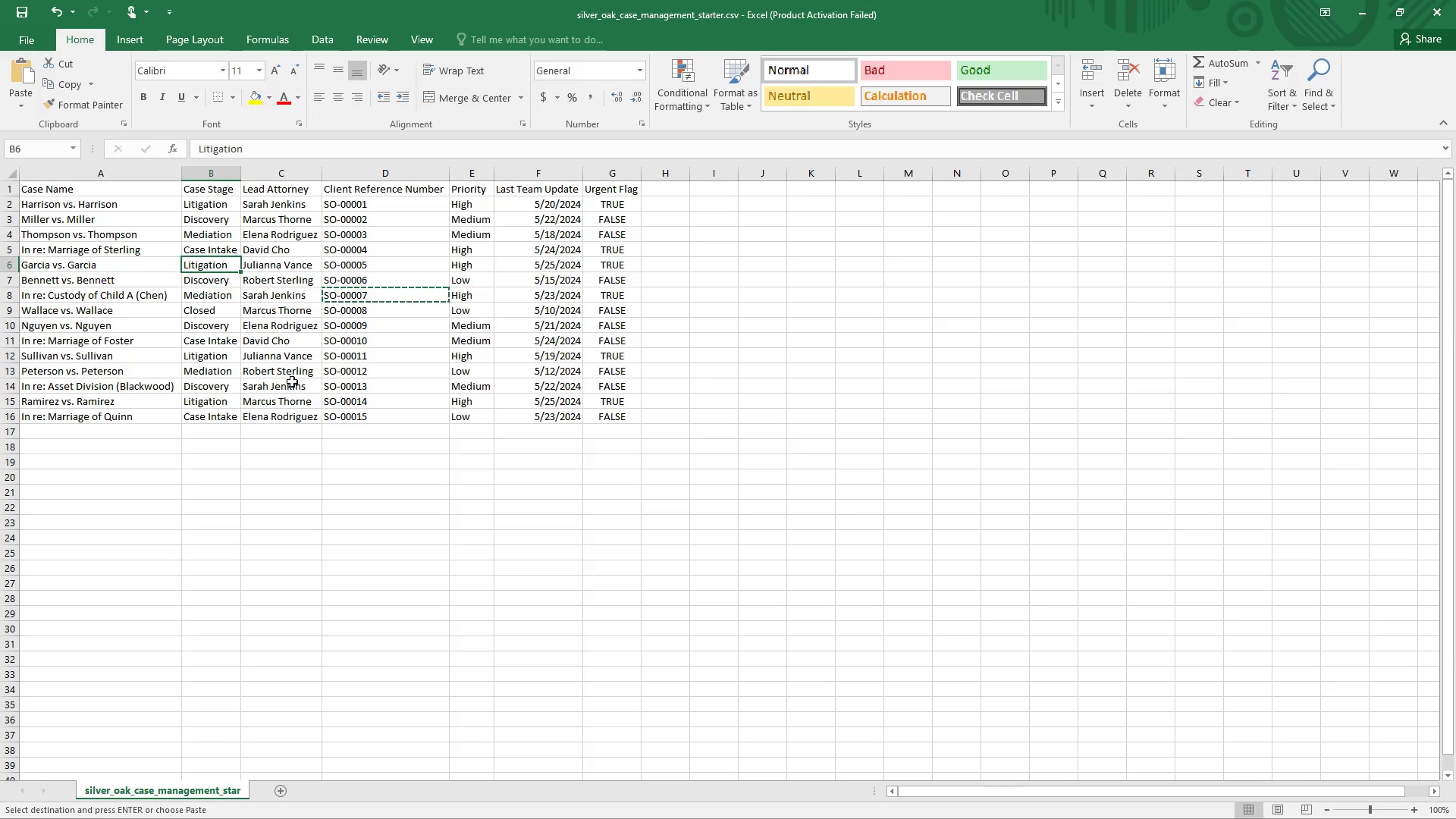 
key(Alt+Tab)
 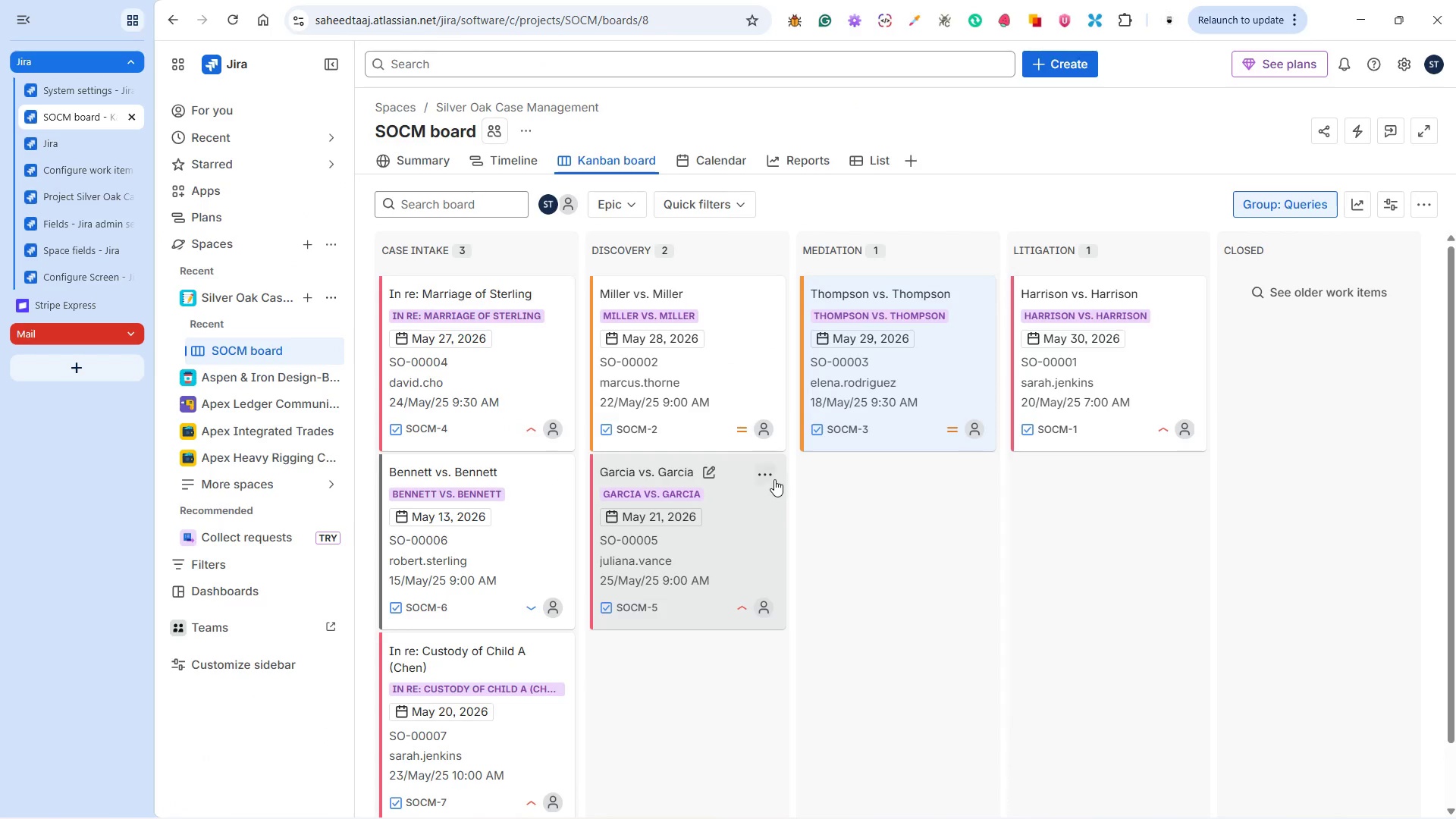 
left_click([769, 475])
 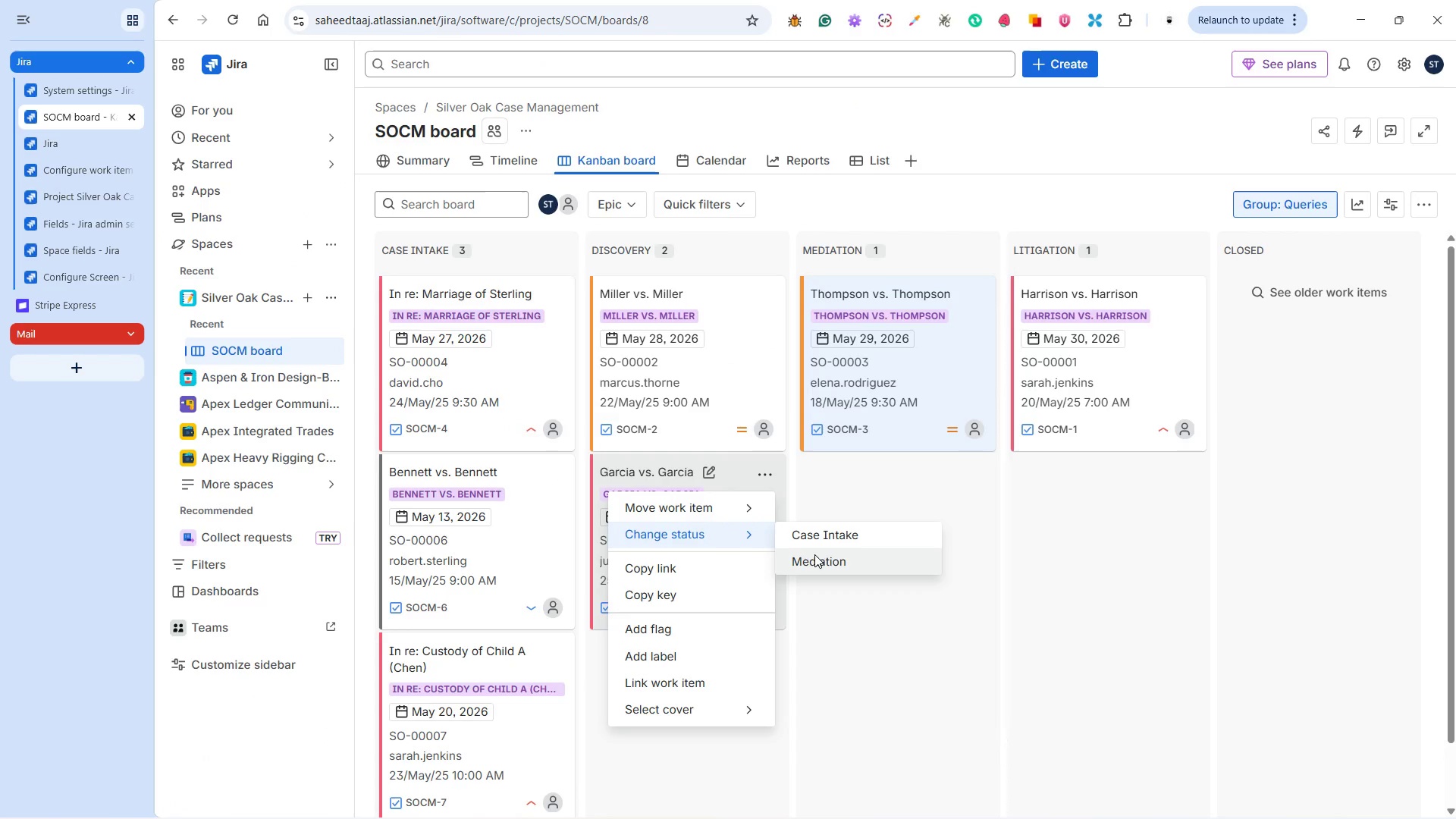 
left_click([814, 555])
 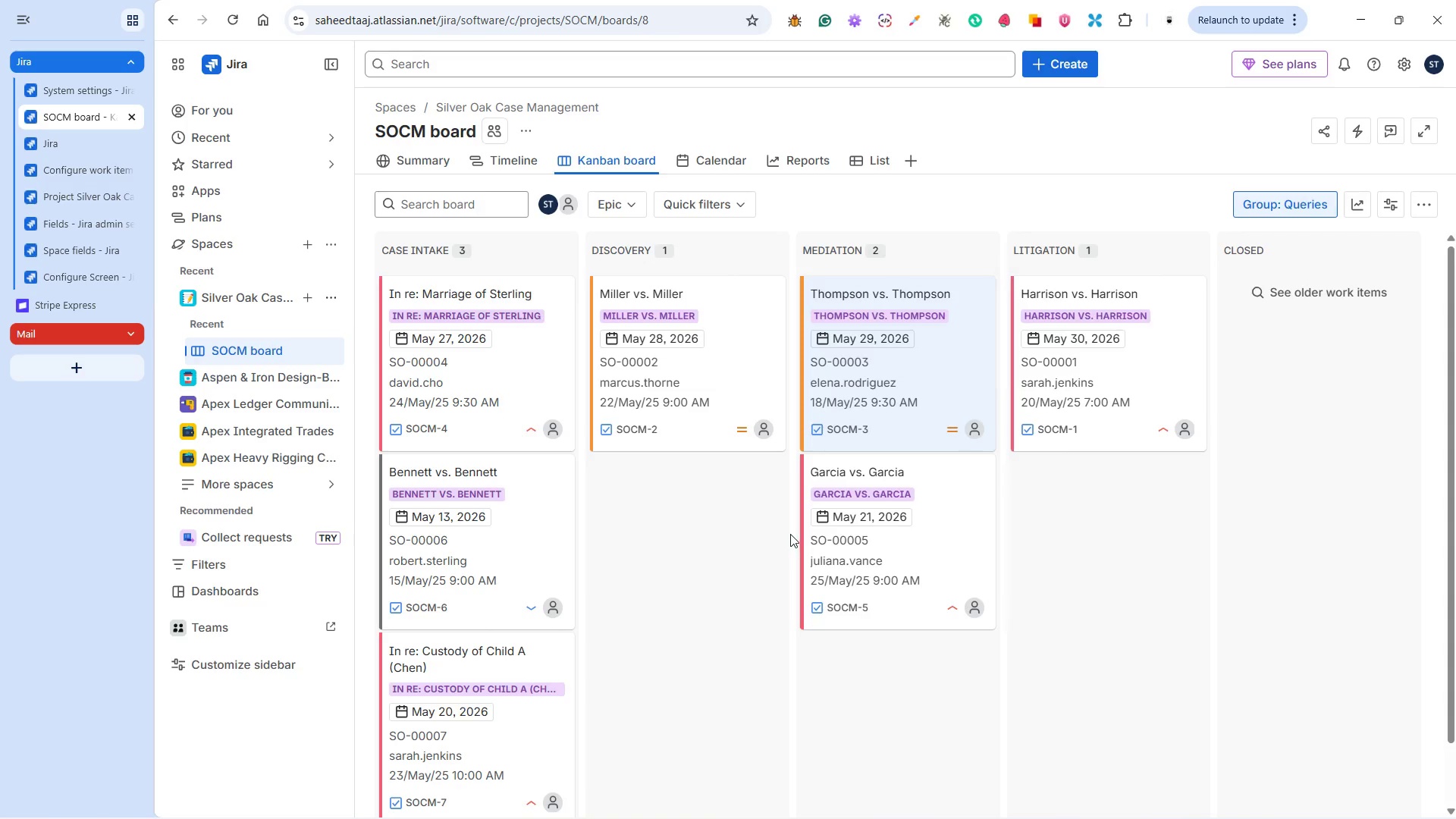 
wait(9.25)
 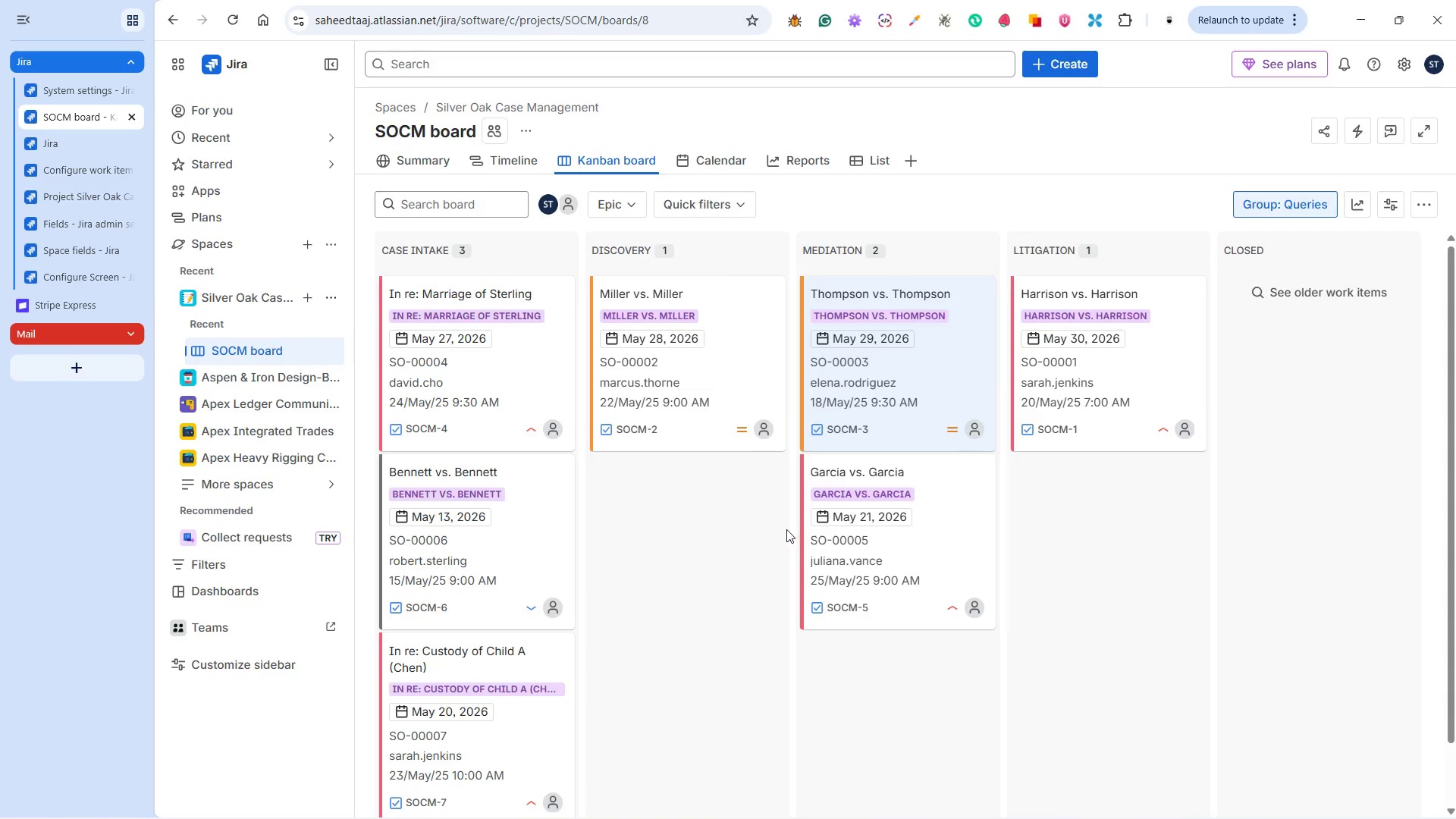 
key(Alt+Tab)
 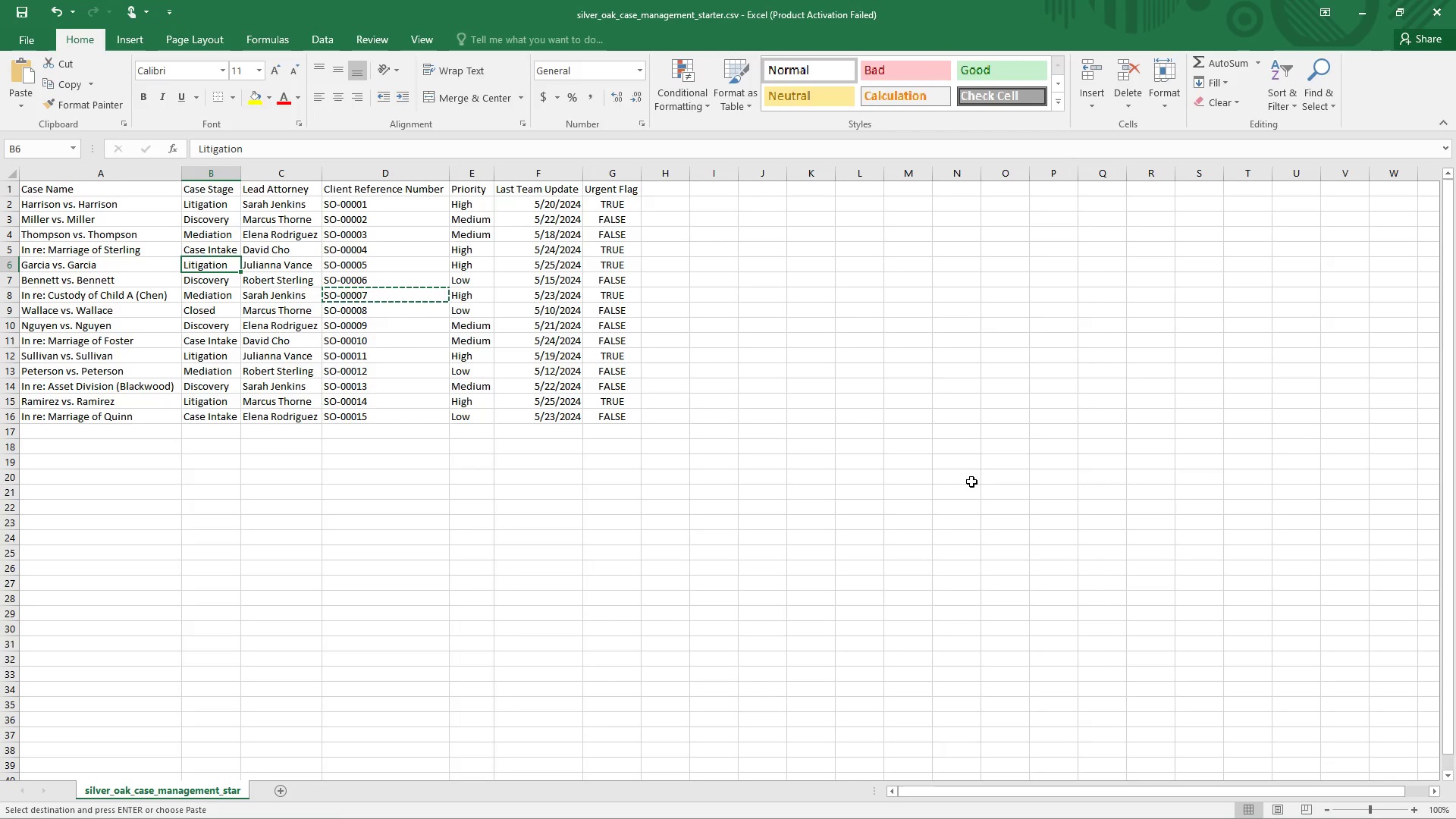 
key(Alt+Tab)
 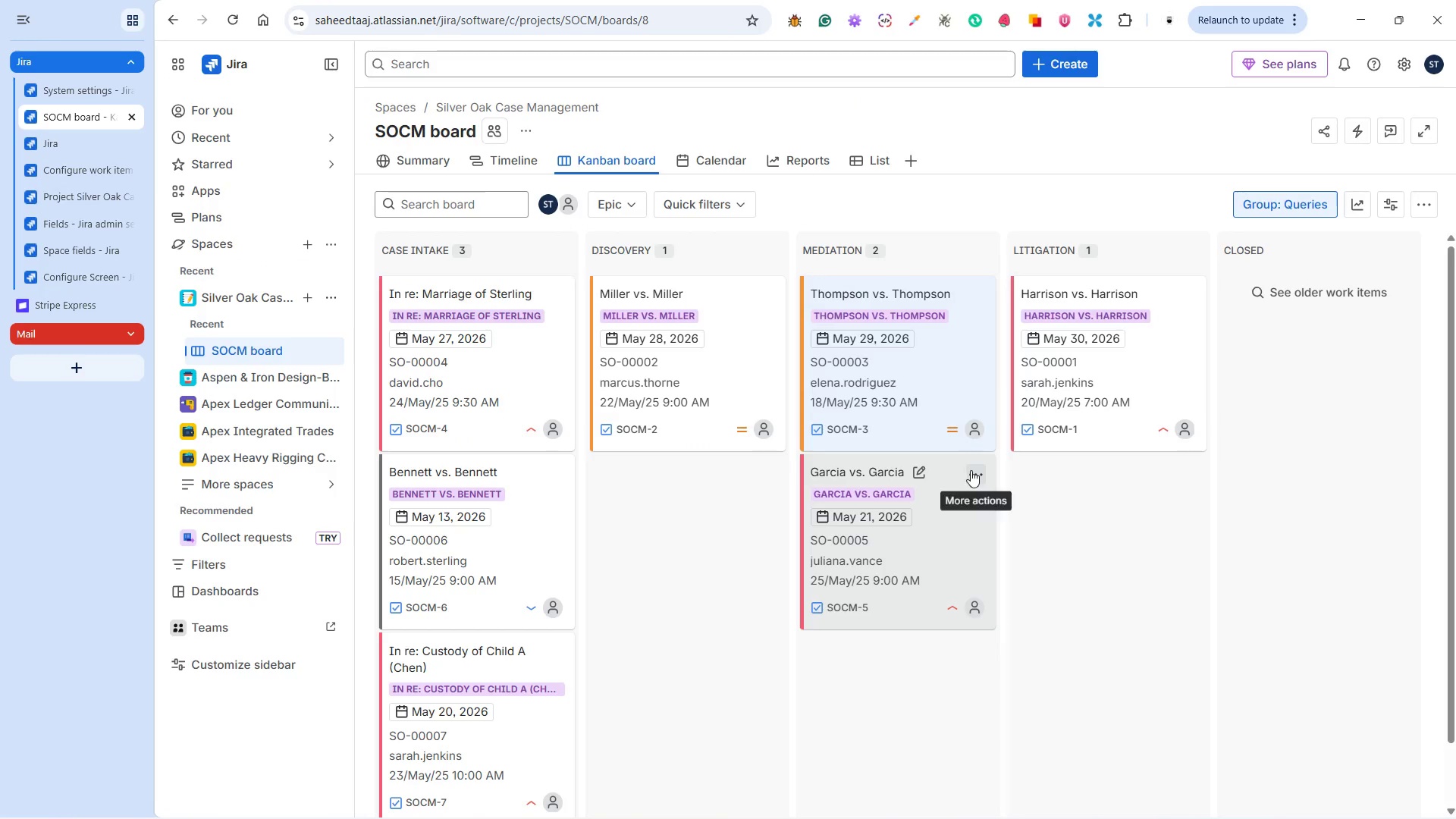 
left_click([971, 469])
 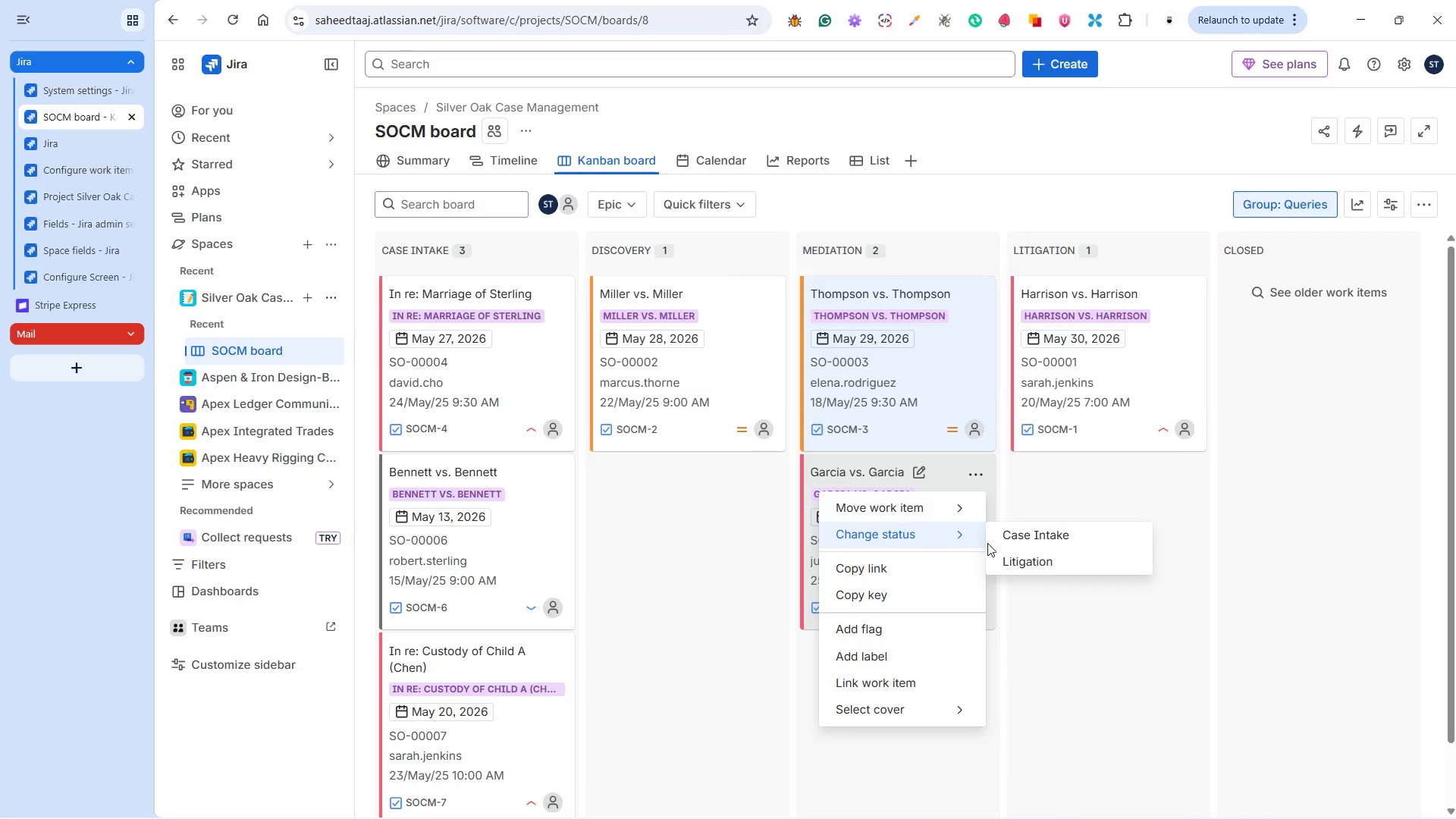 
left_click([999, 557])
 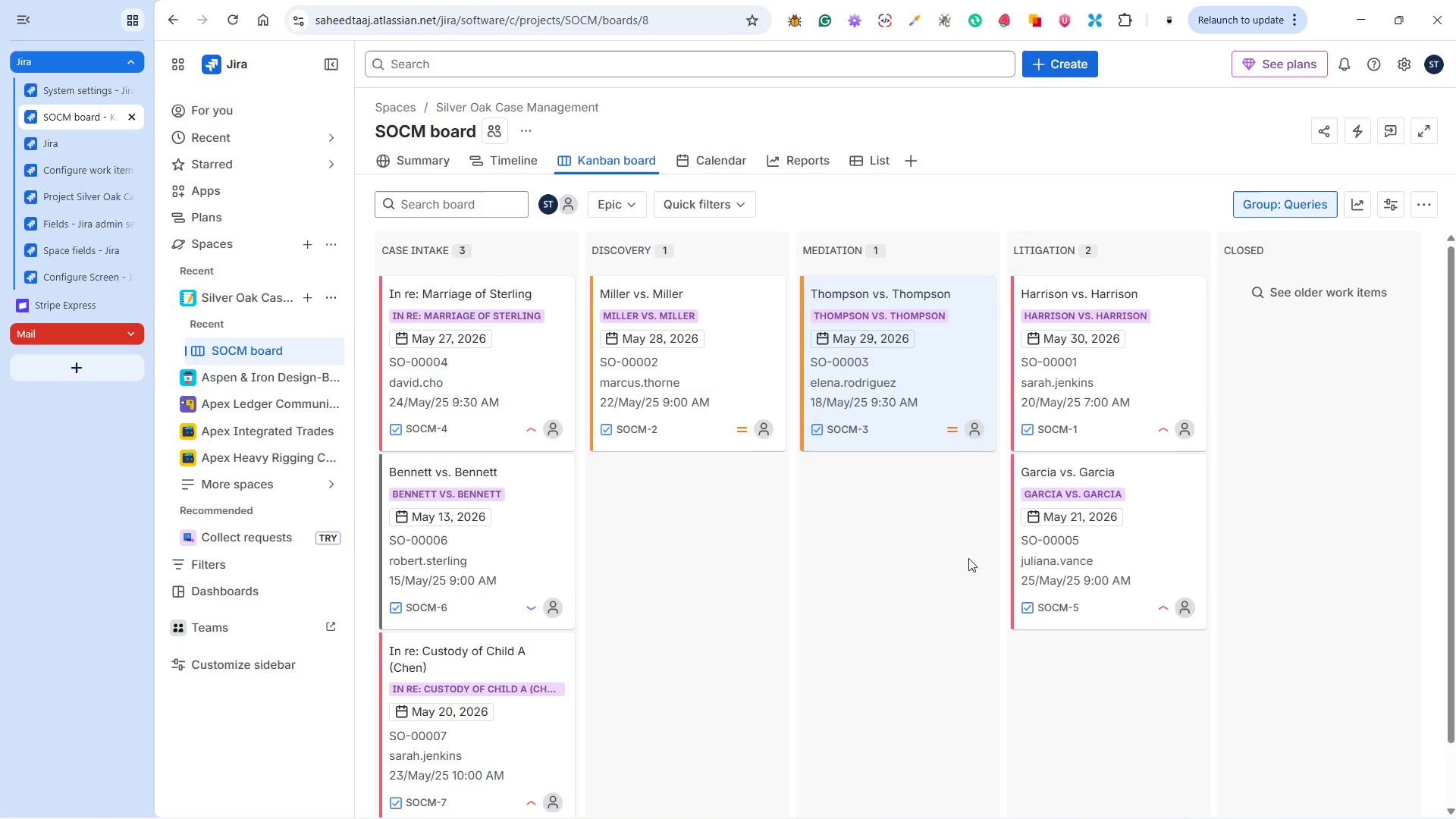 
left_click([968, 558])
 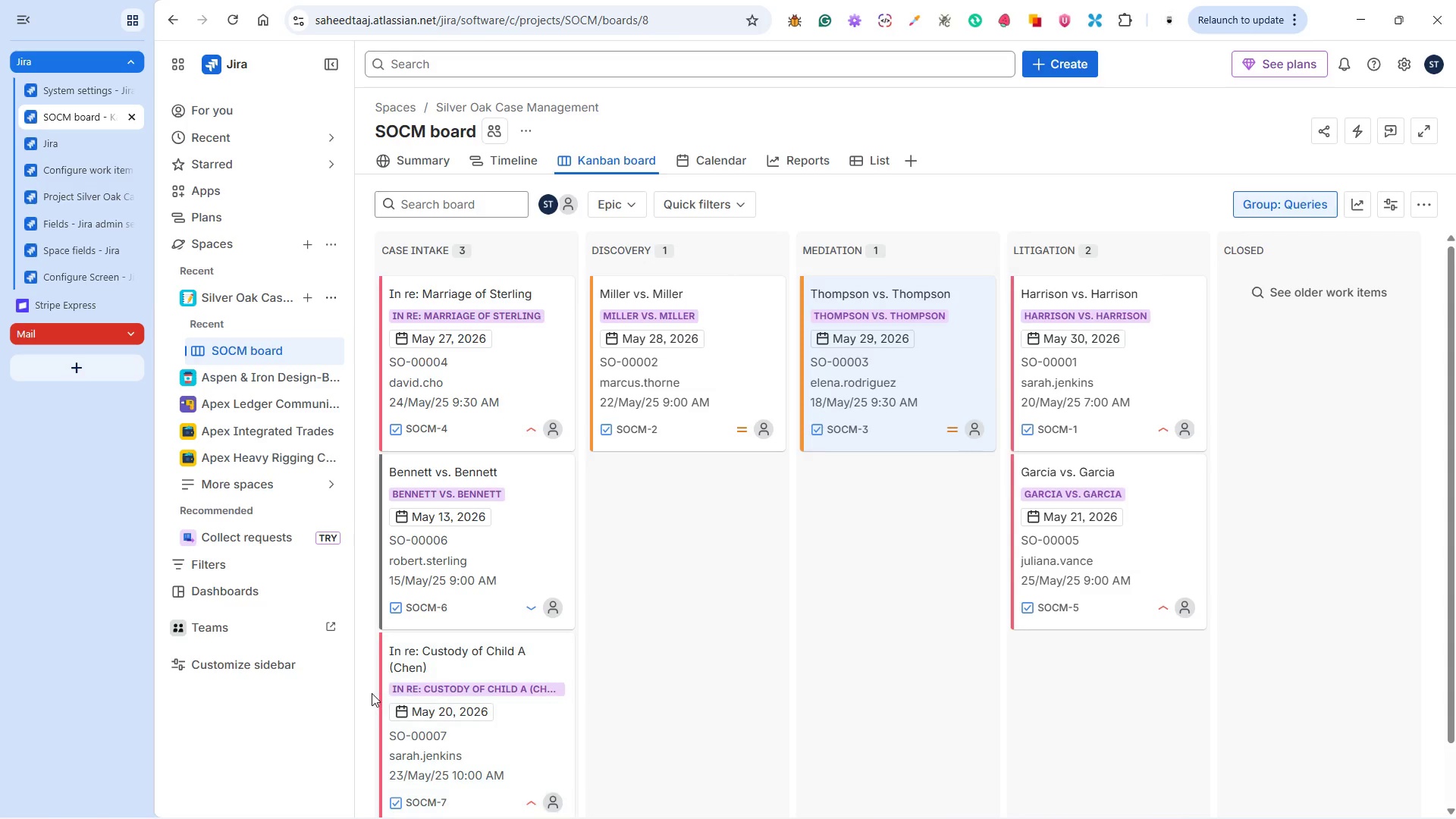 
wait(25.48)
 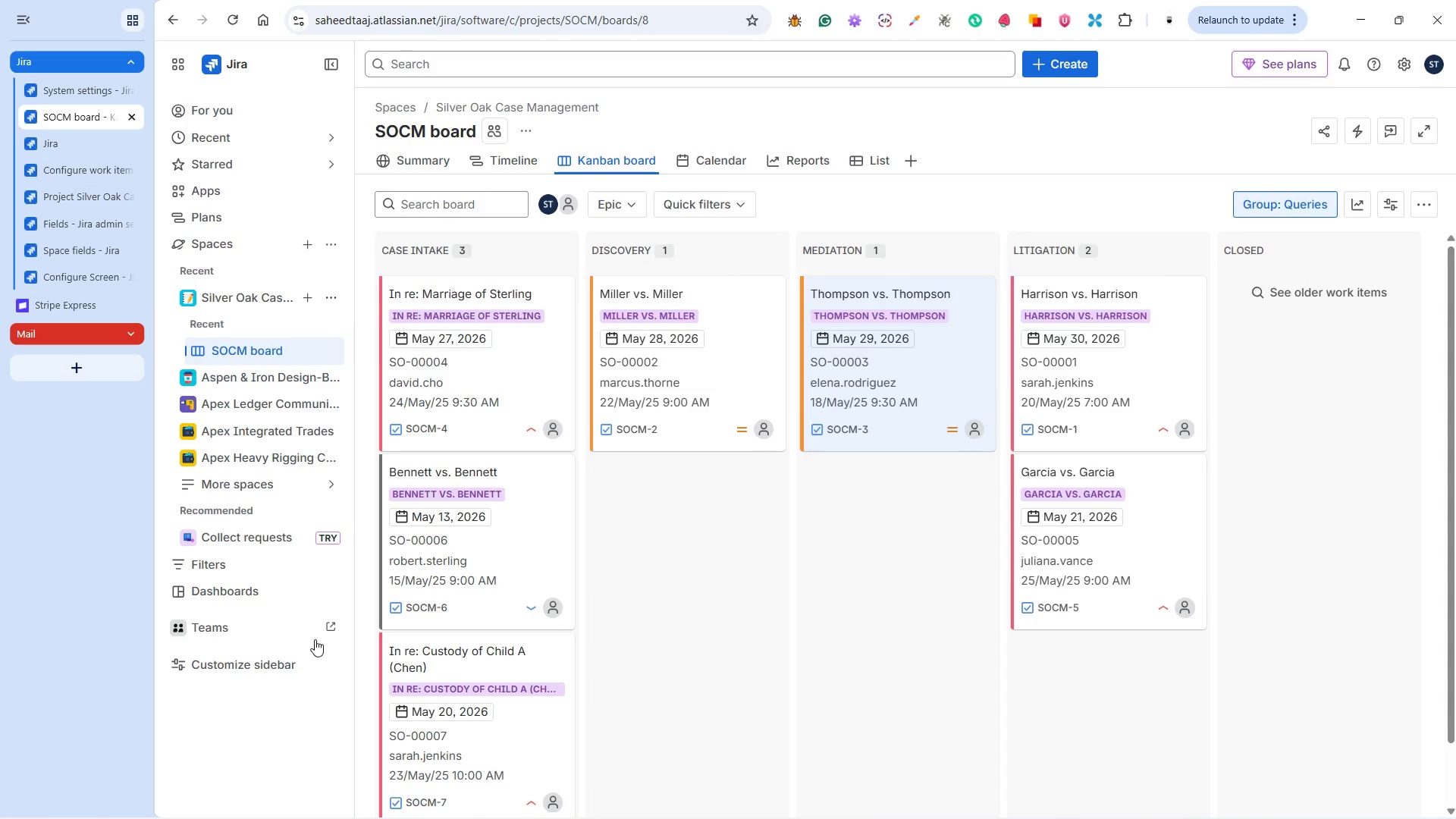 
key(Alt+Tab)
 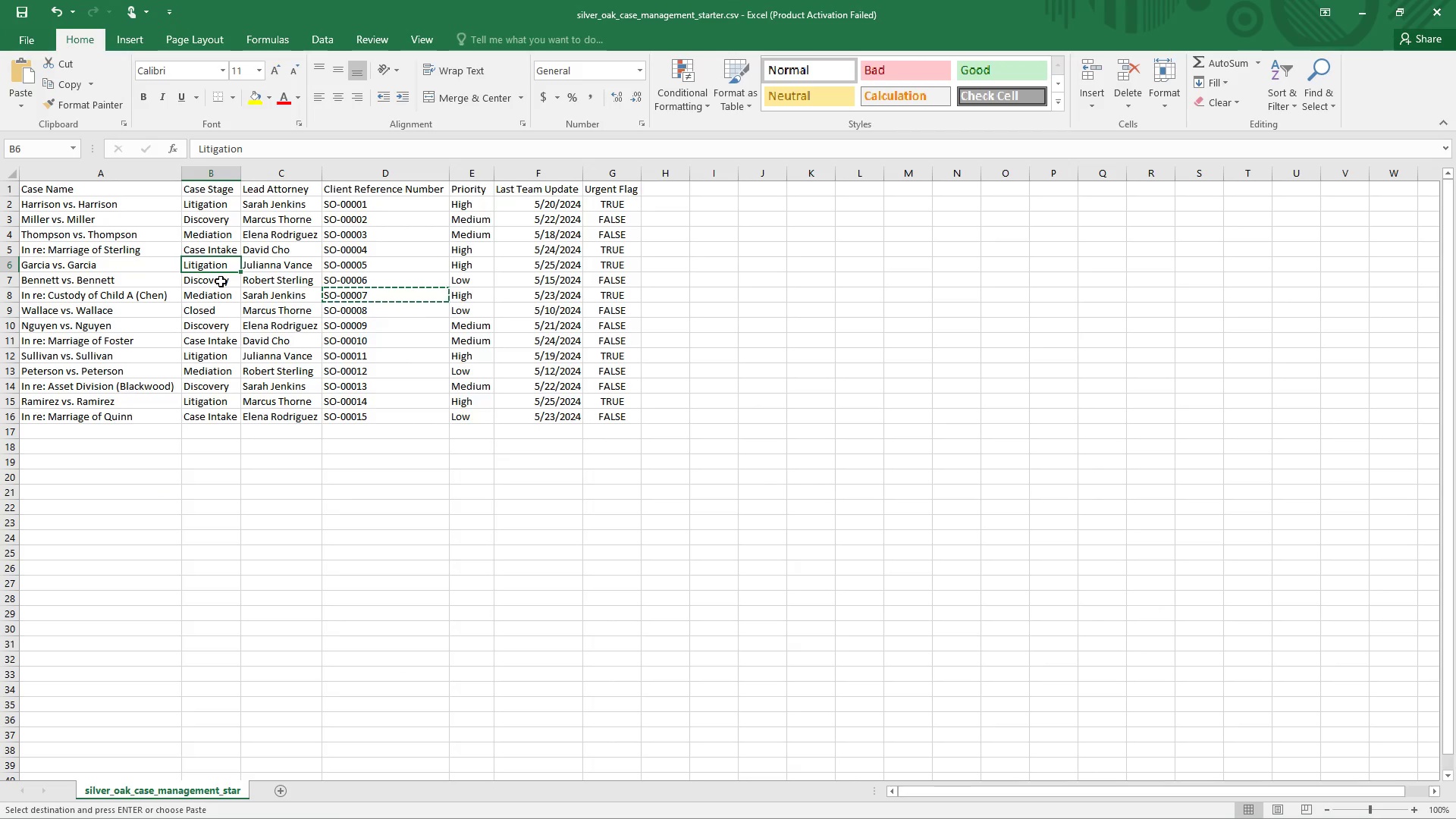 
key(Alt+AltLeft)
 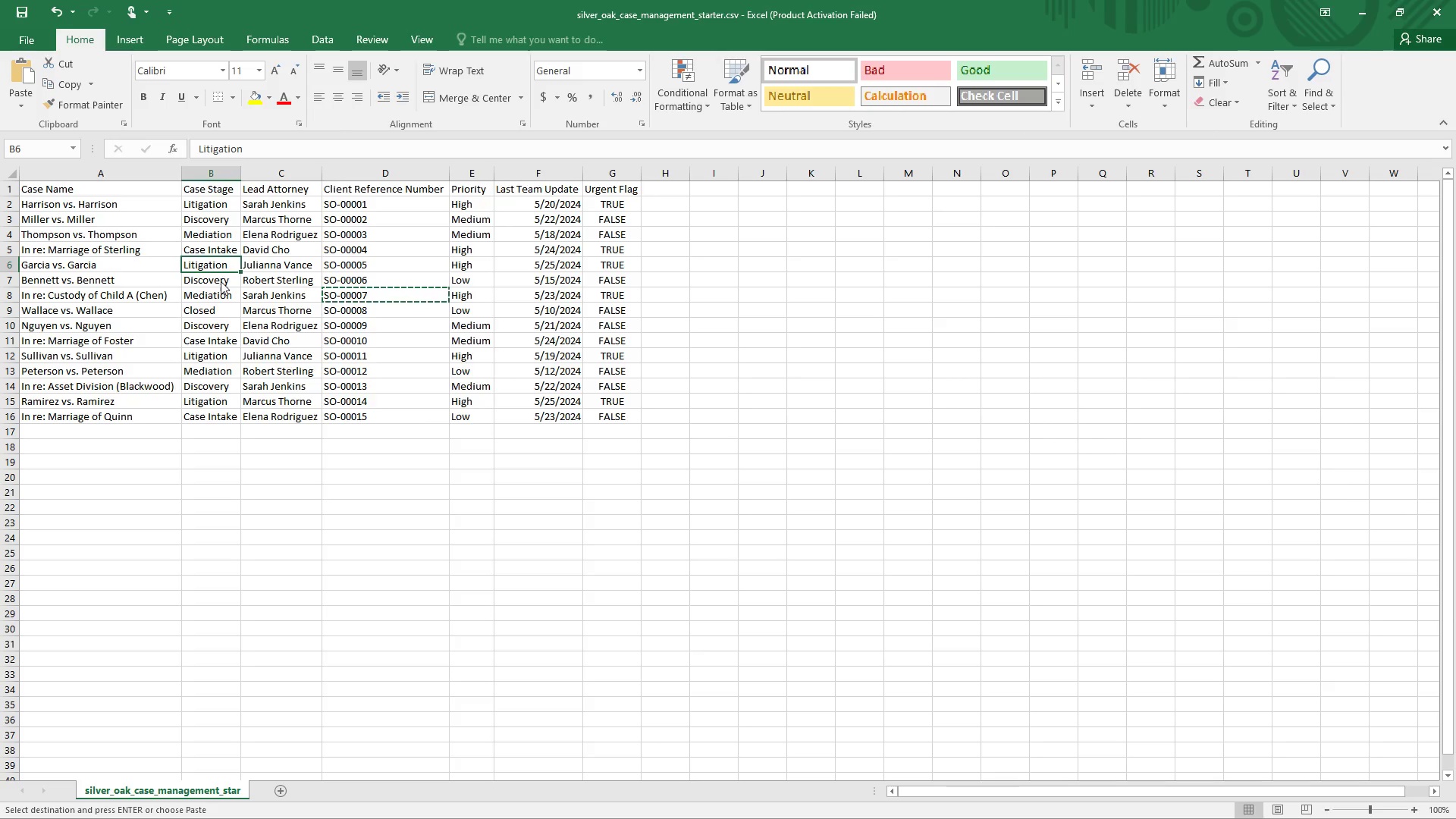 
key(Alt+Tab)
 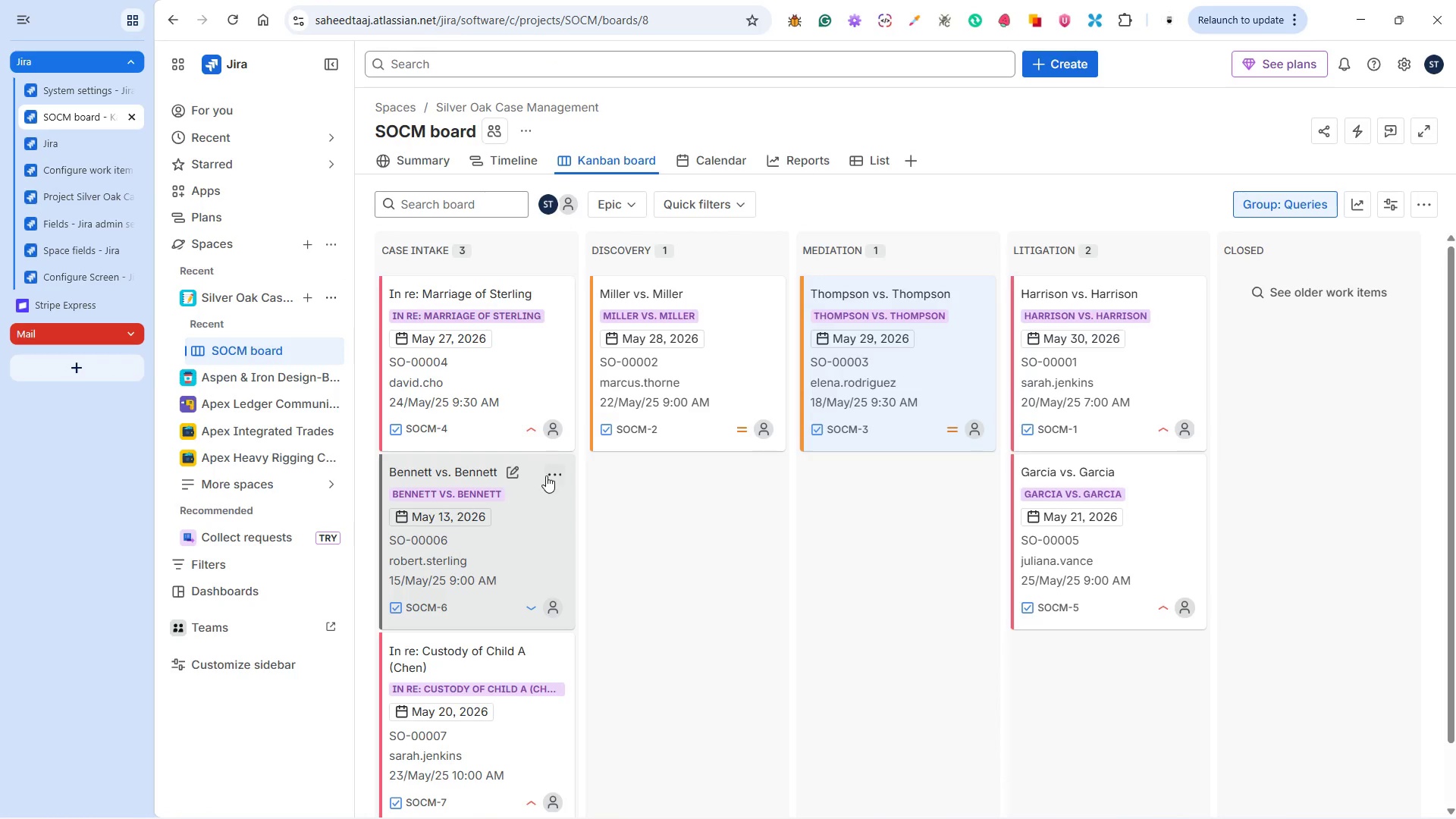 
left_click([551, 466])
 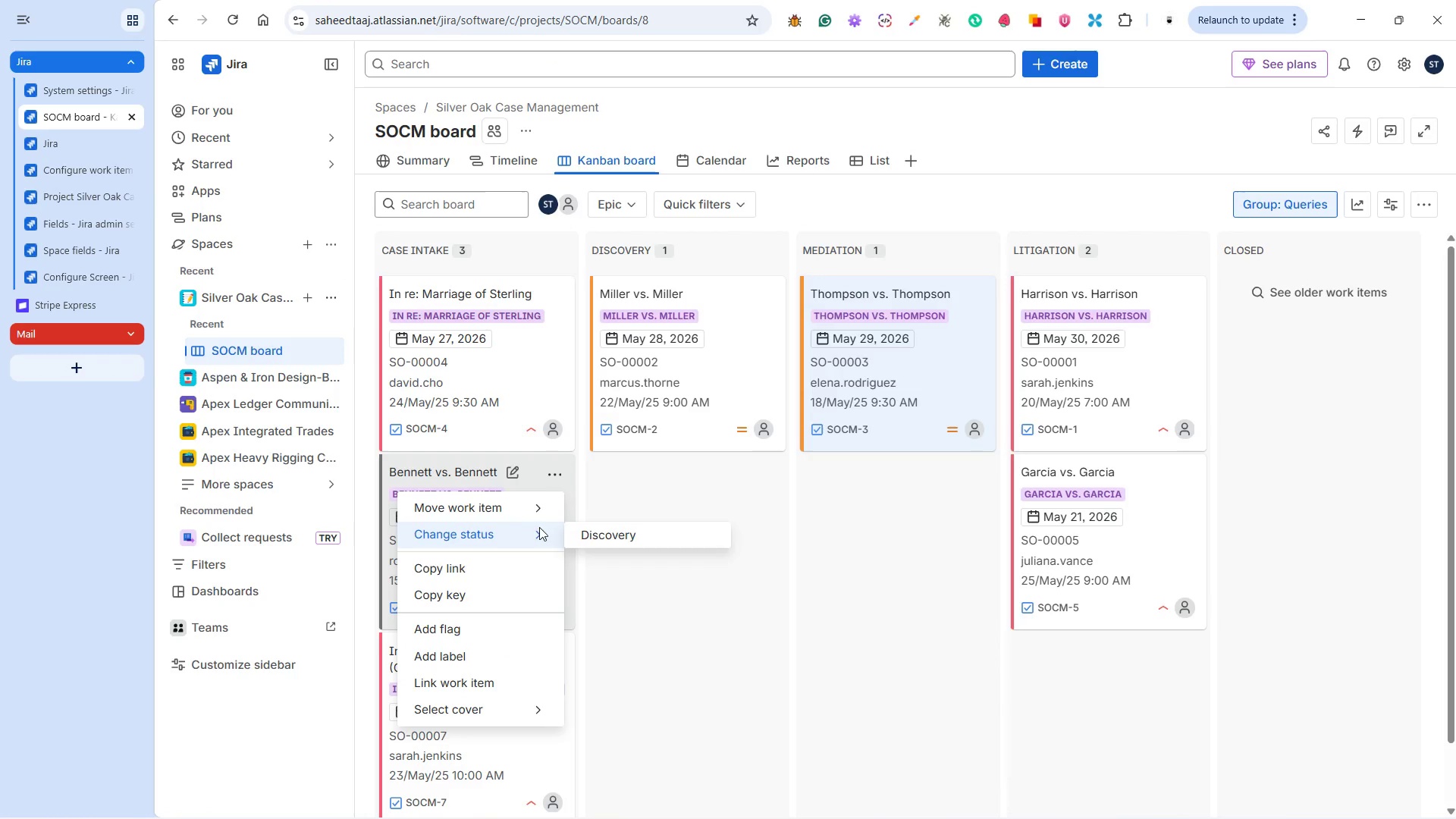 
left_click([586, 532])
 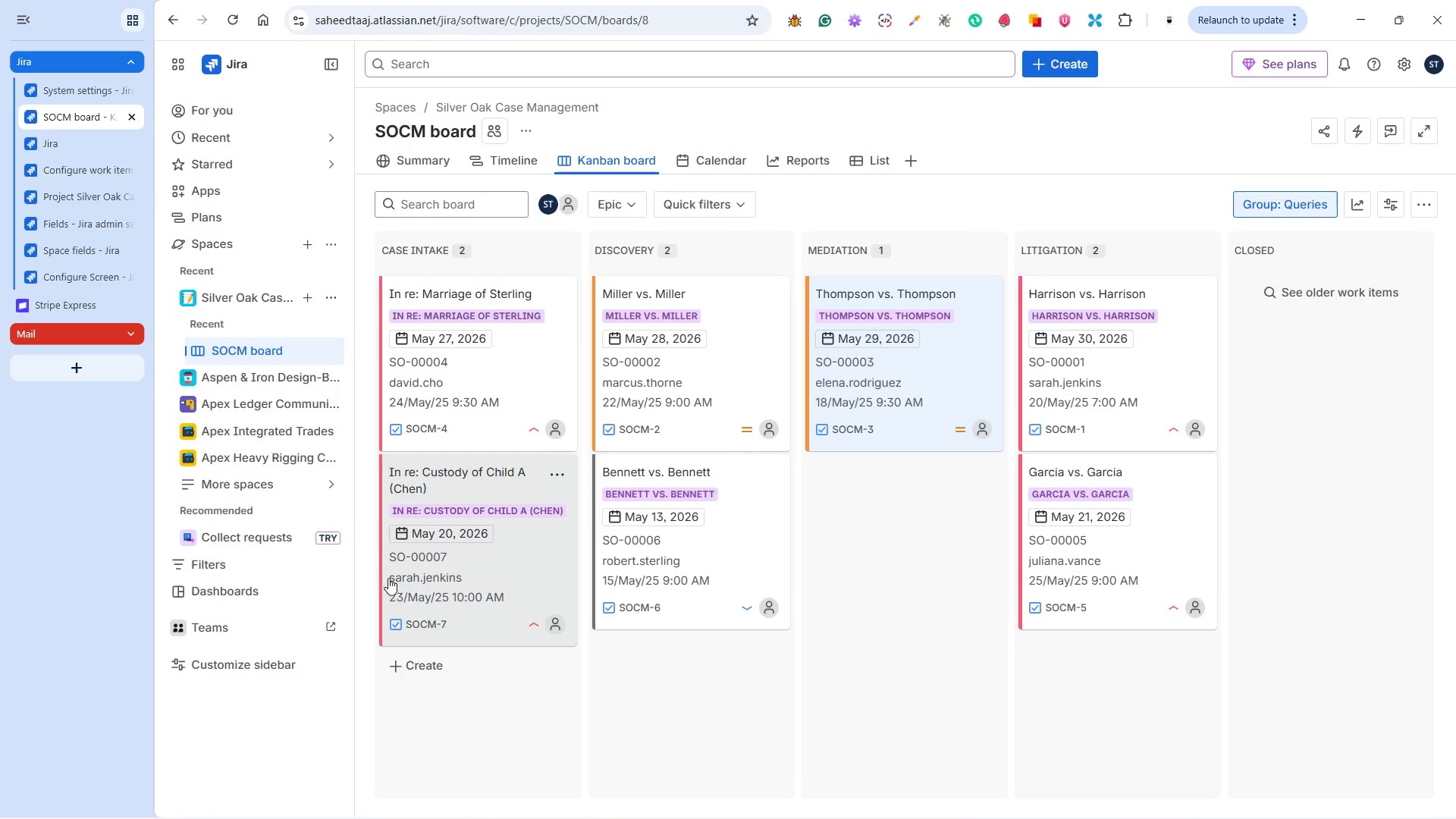 
key(Alt+AltLeft)
 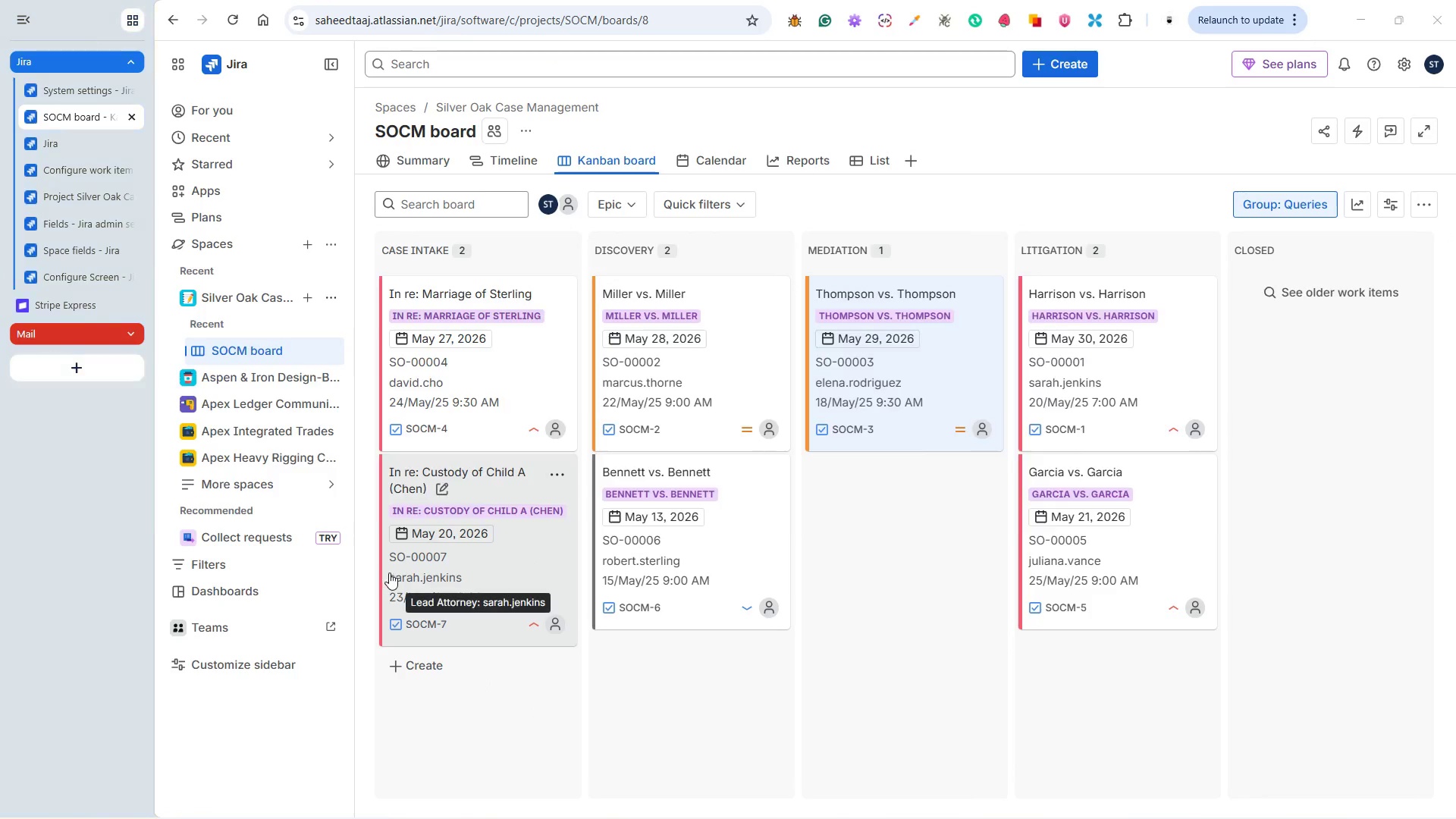 
key(Alt+Tab)
 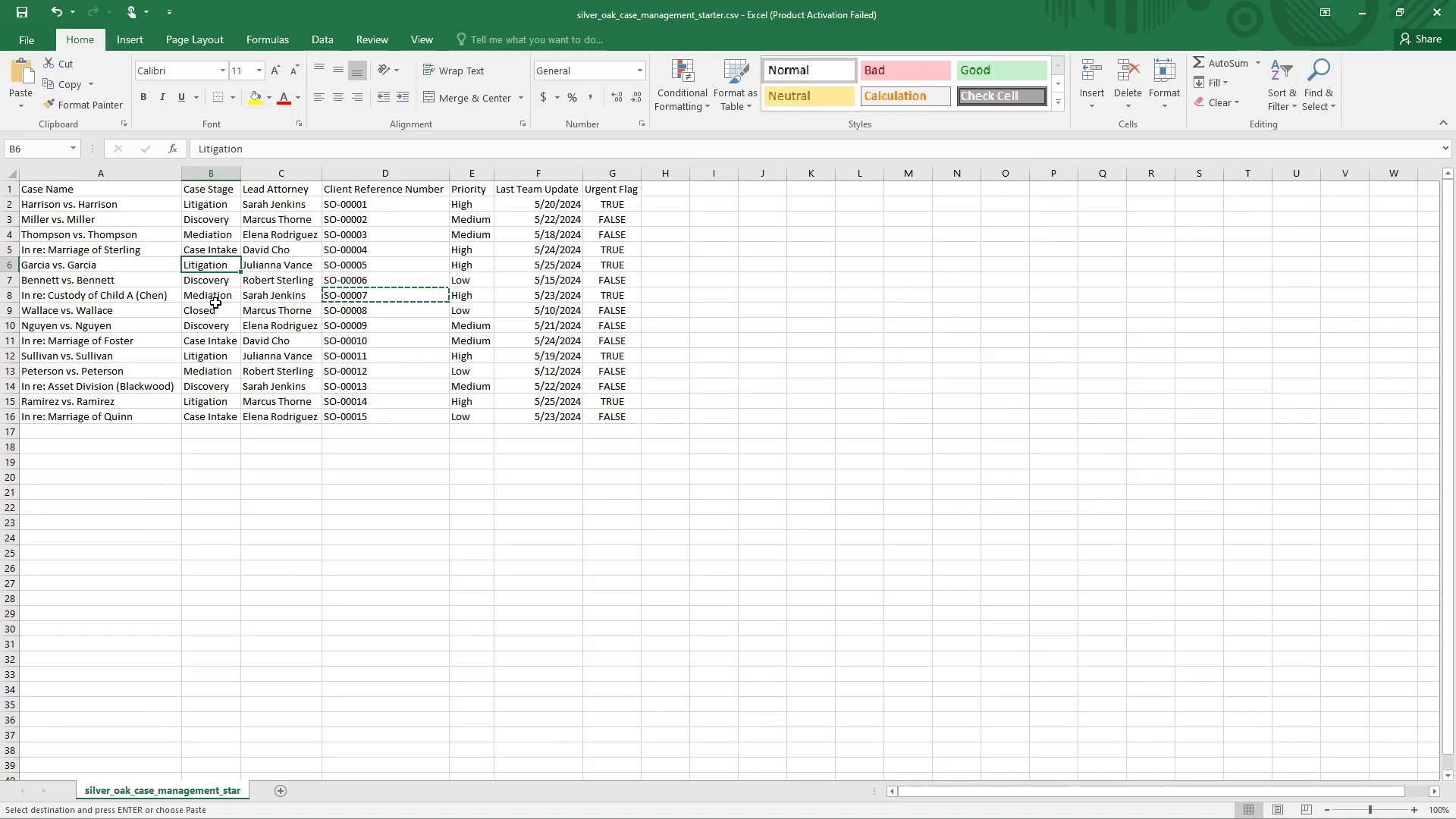 
left_click([220, 300])
 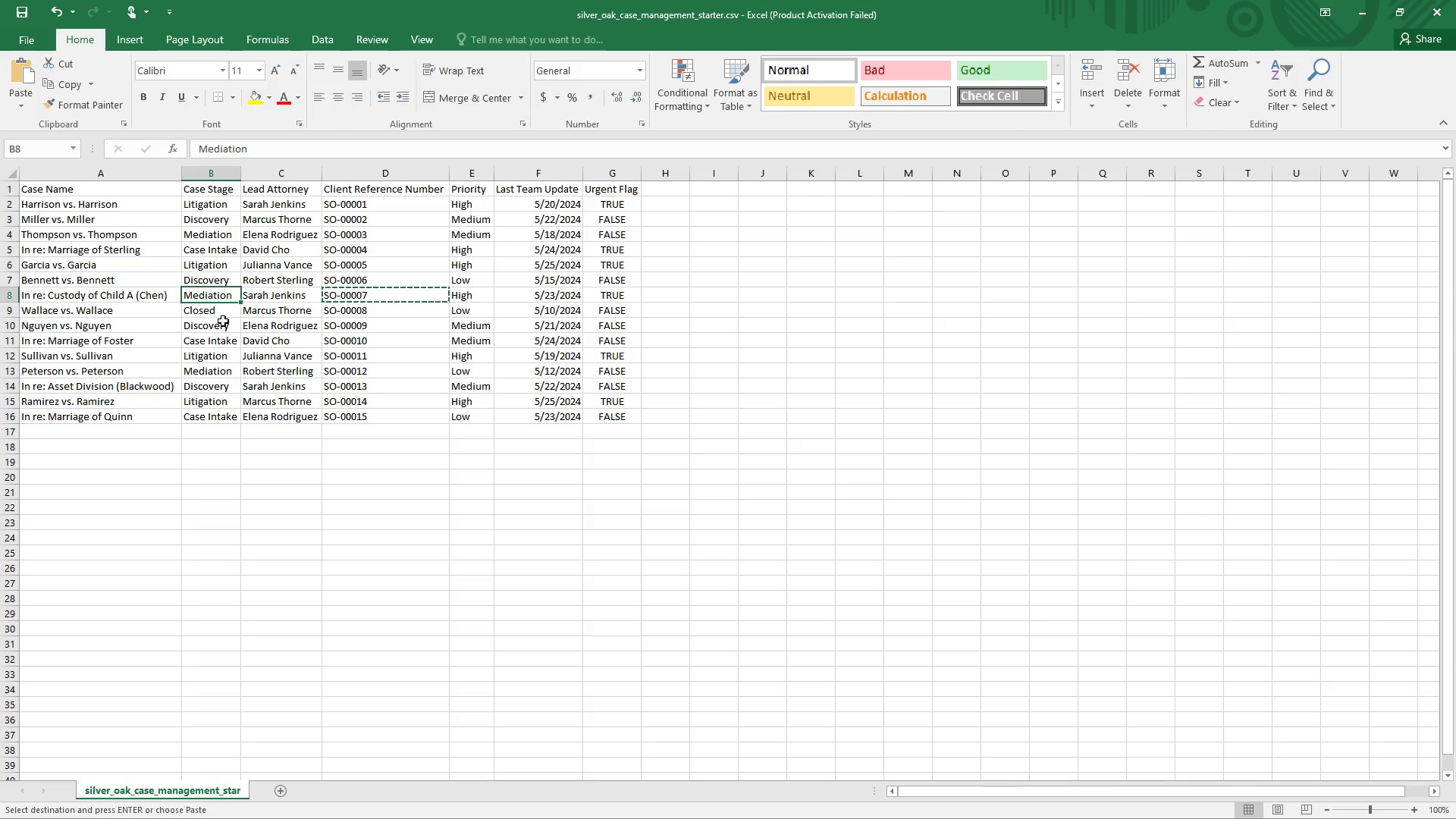 
key(Alt+Tab)
 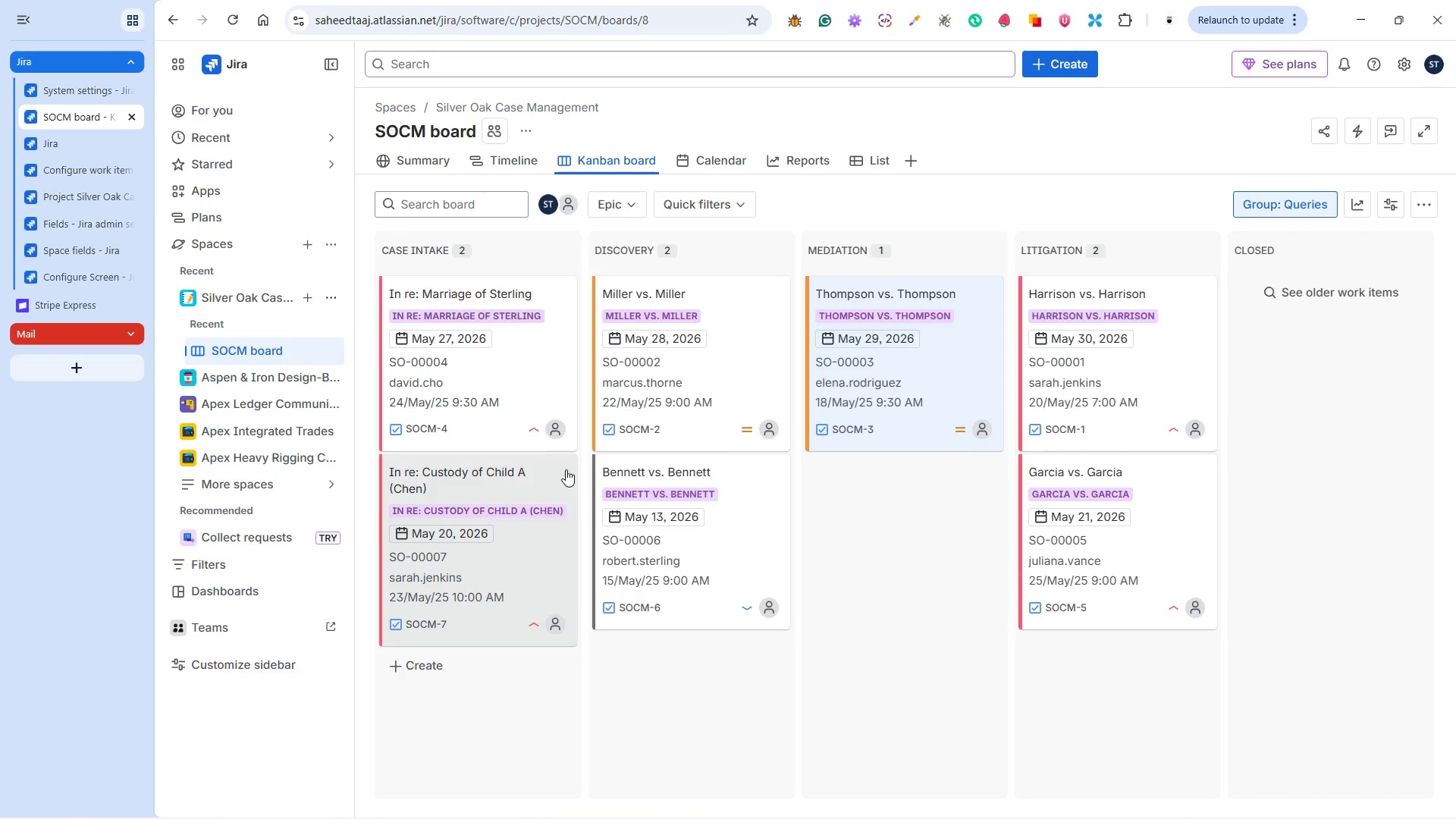 
left_click([558, 470])
 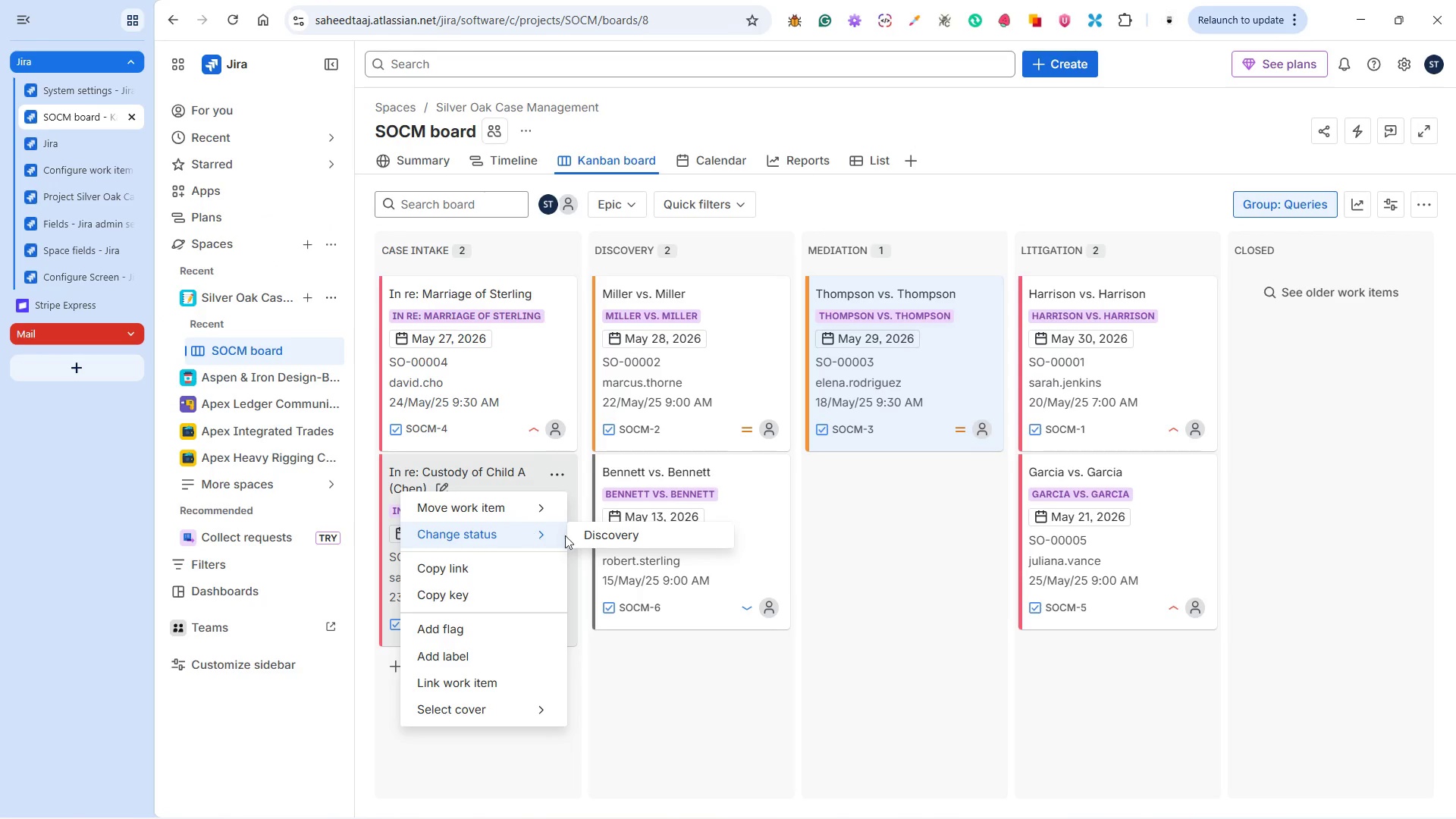 
left_click([579, 536])
 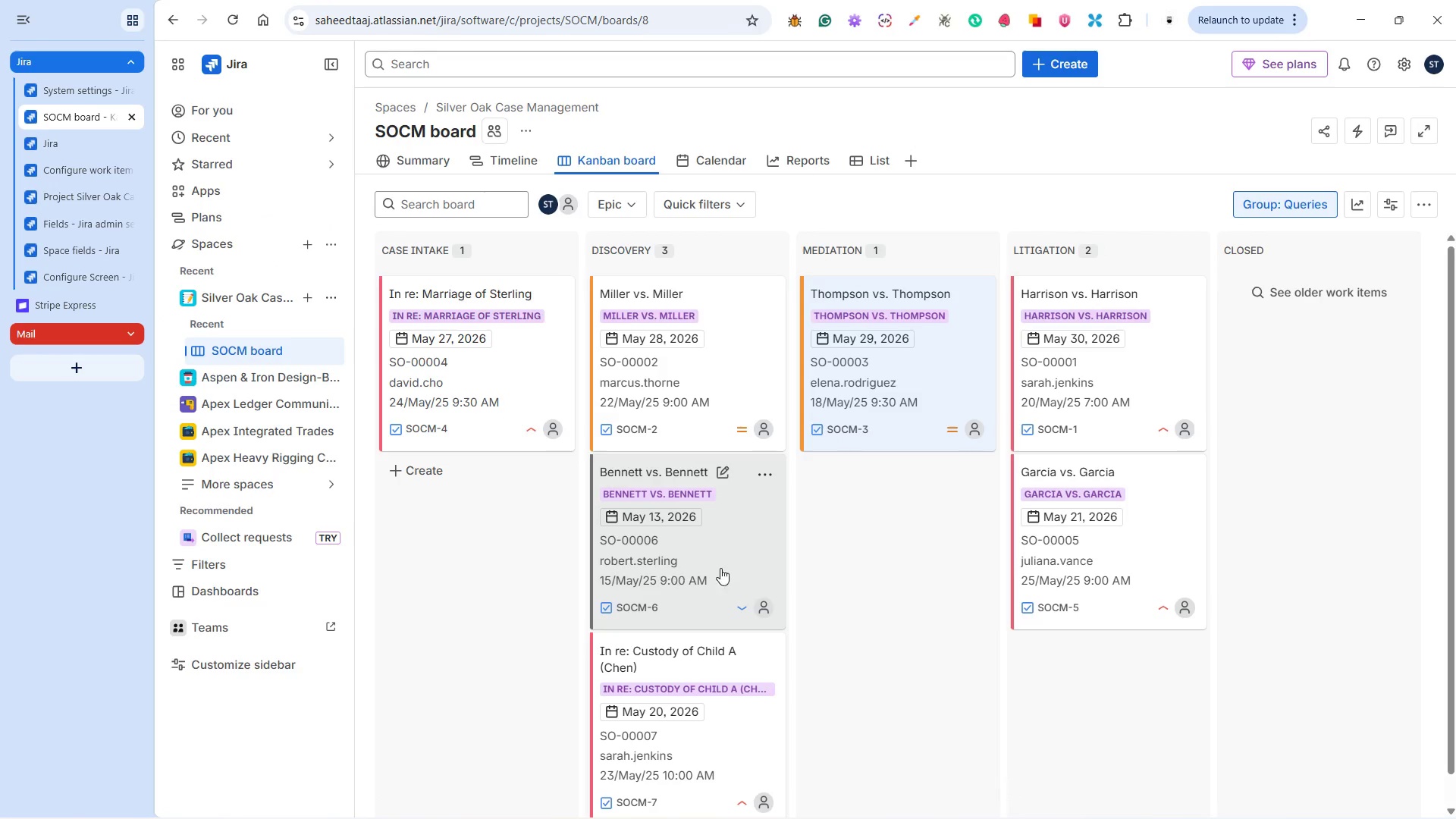 
scroll: coordinate [743, 572], scroll_direction: down, amount: 1.0
 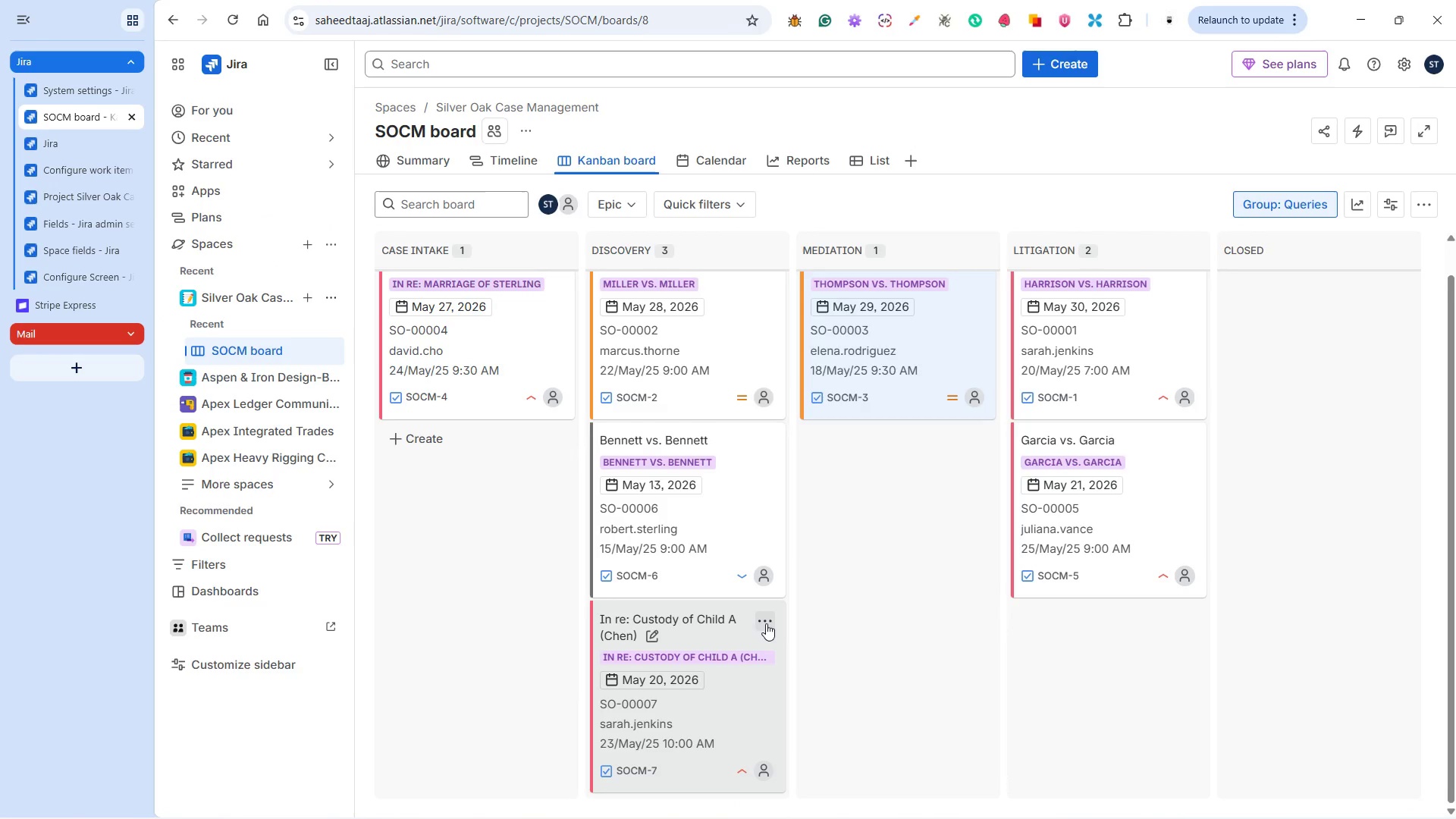 
left_click([766, 618])
 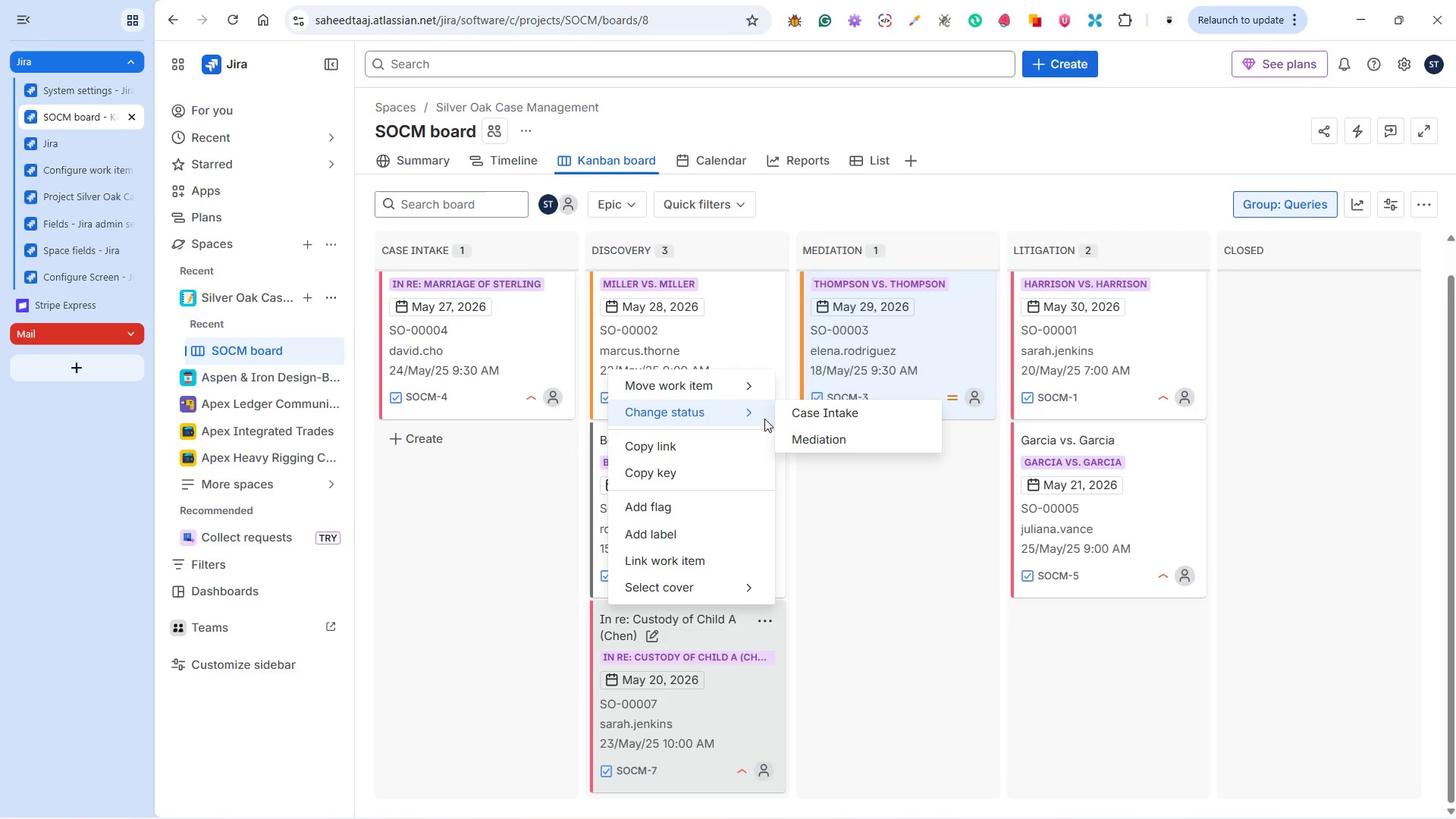 
left_click([808, 445])
 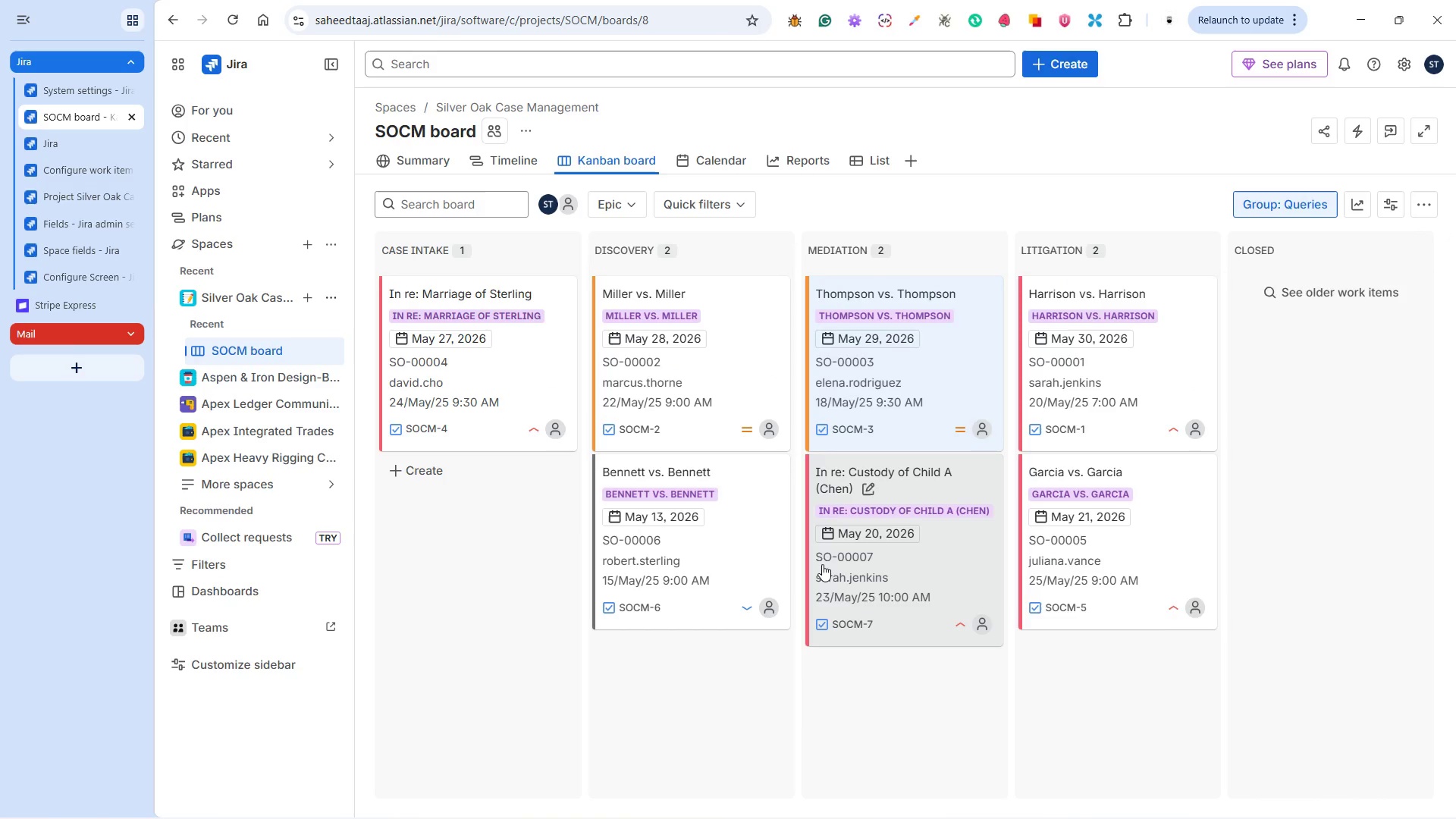 
key(Alt+Tab)
 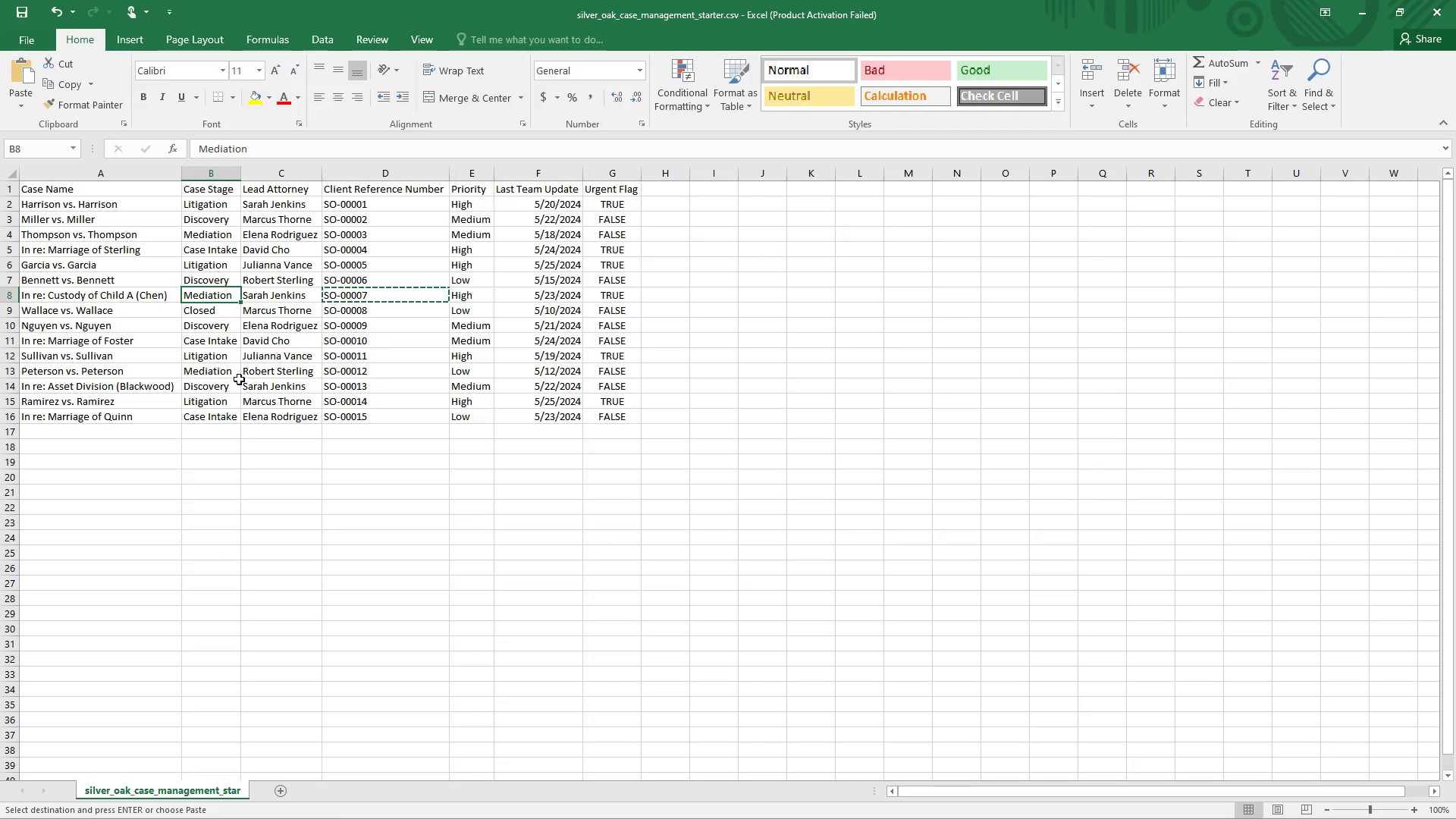 
wait(5.03)
 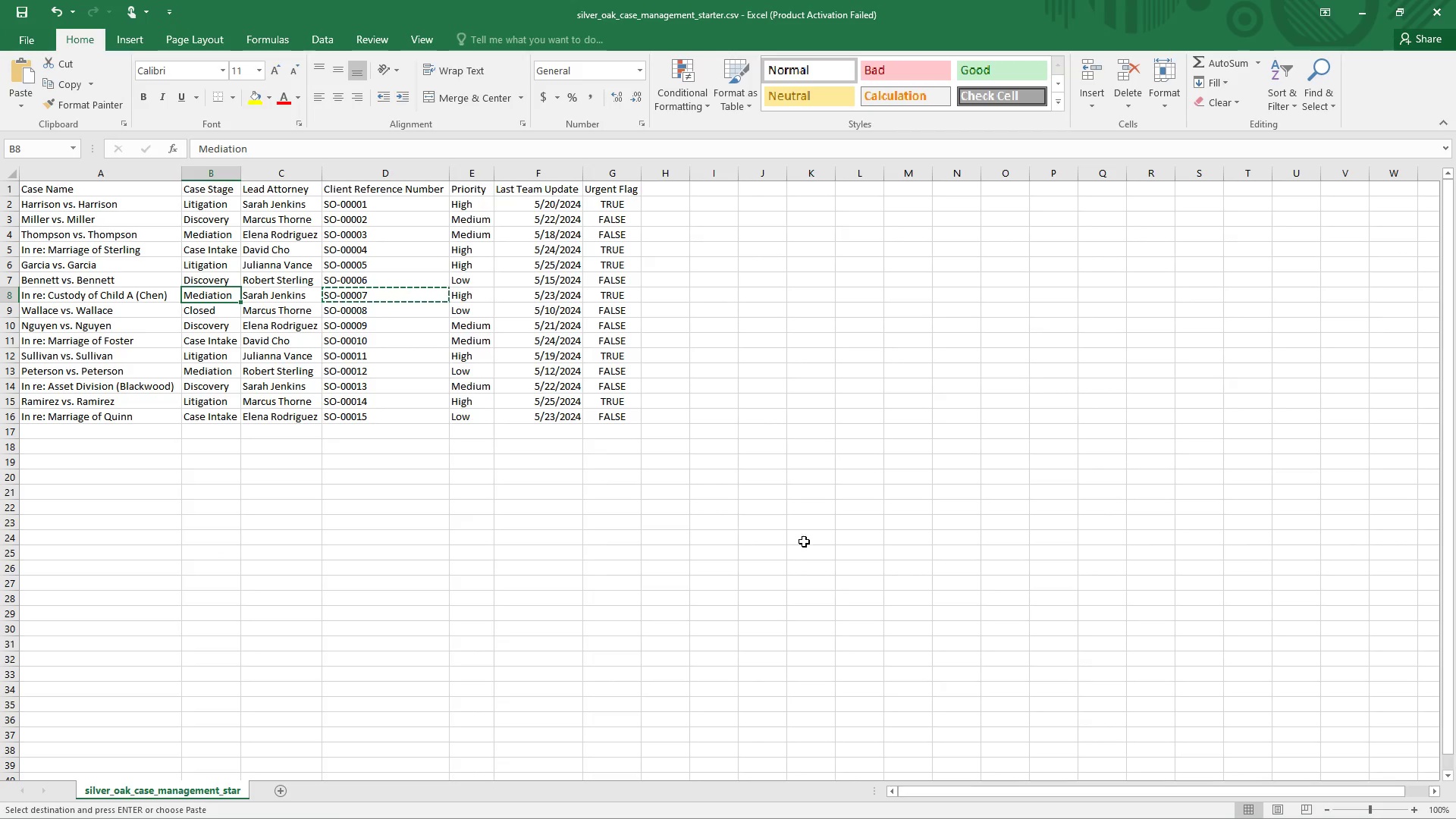 
left_click([123, 313])
 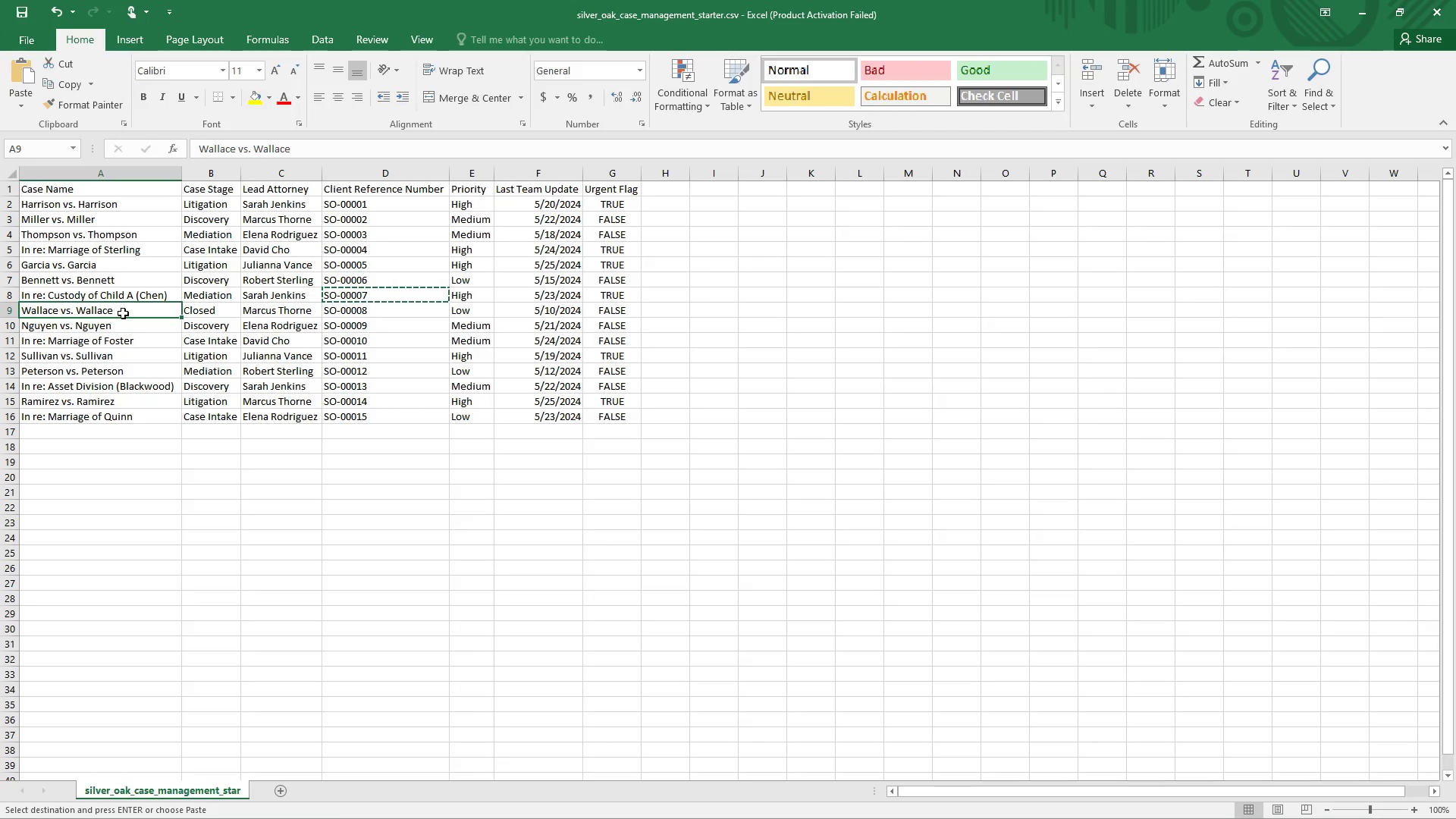 
key(Control+C)
 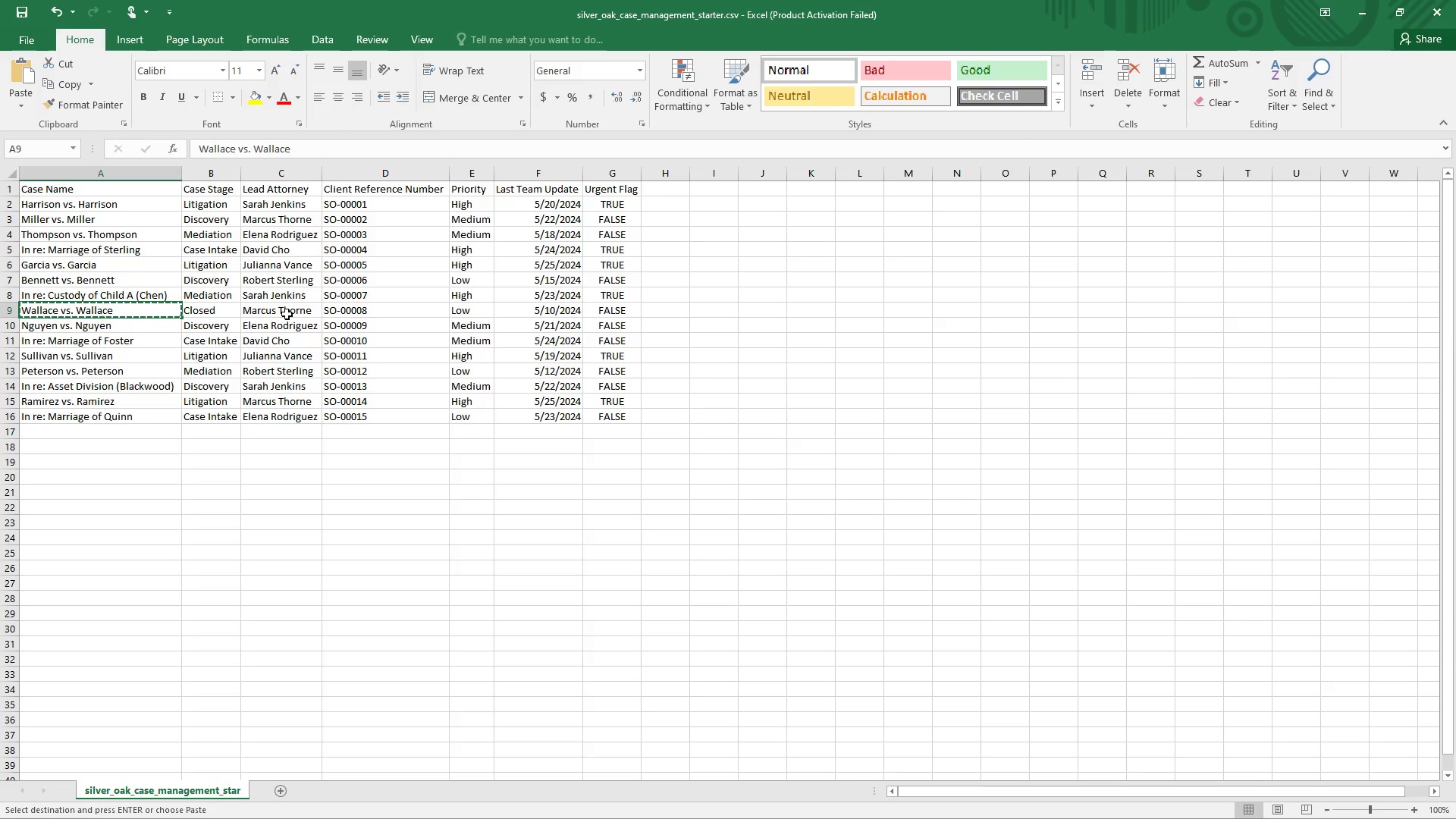 
key(Alt+Tab)
 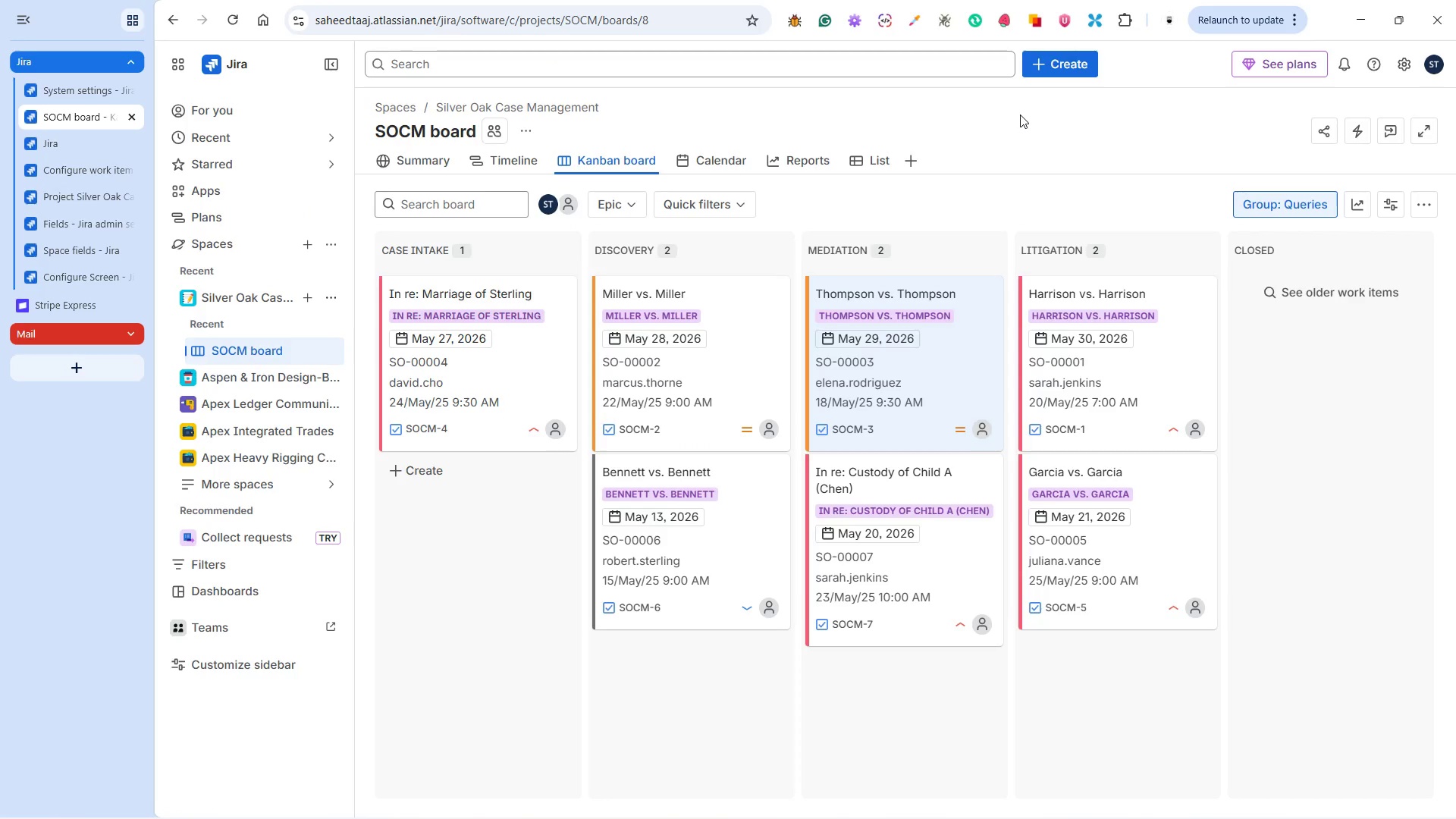 
left_click([1048, 60])
 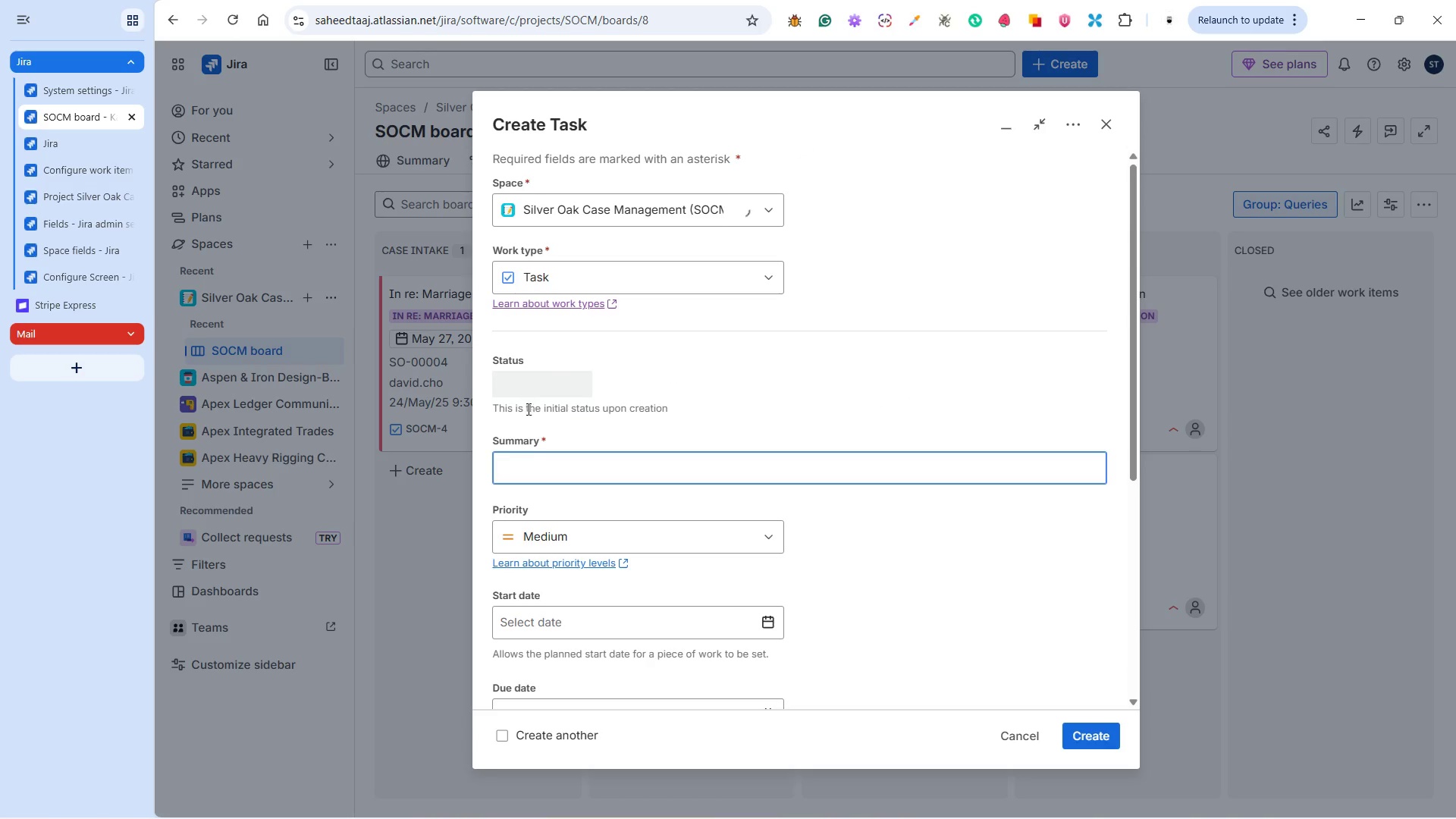 
key(Control+V)
 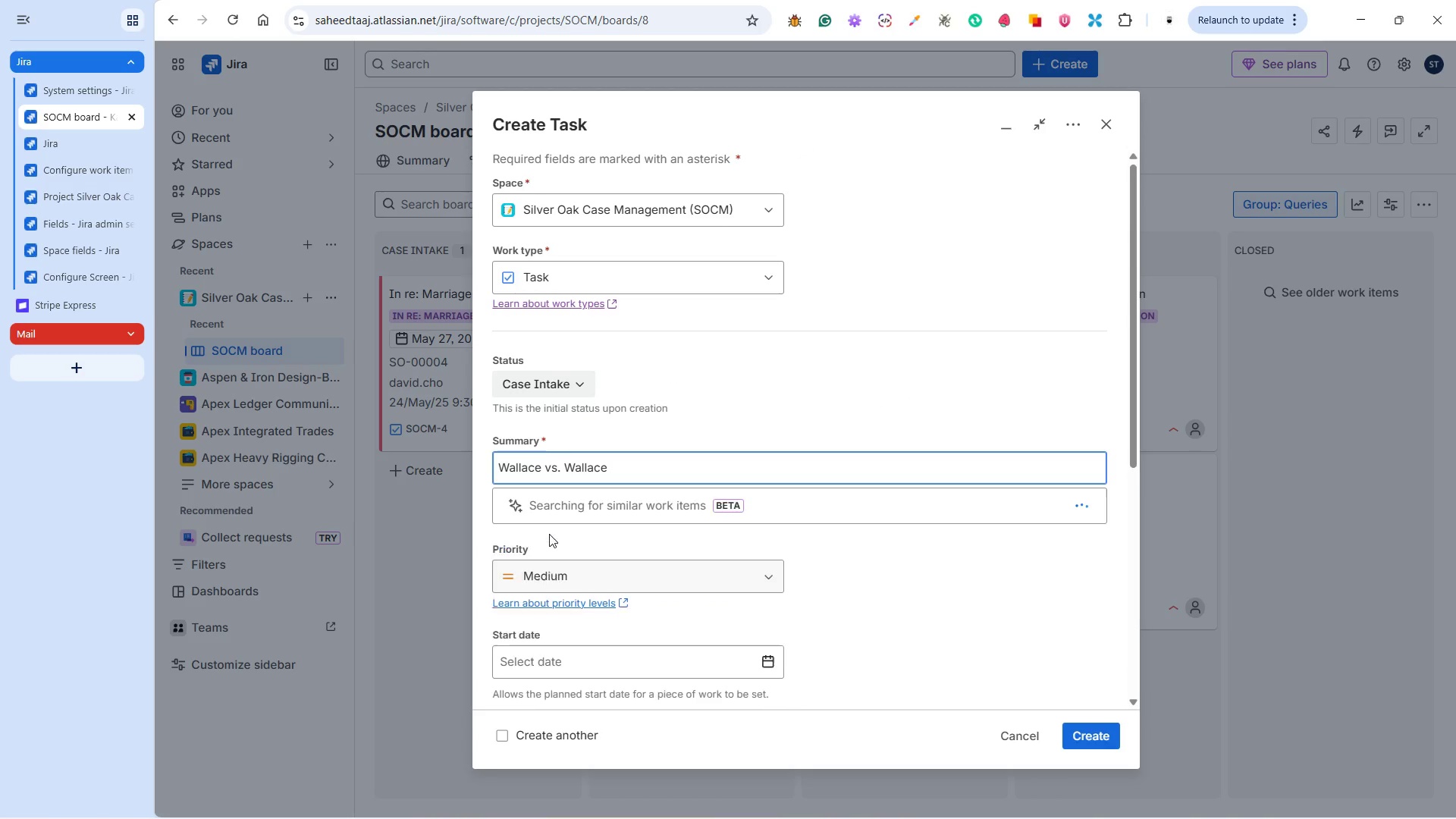 
key(Alt+Tab)
 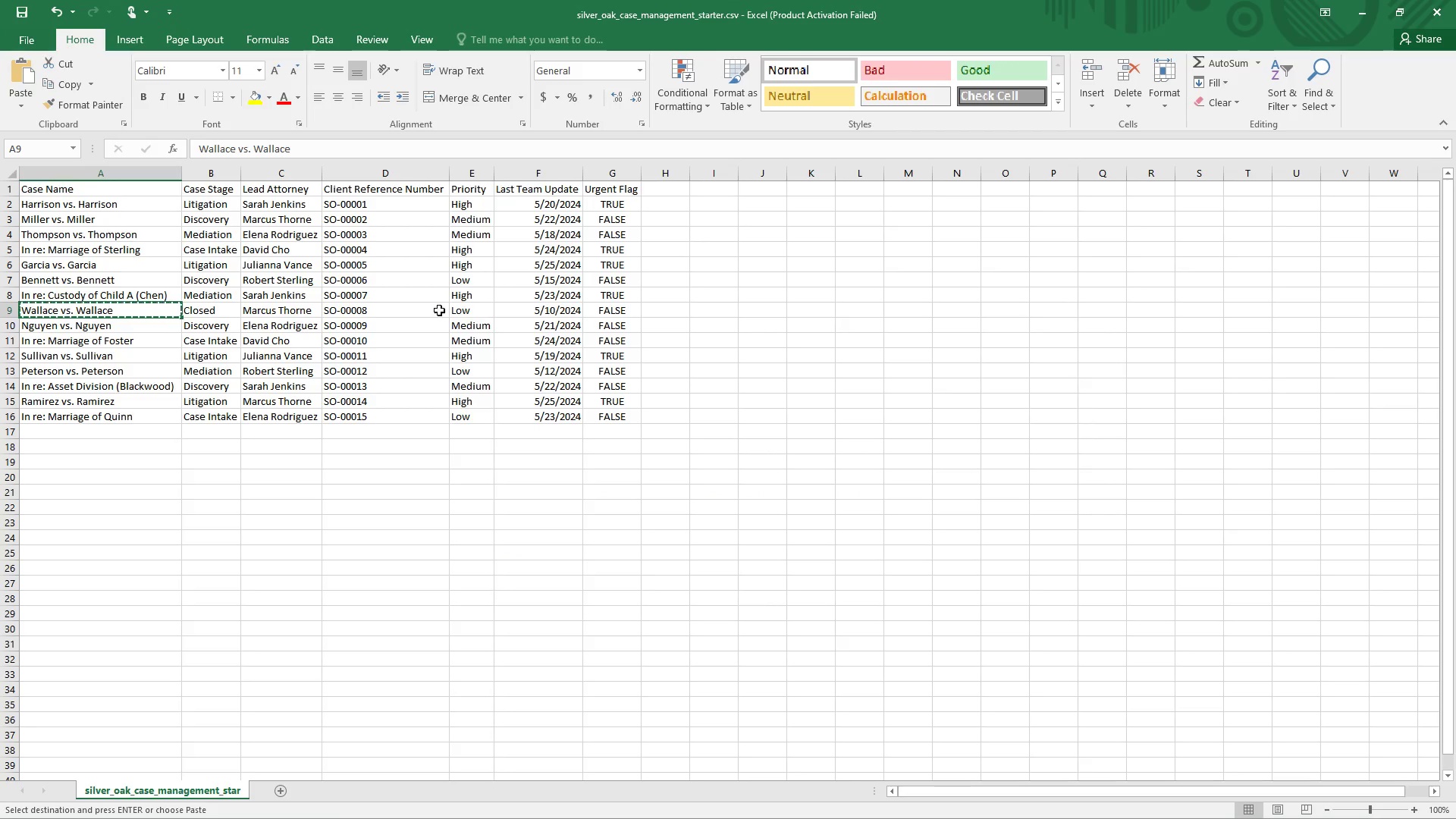 
left_click([374, 313])
 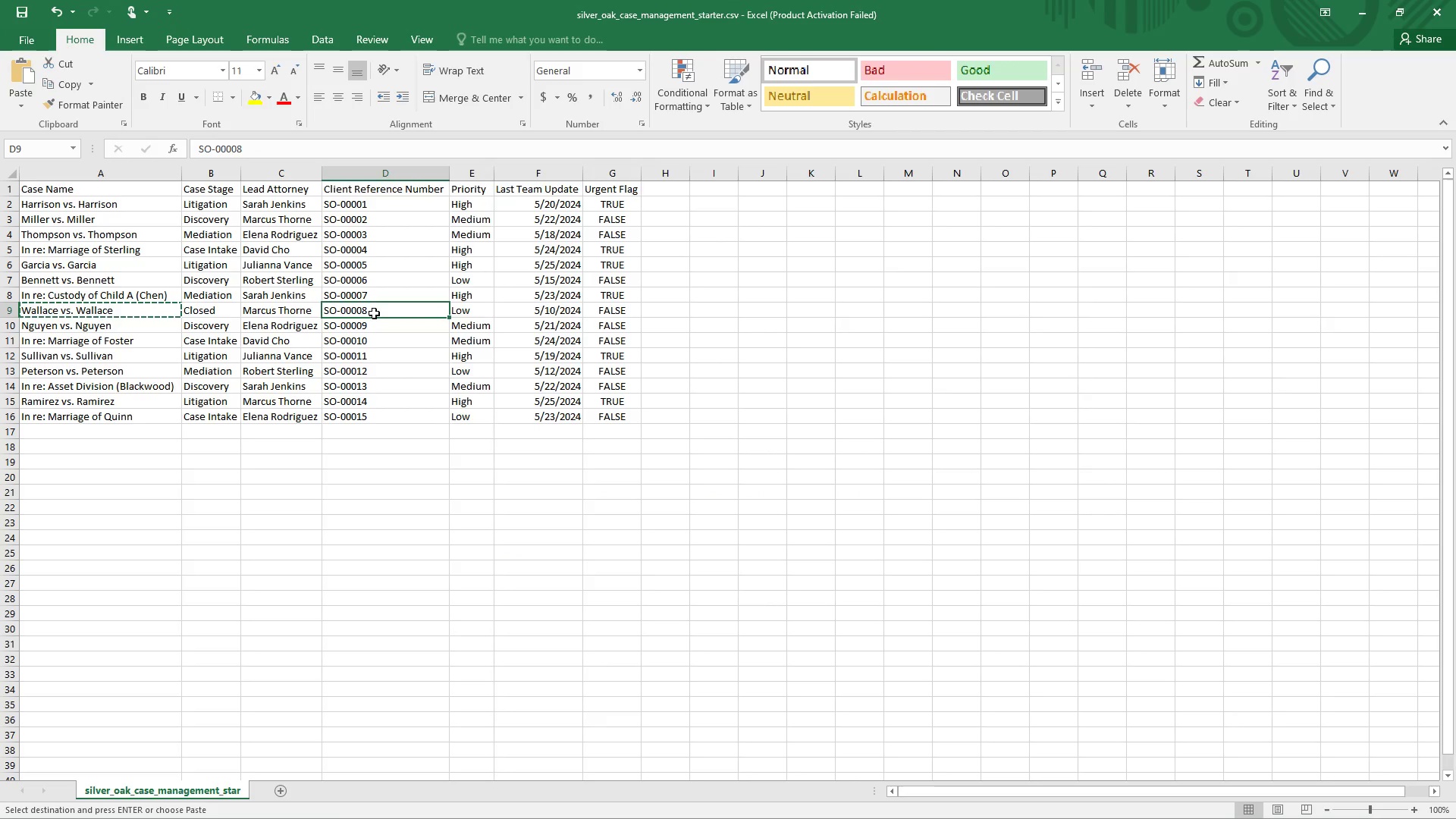 
key(Control+C)
 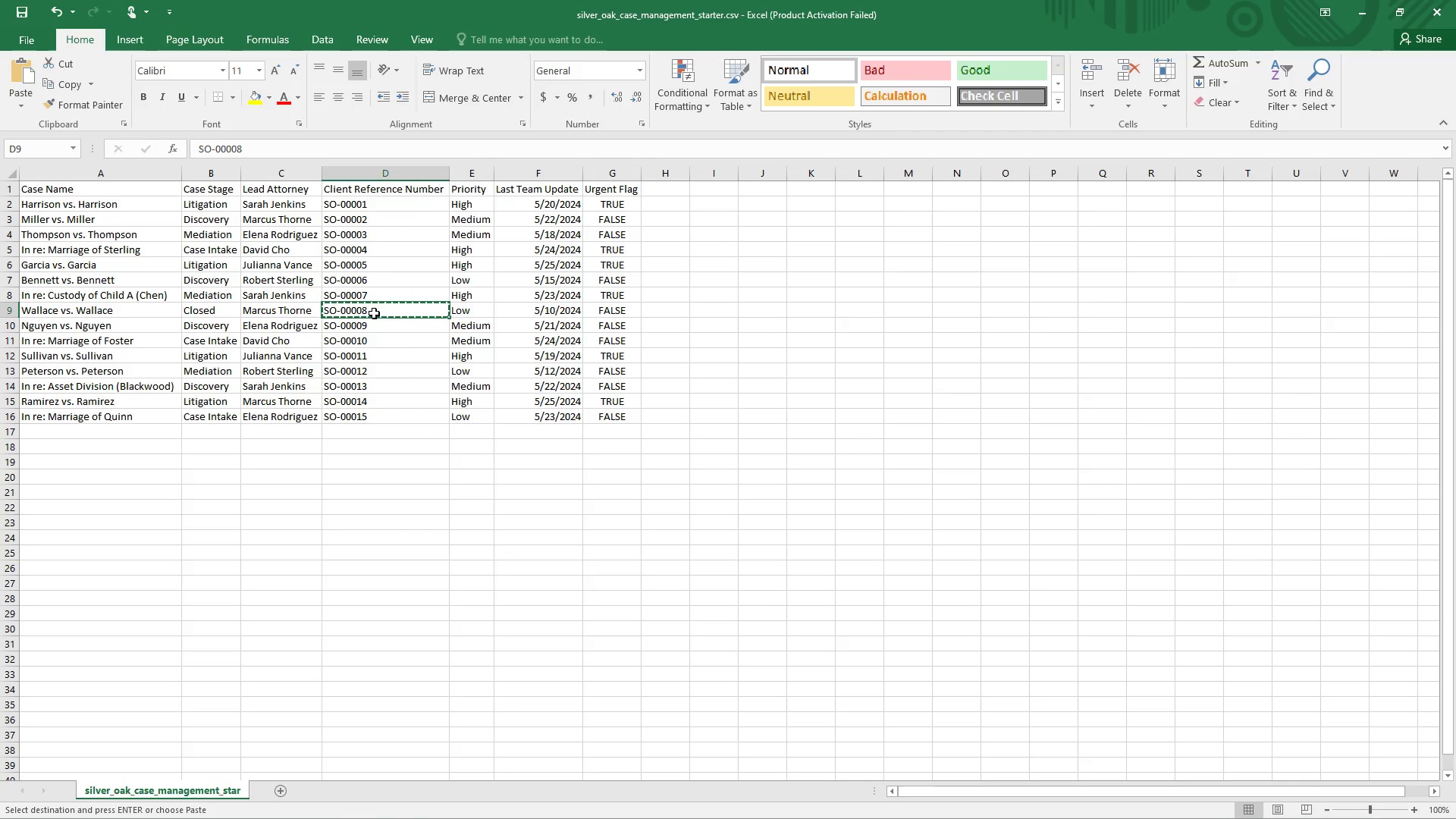 
key(Alt+Tab)
 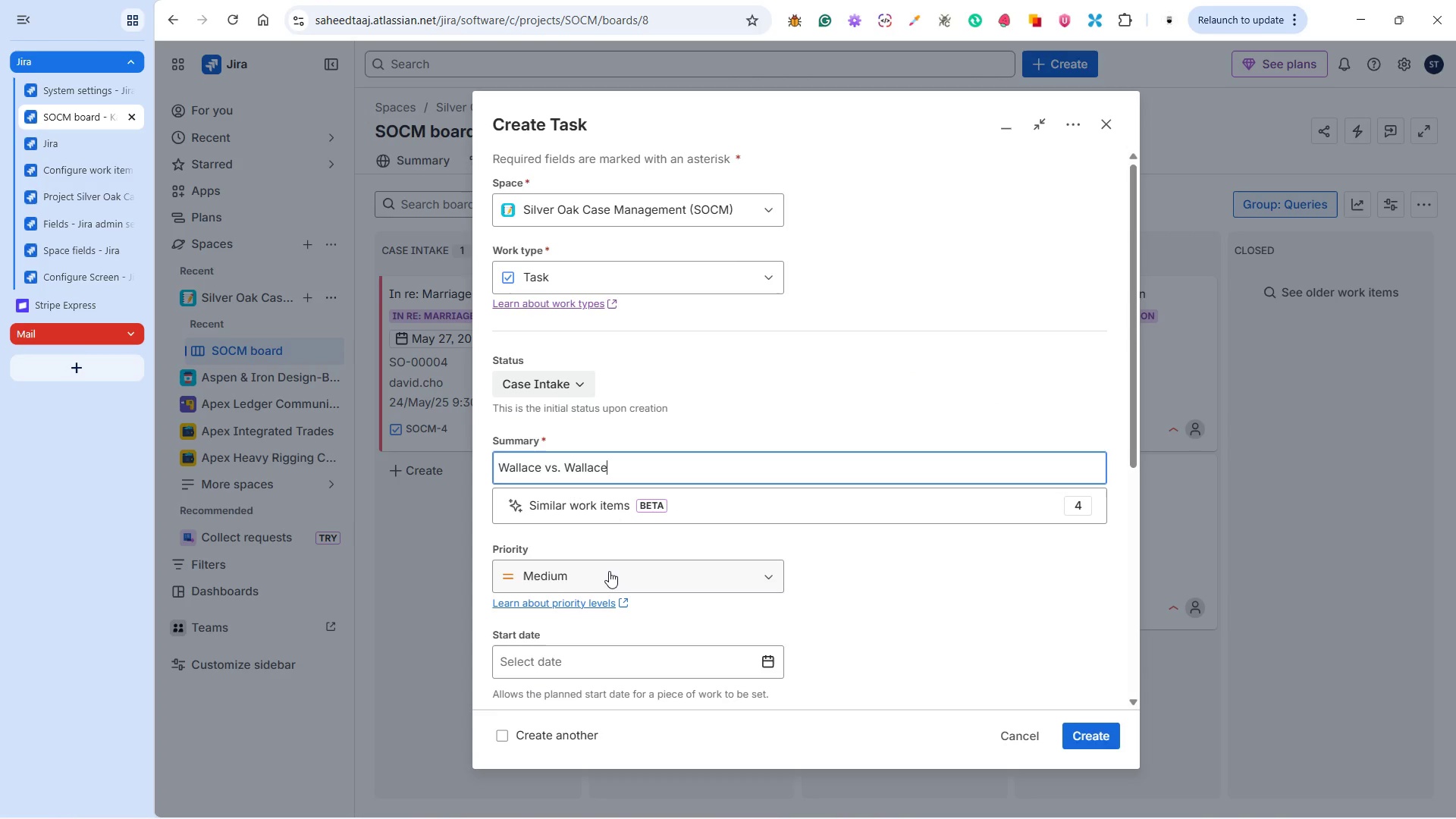 
left_click([609, 570])
 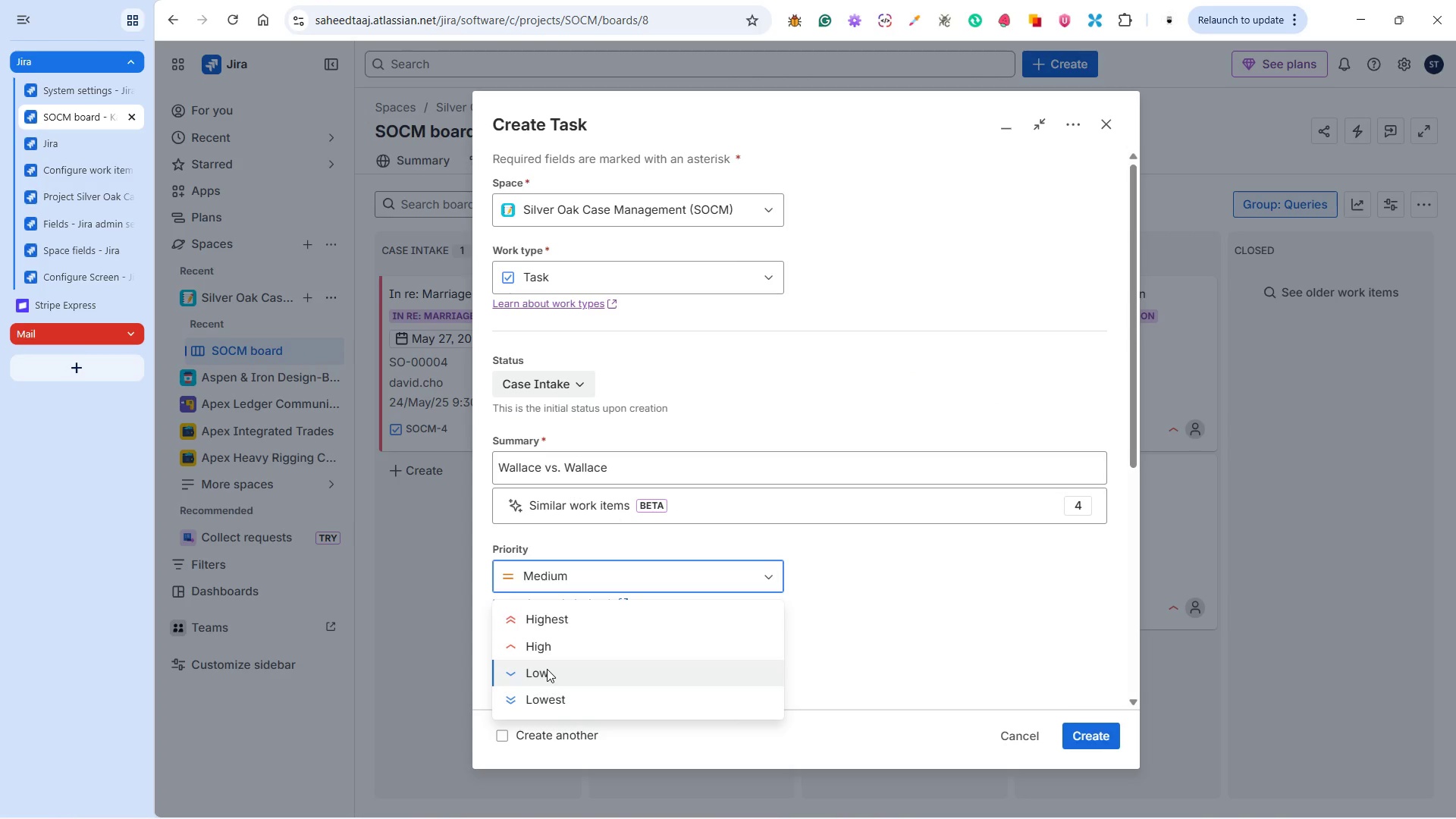 
left_click([547, 669])
 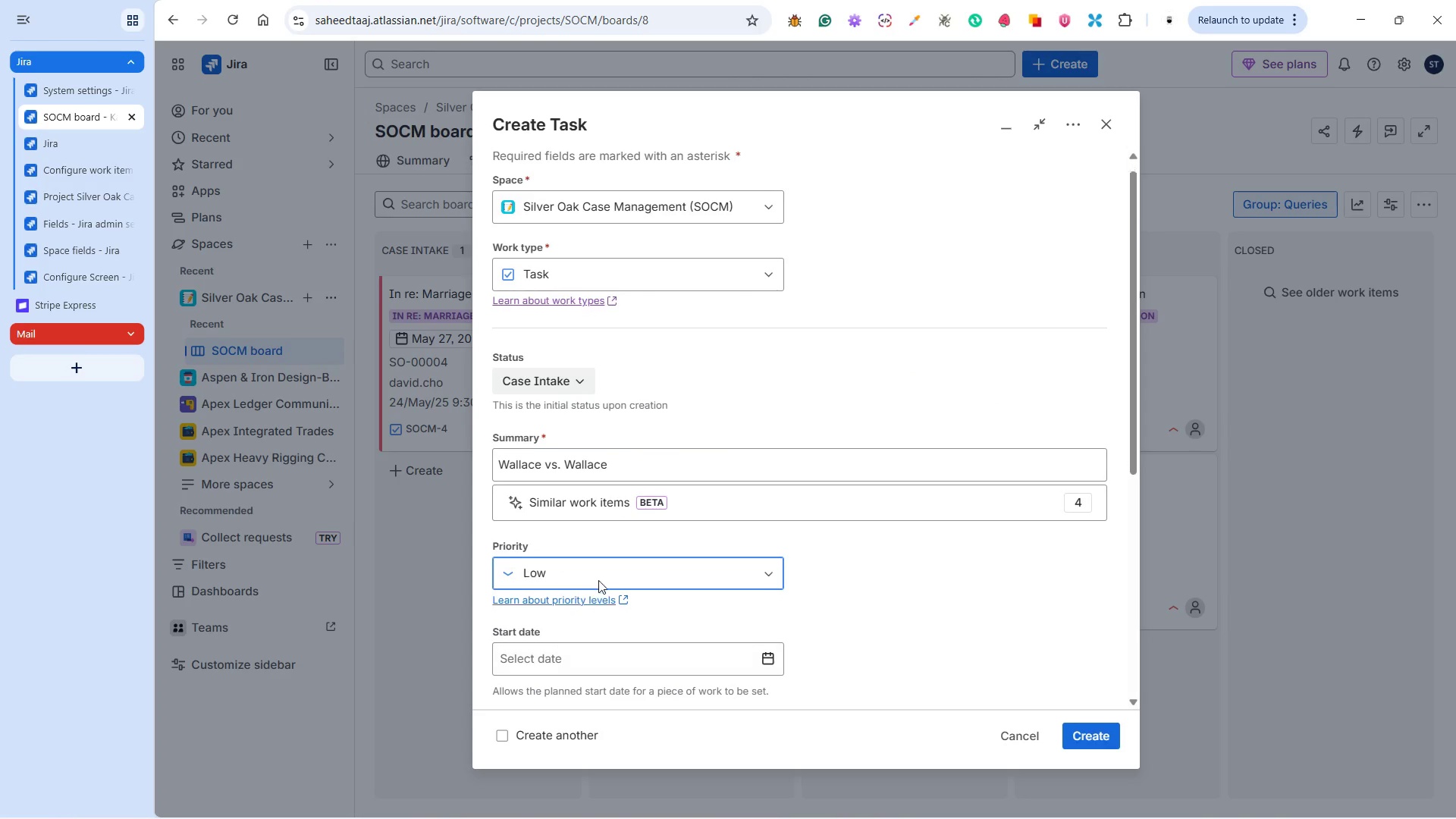 
scroll: coordinate [598, 579], scroll_direction: down, amount: 3.0
 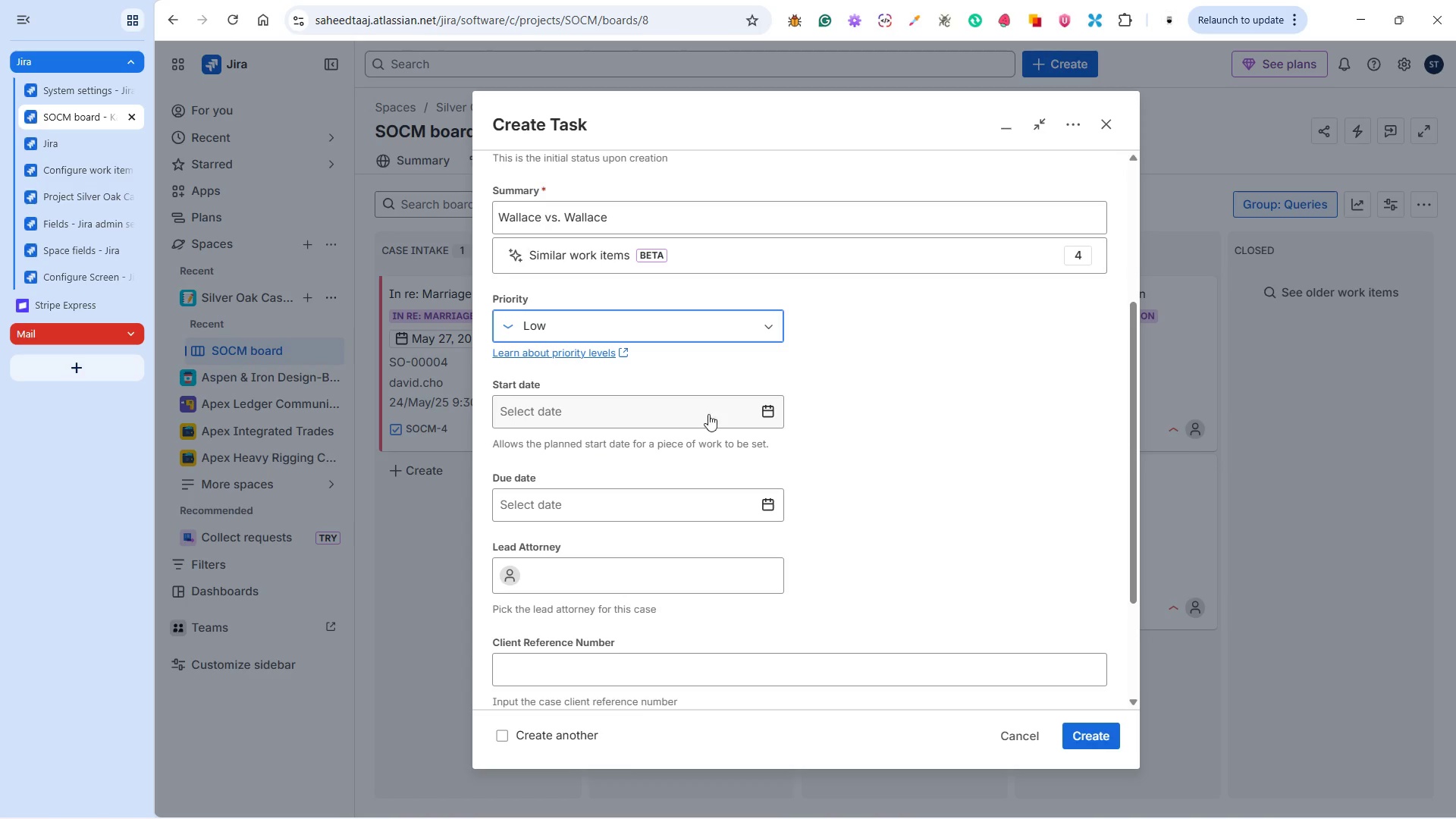 
left_click([767, 408])
 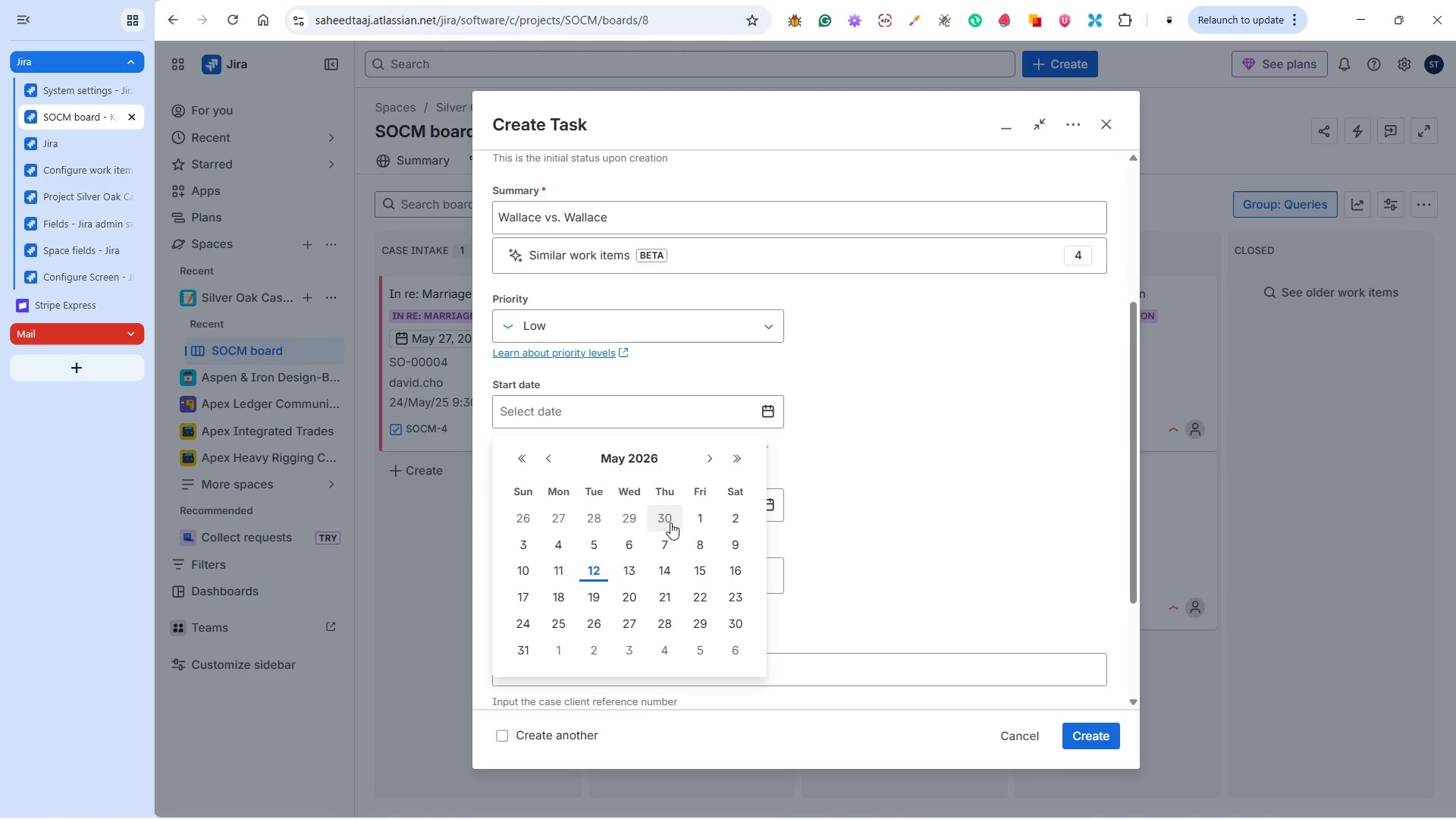 
left_click([698, 522])
 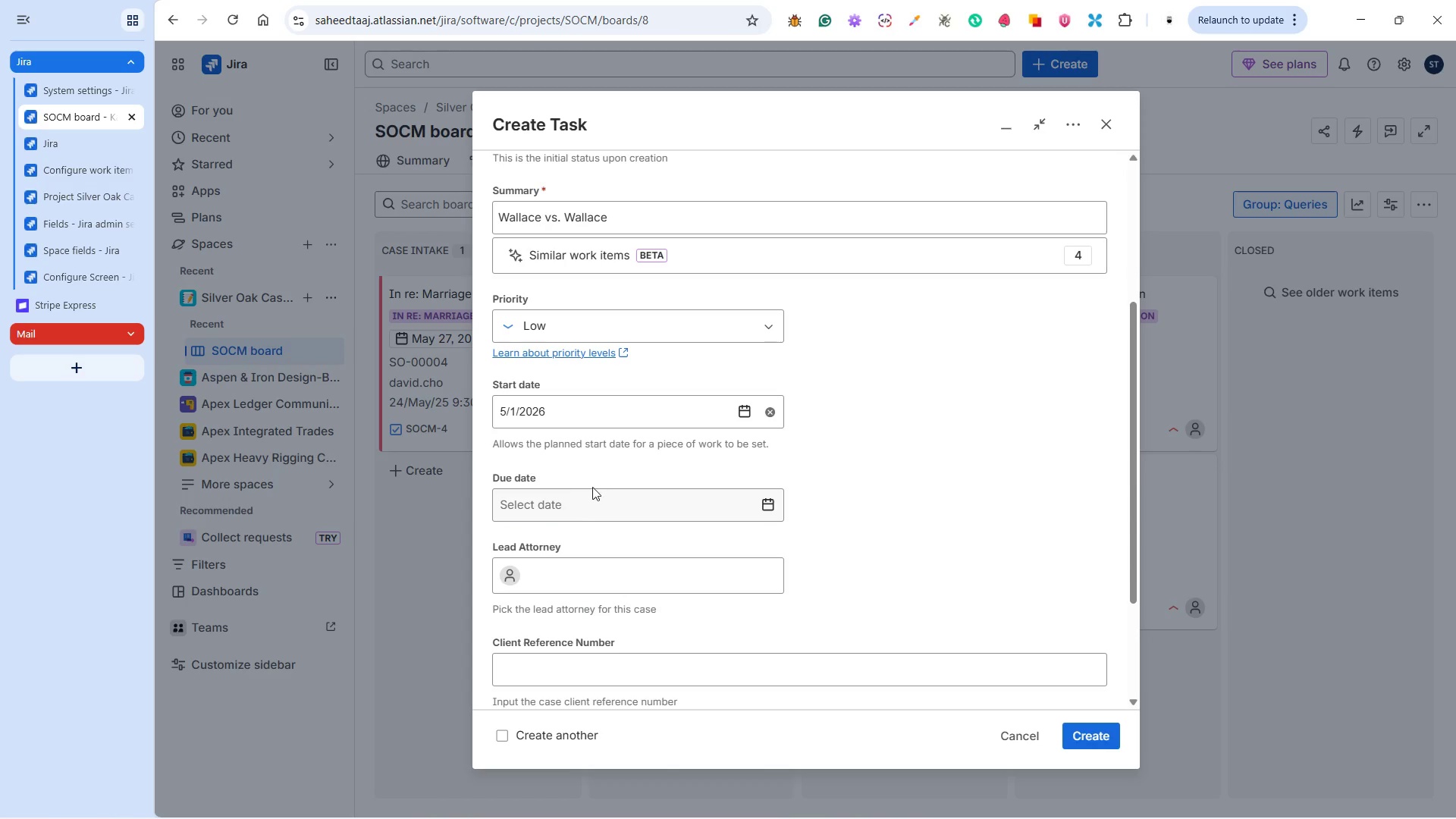 
wait(11.03)
 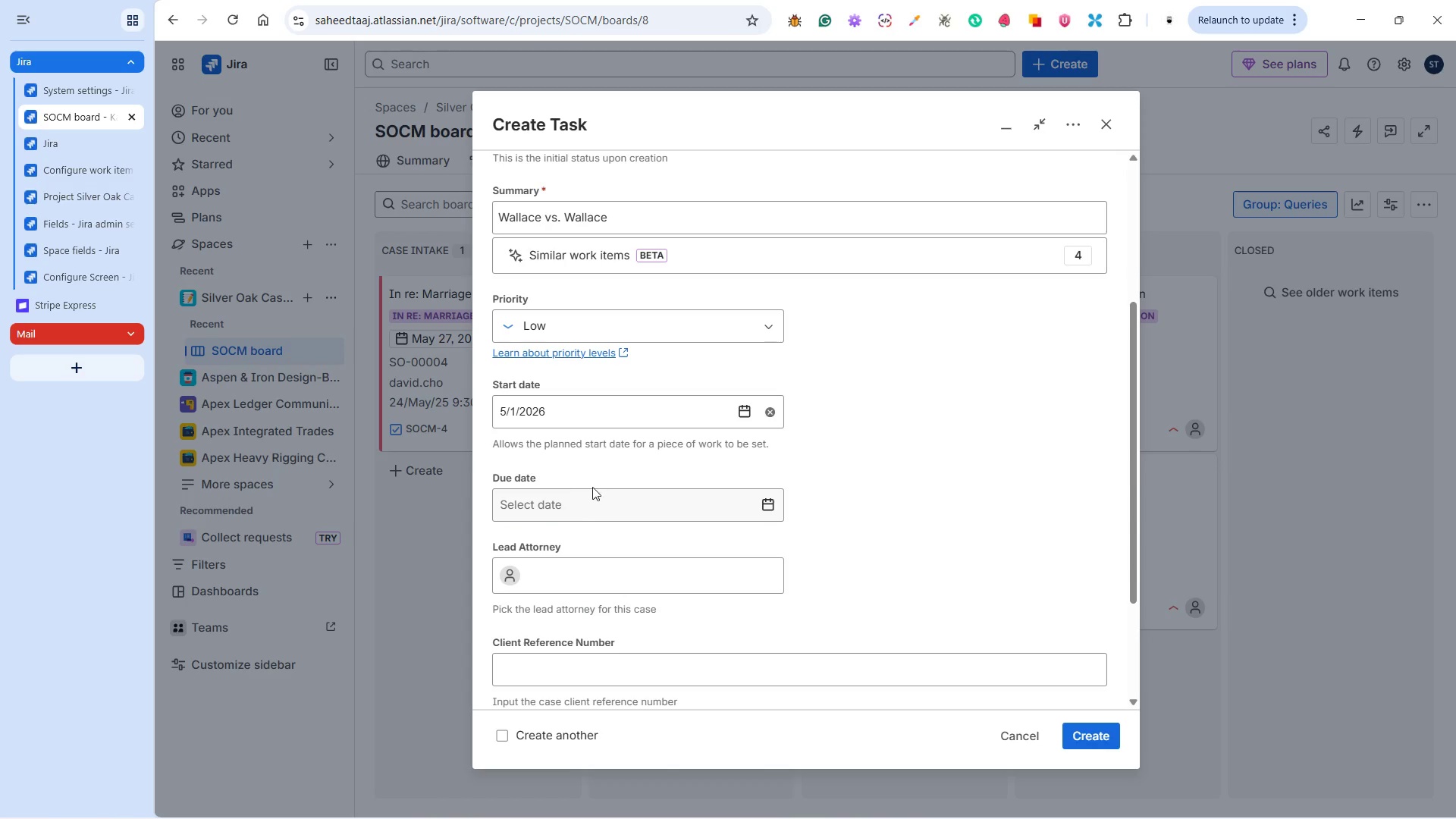 
left_click([579, 502])
 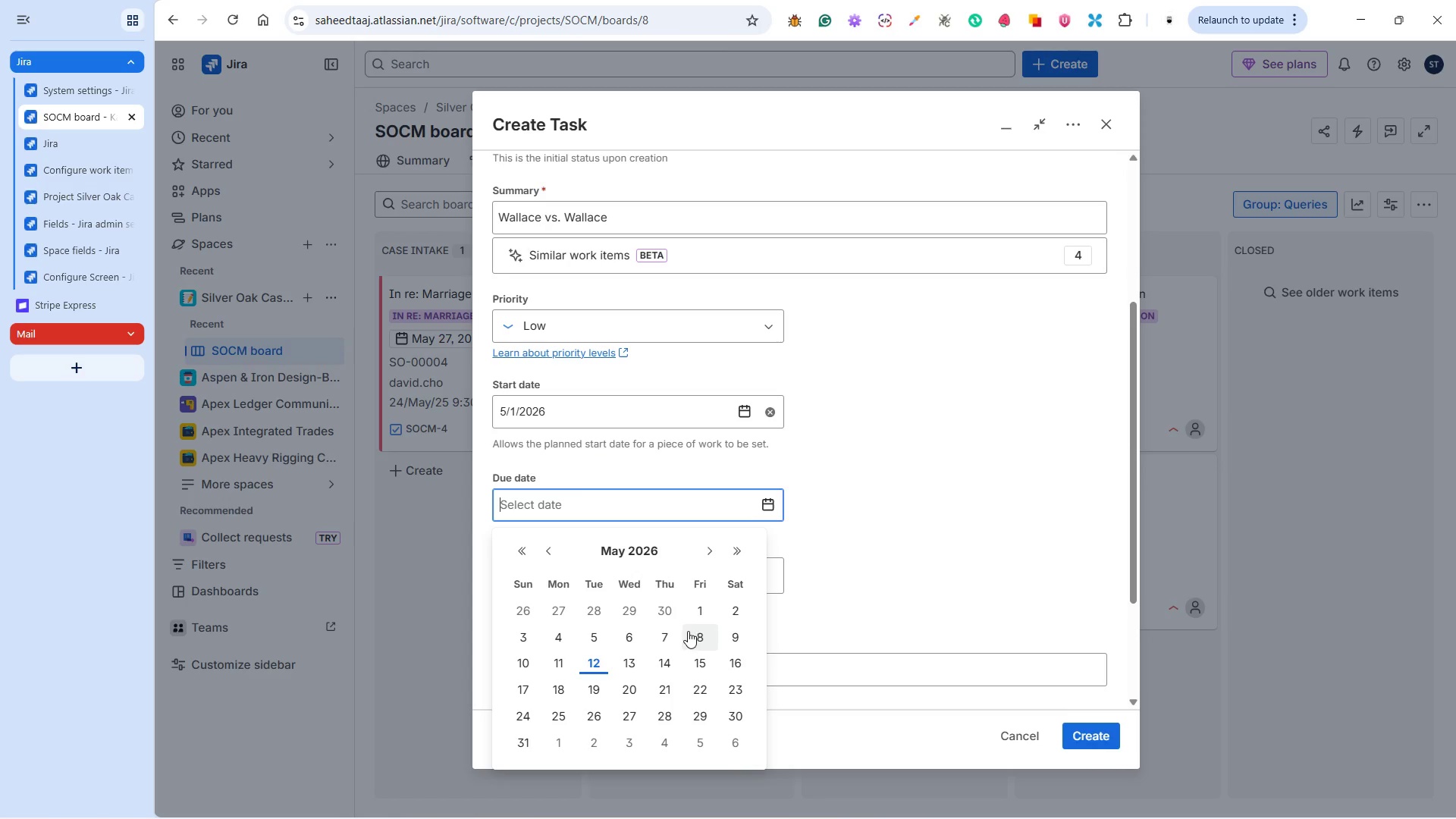 
wait(5.41)
 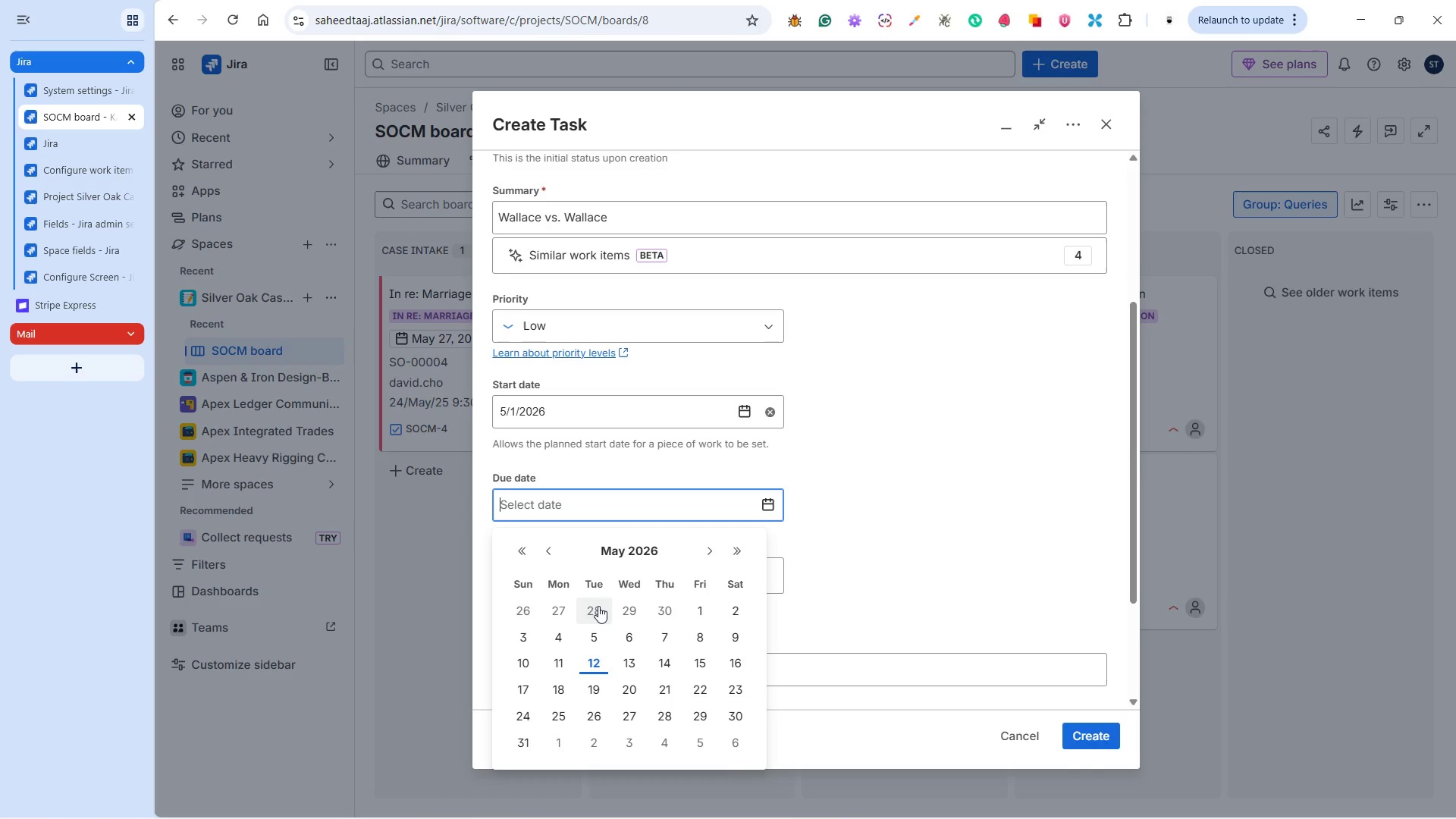 
left_click_drag(start_coordinate=[662, 592], to_coordinate=[658, 586])
 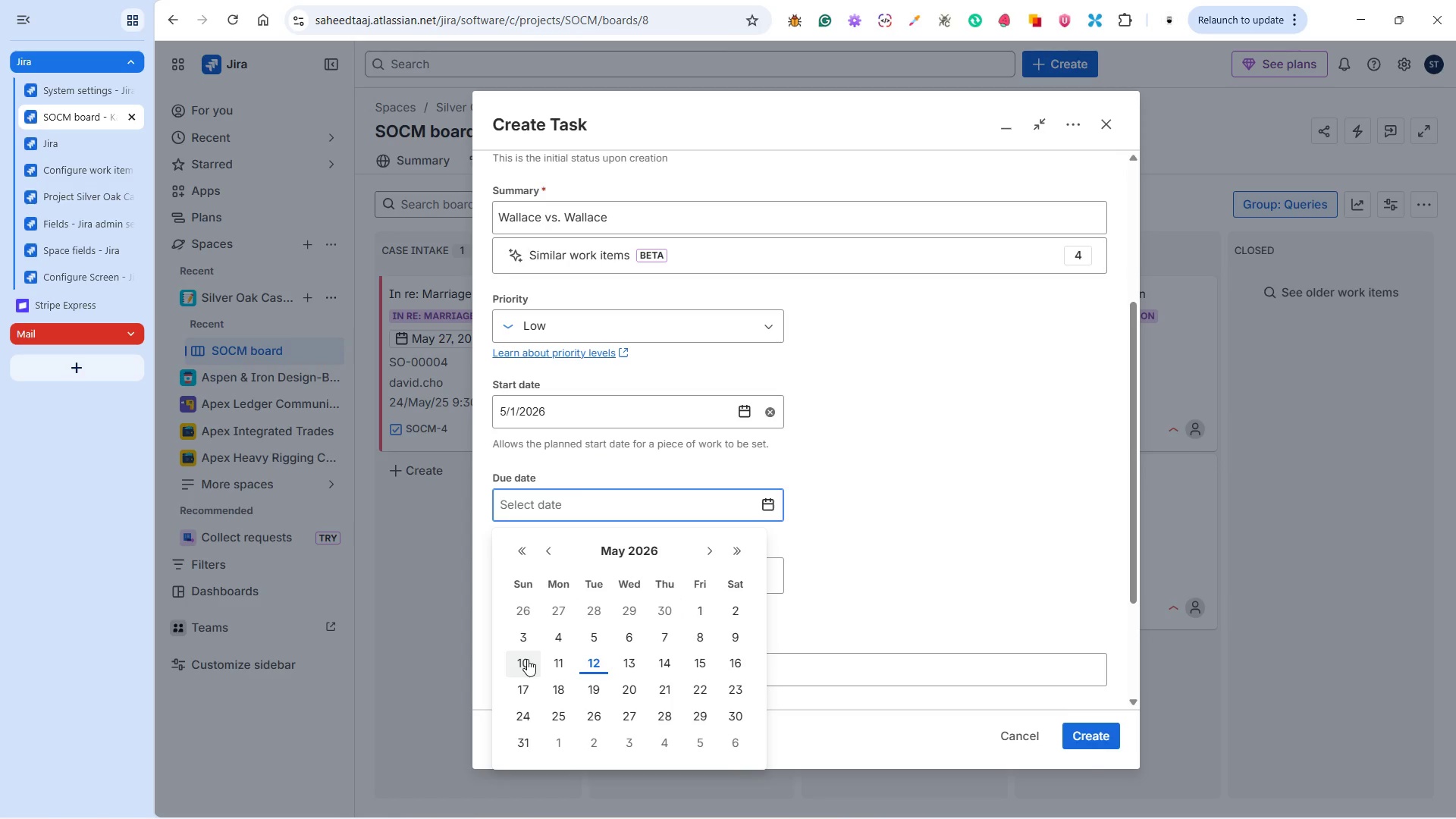 
left_click([732, 642])
 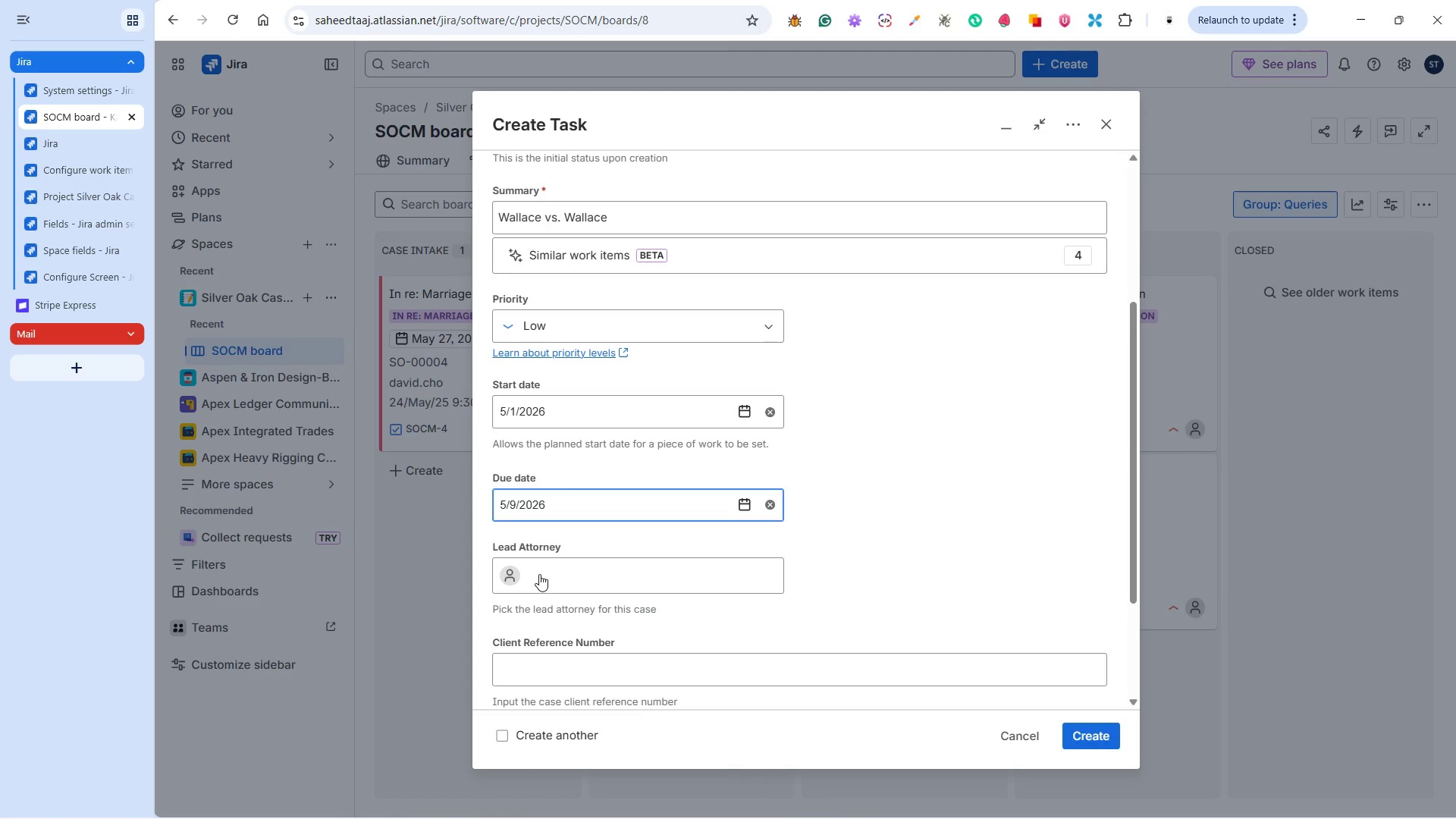 
key(Alt+Tab)
 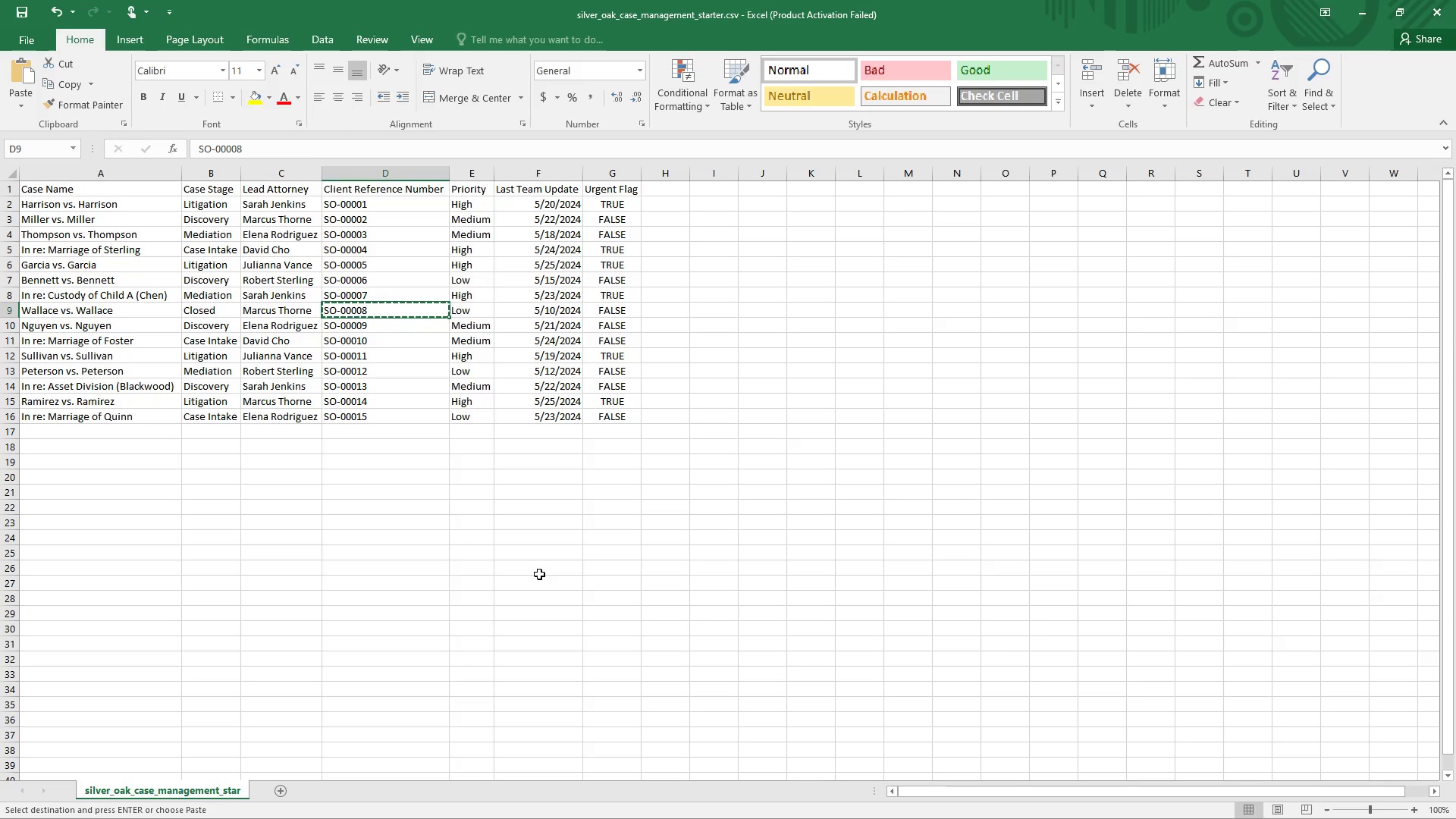 
key(Alt+Tab)
 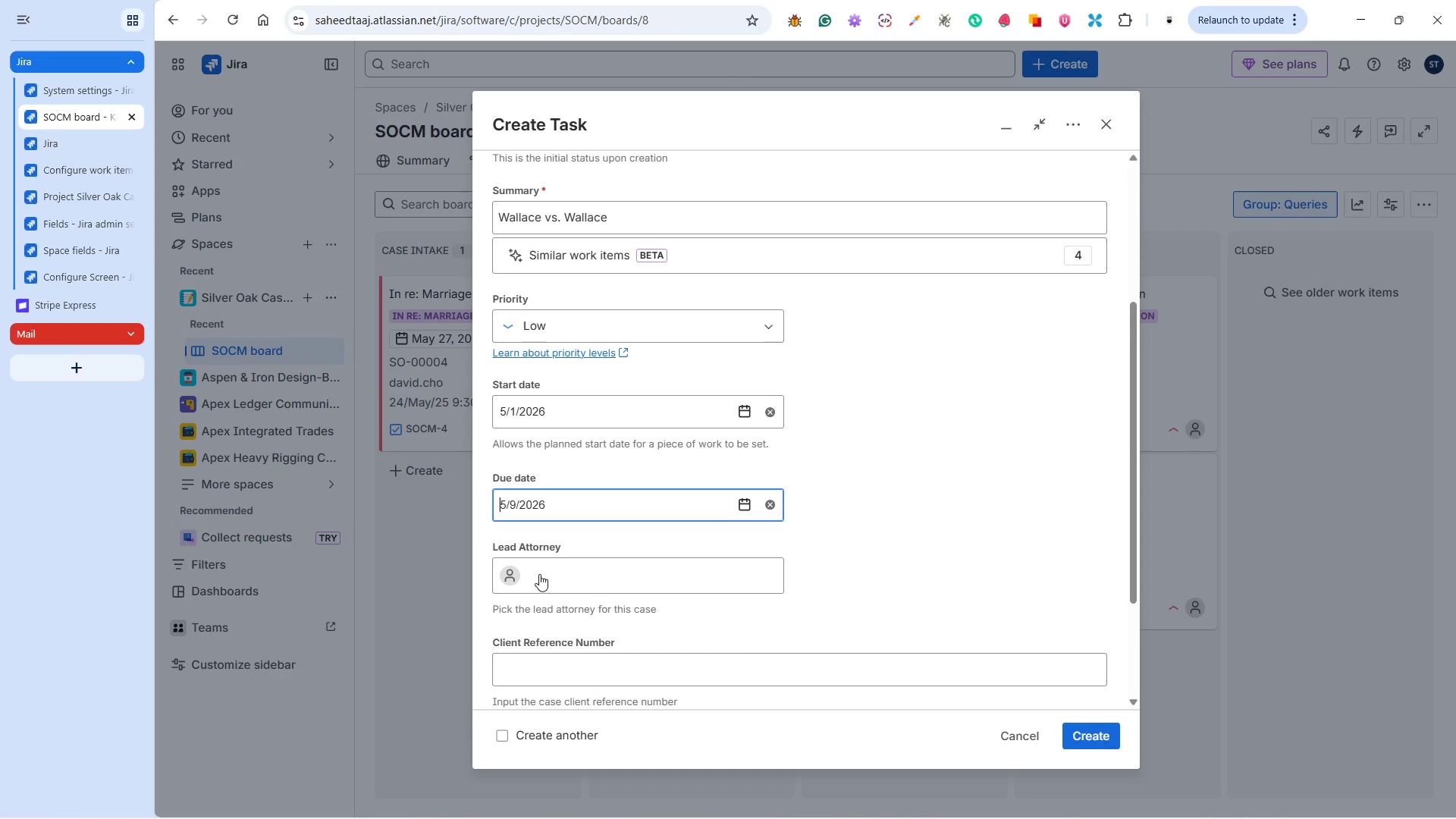 
left_click([539, 574])
 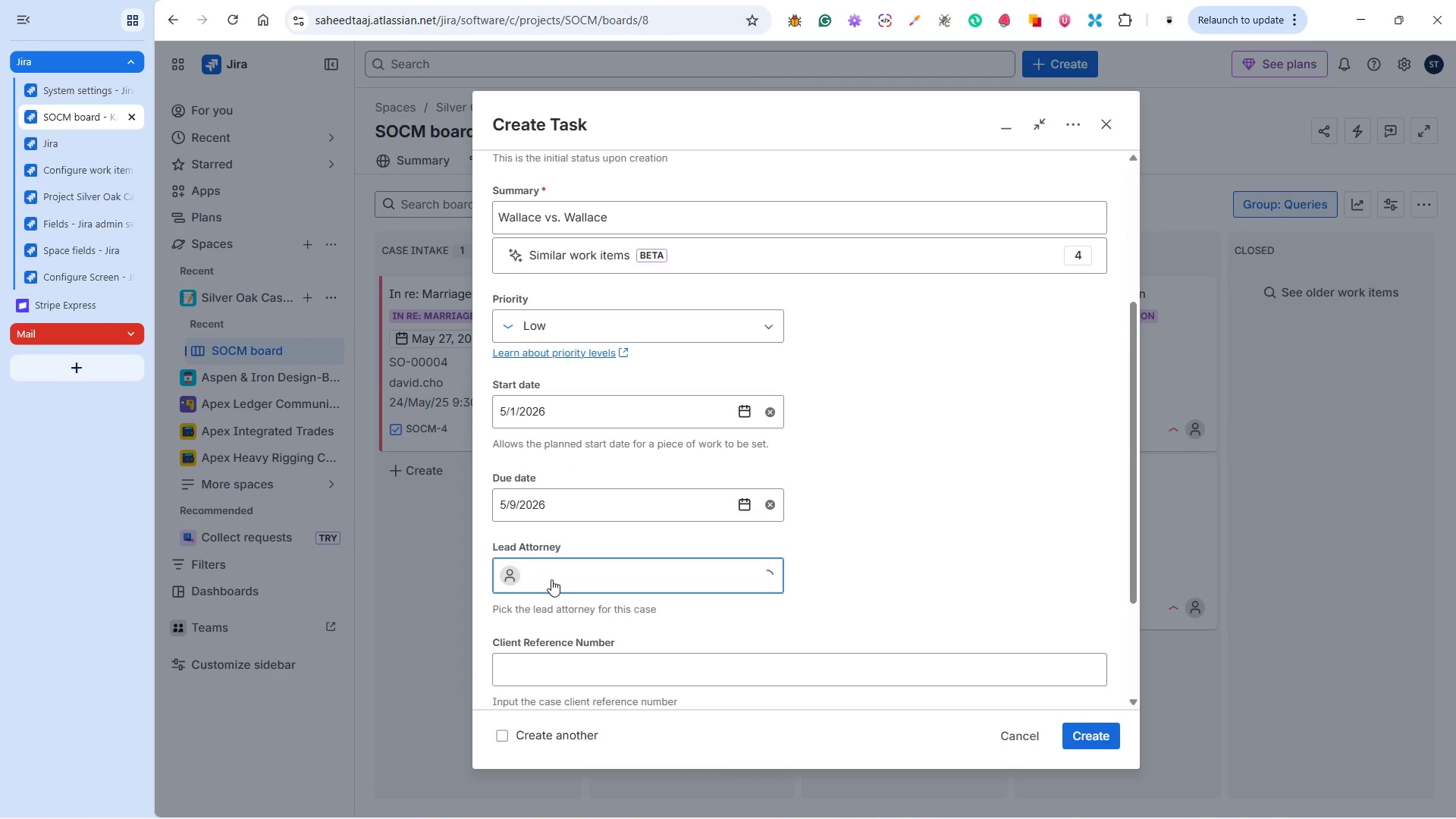 
key(M)
 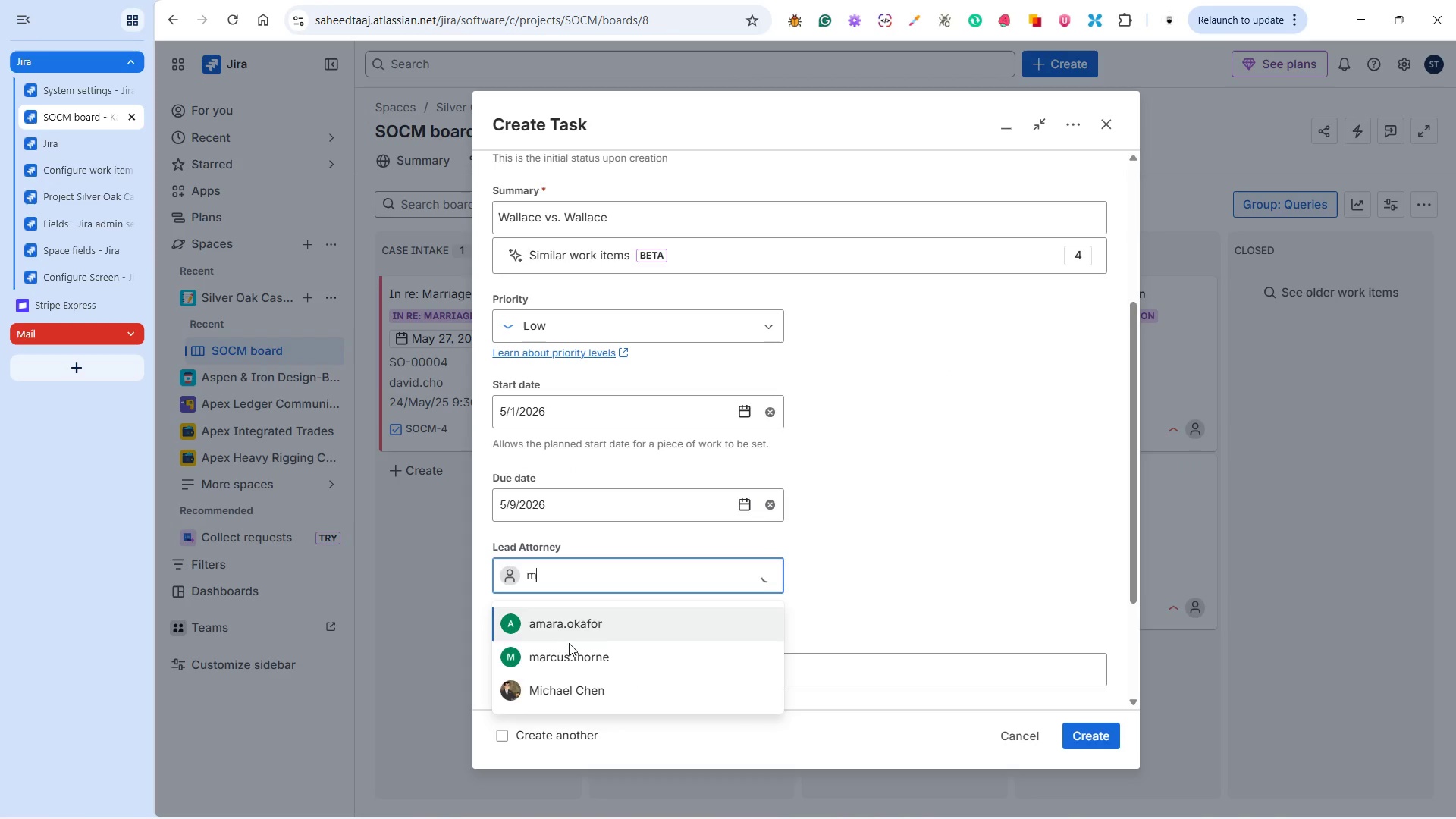 
left_click([569, 652])
 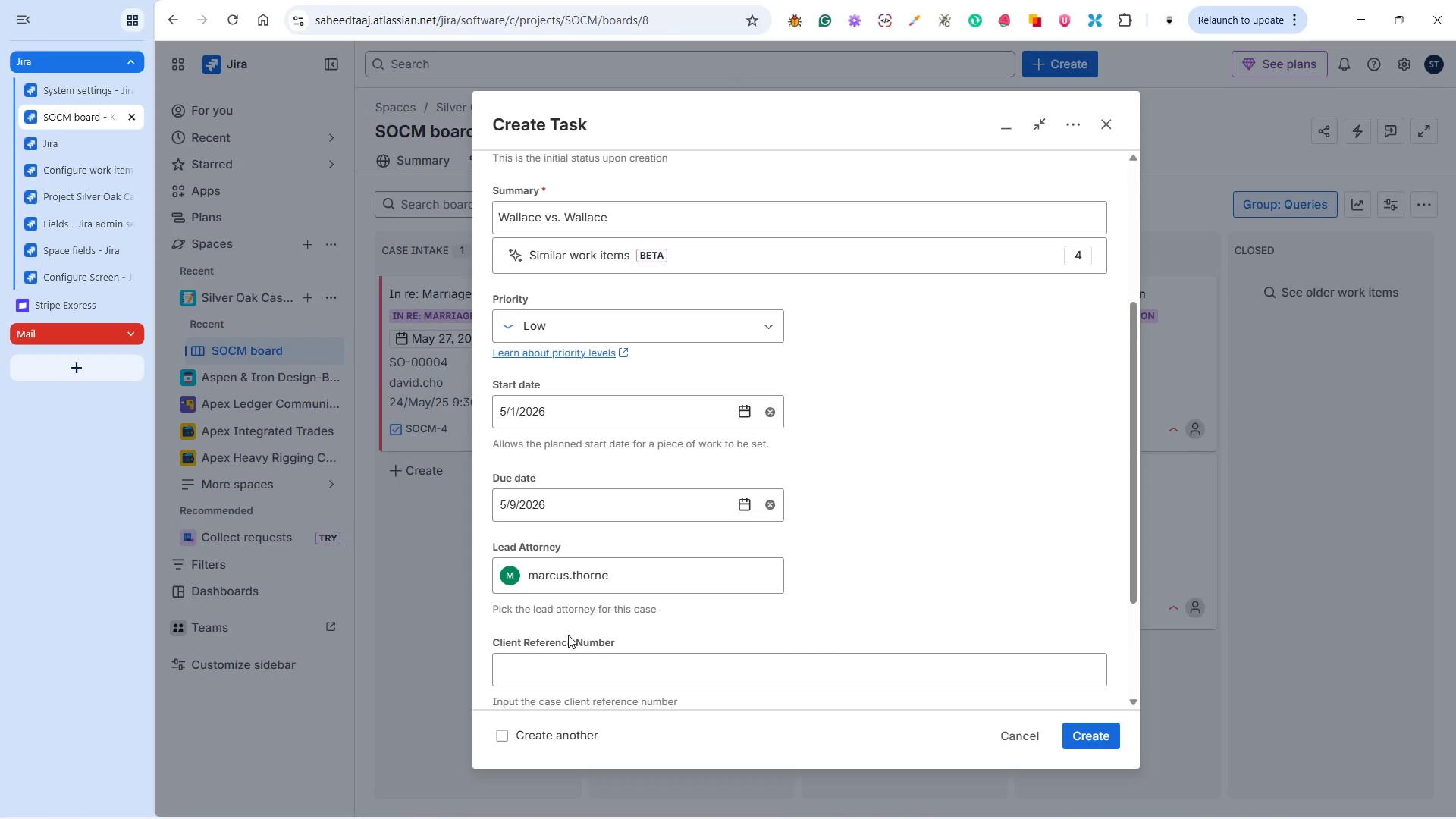 
scroll: coordinate [588, 620], scroll_direction: down, amount: 2.0
 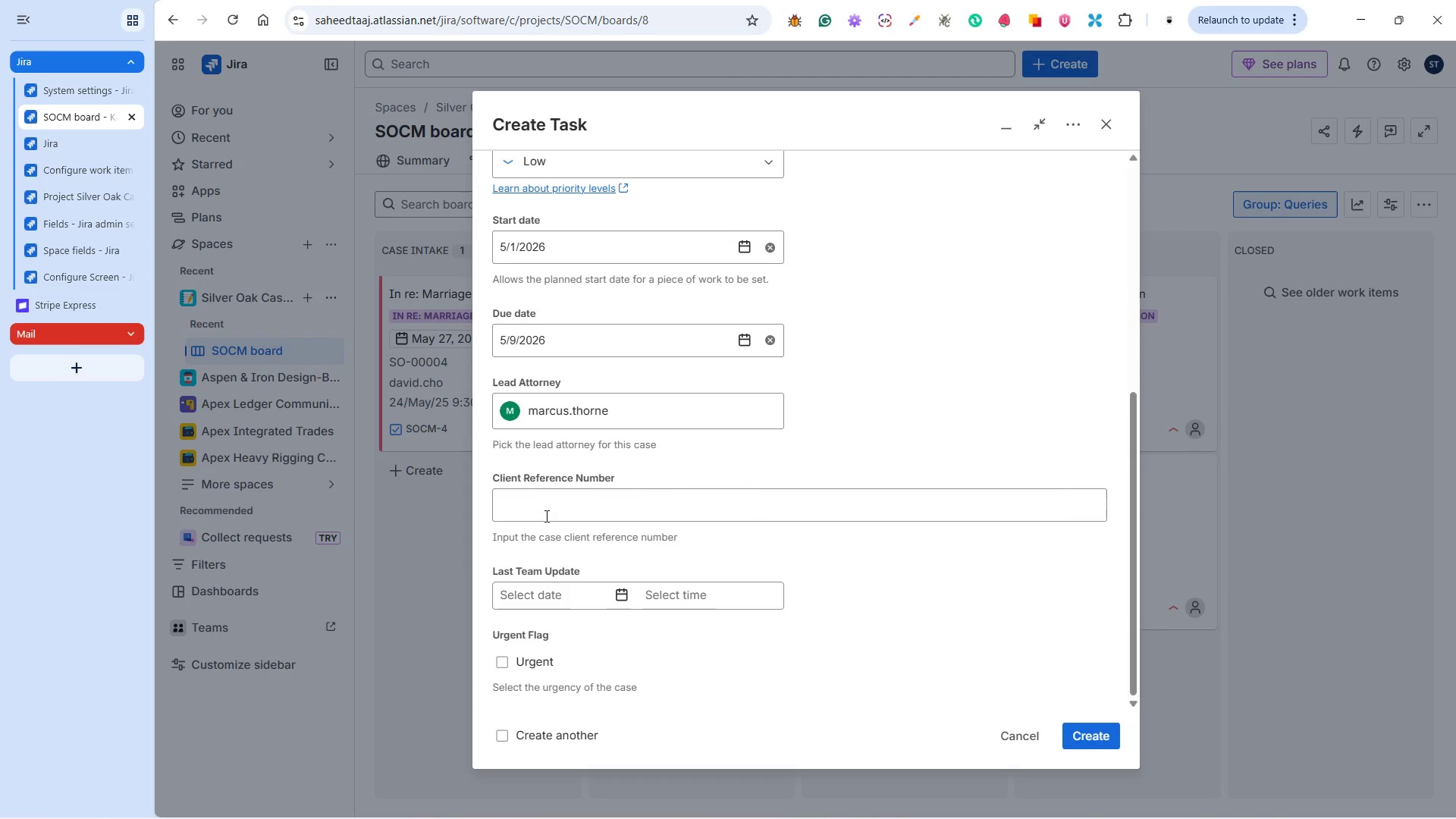 
left_click([545, 516])
 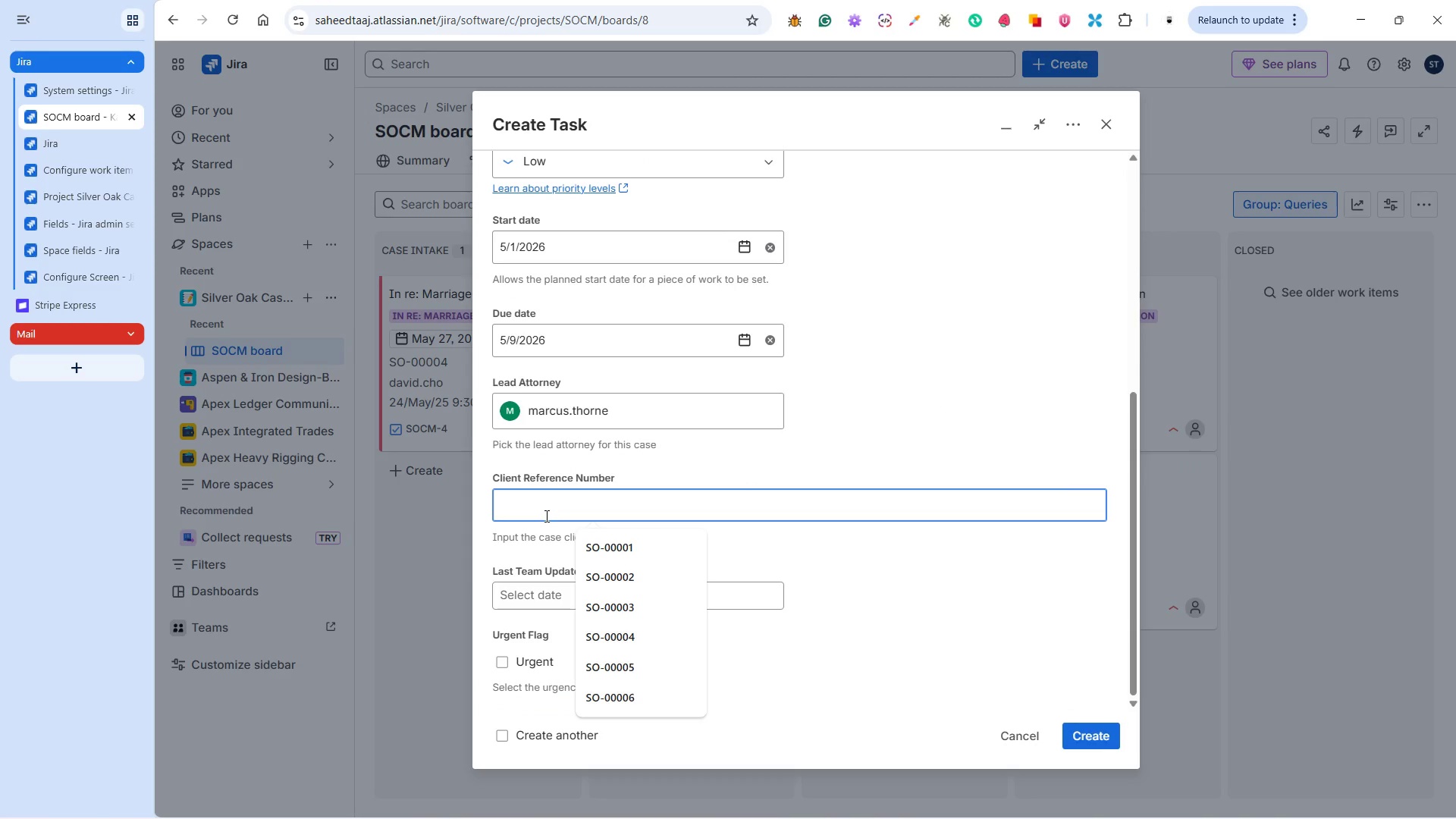 
key(Control+V)
 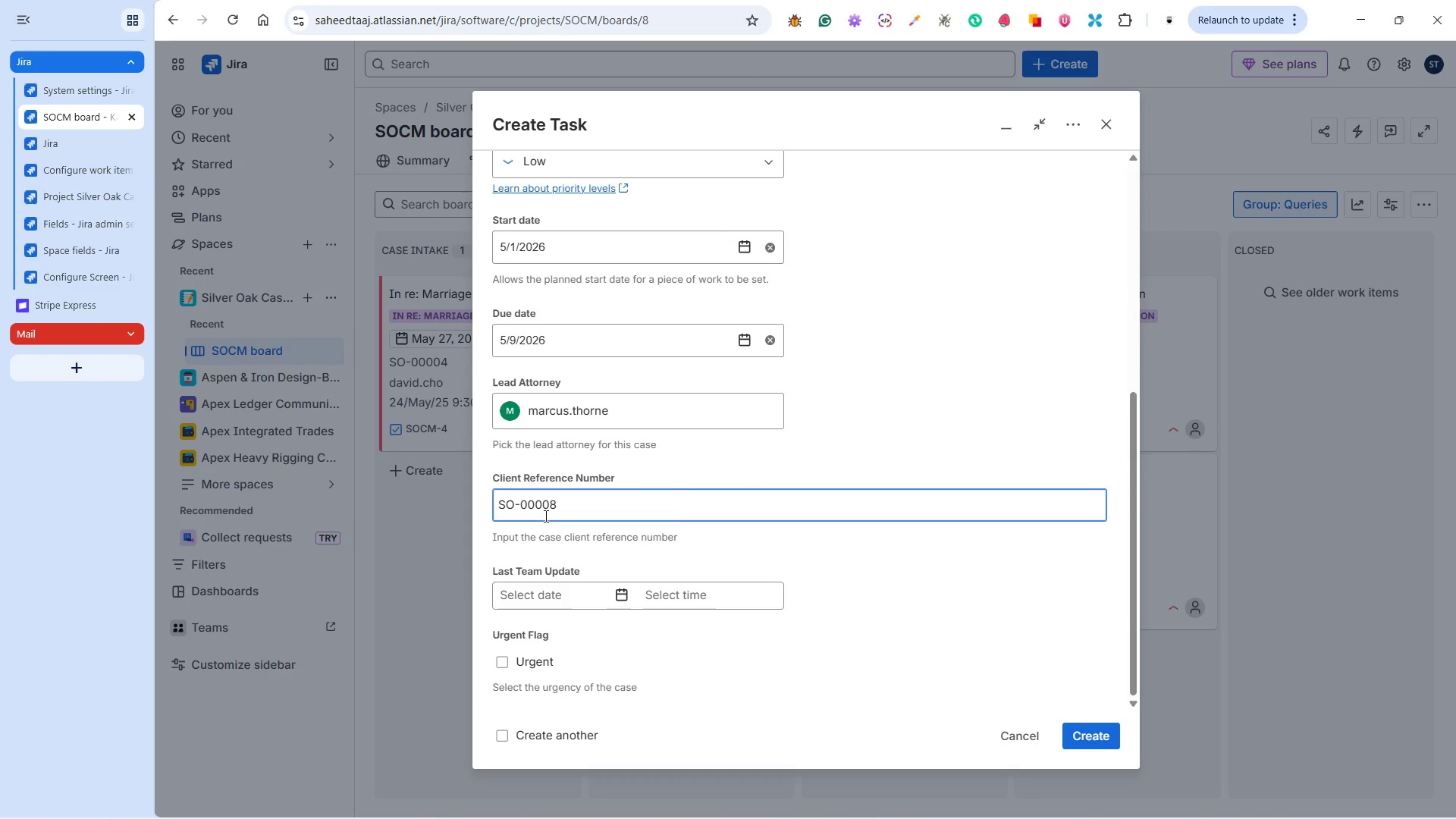 
key(Alt+Tab)
 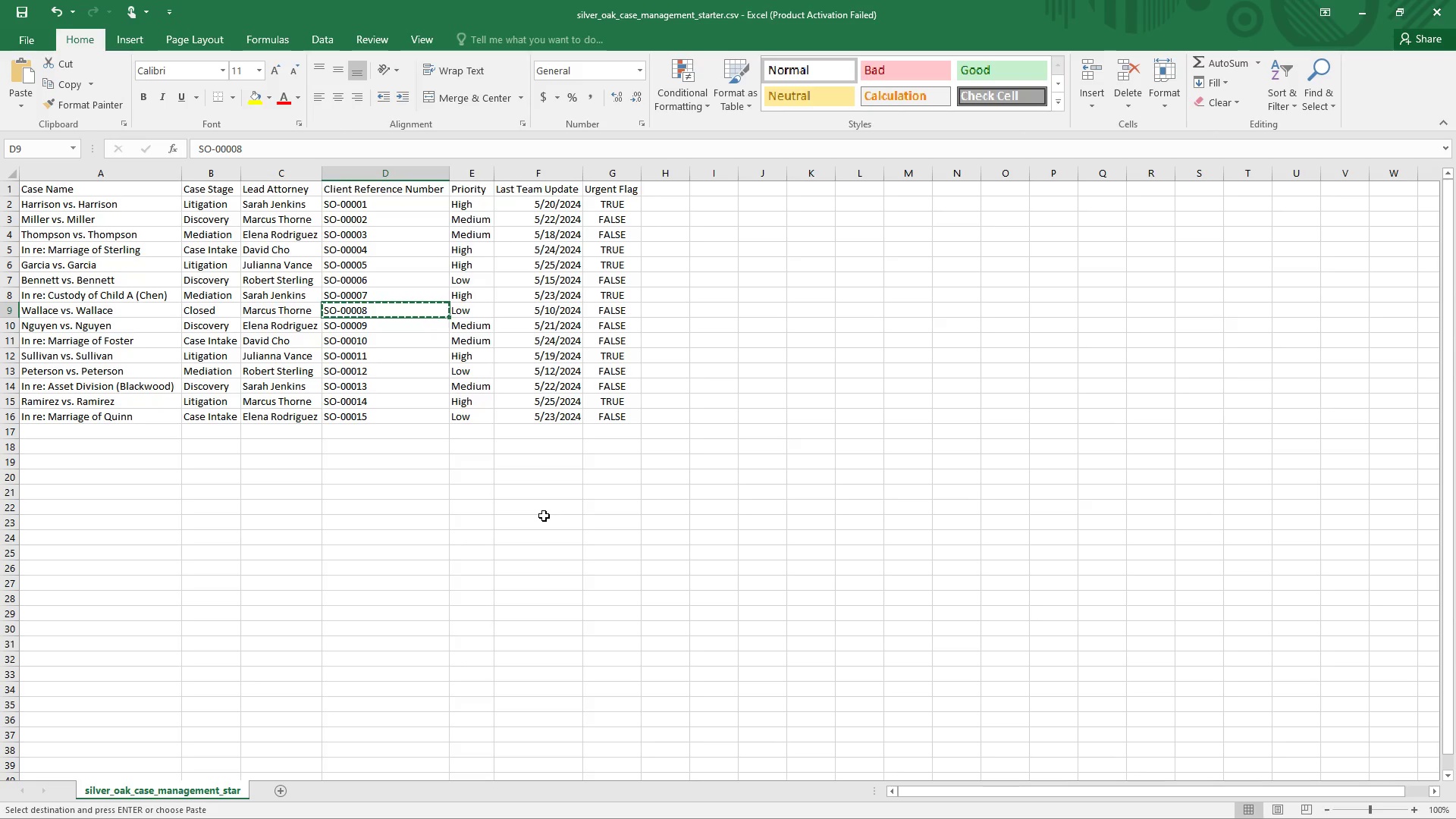 
key(Alt+Tab)
 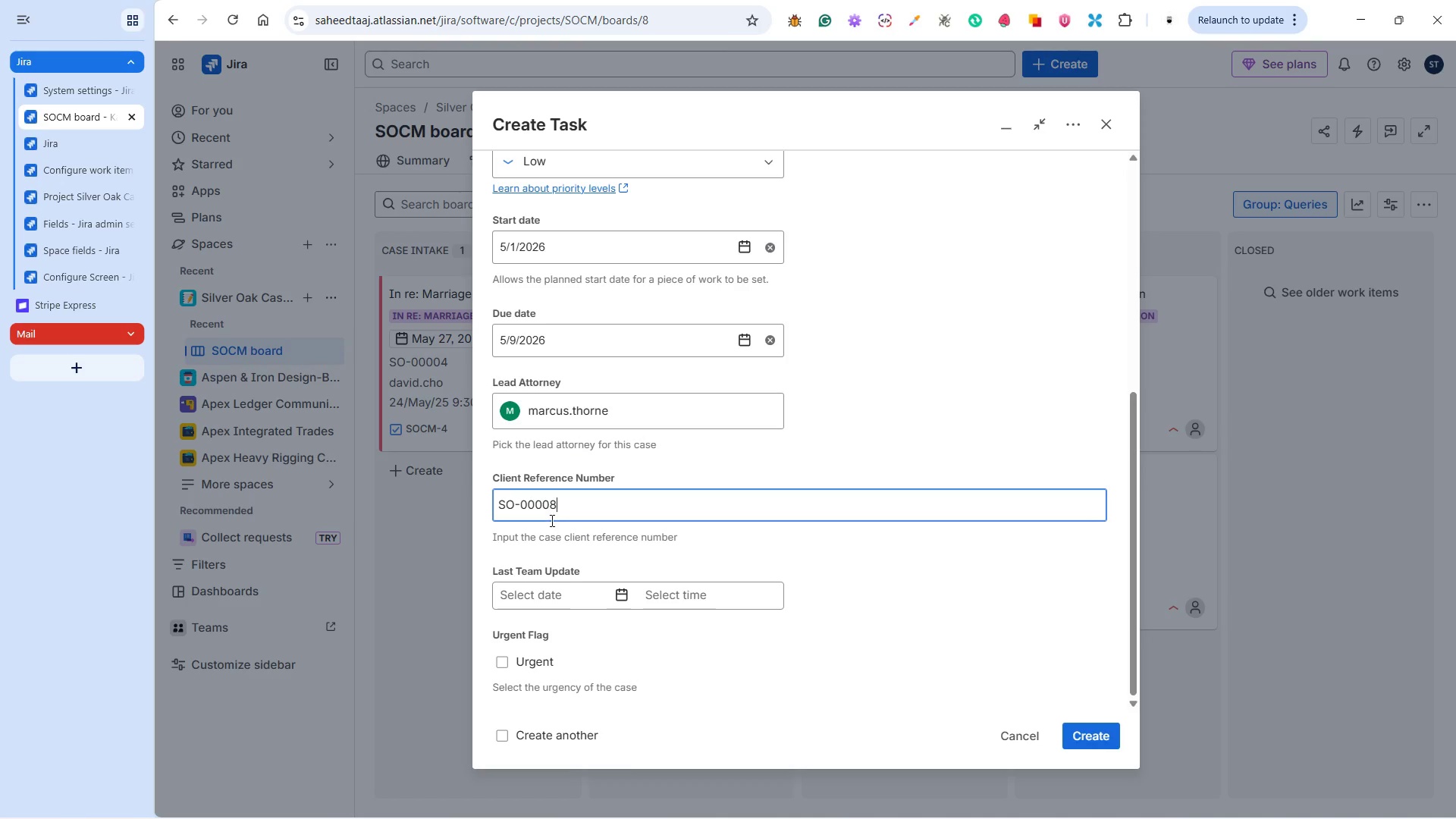 
mouse_move([566, 581])
 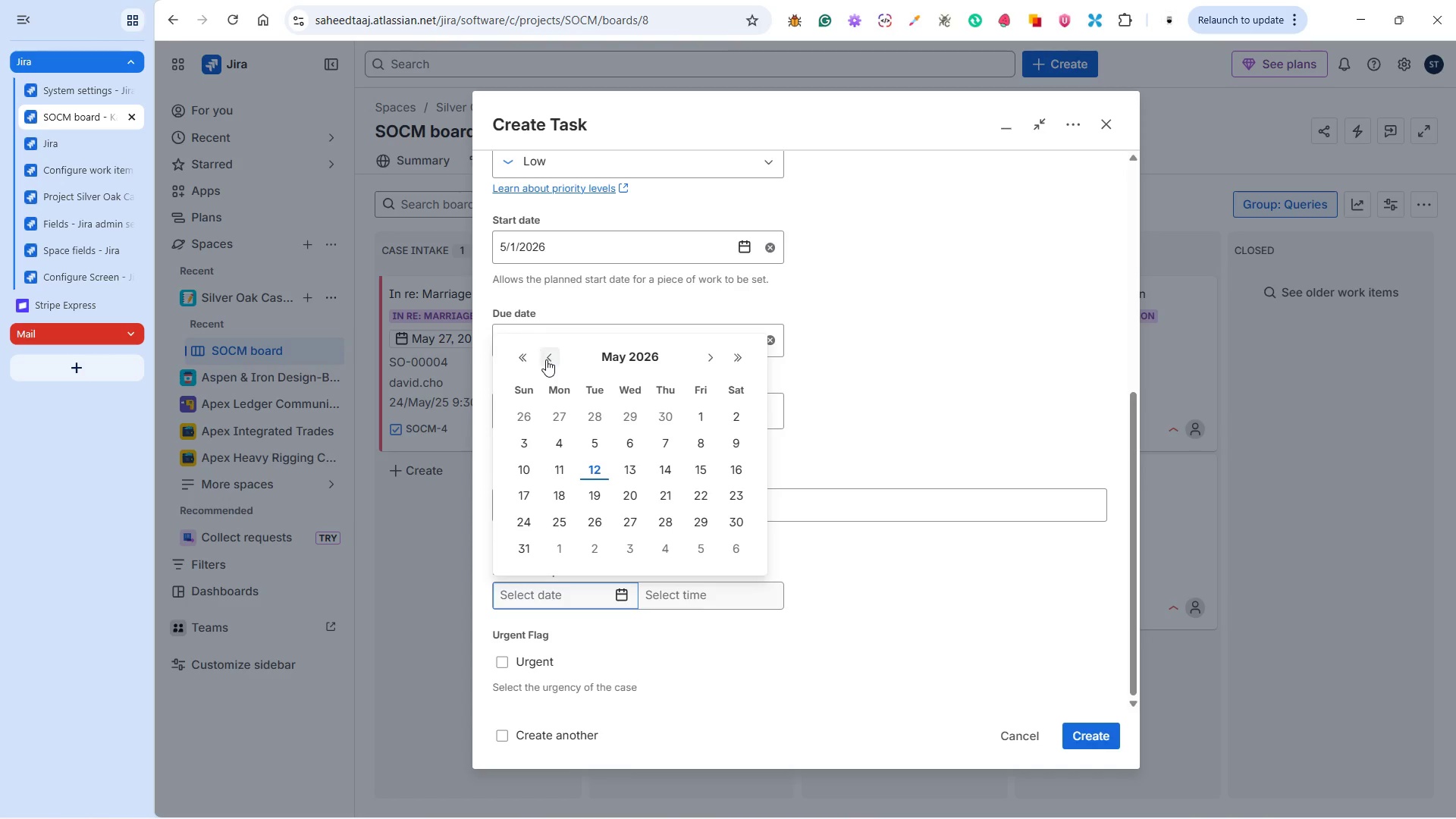 
left_click([526, 356])
 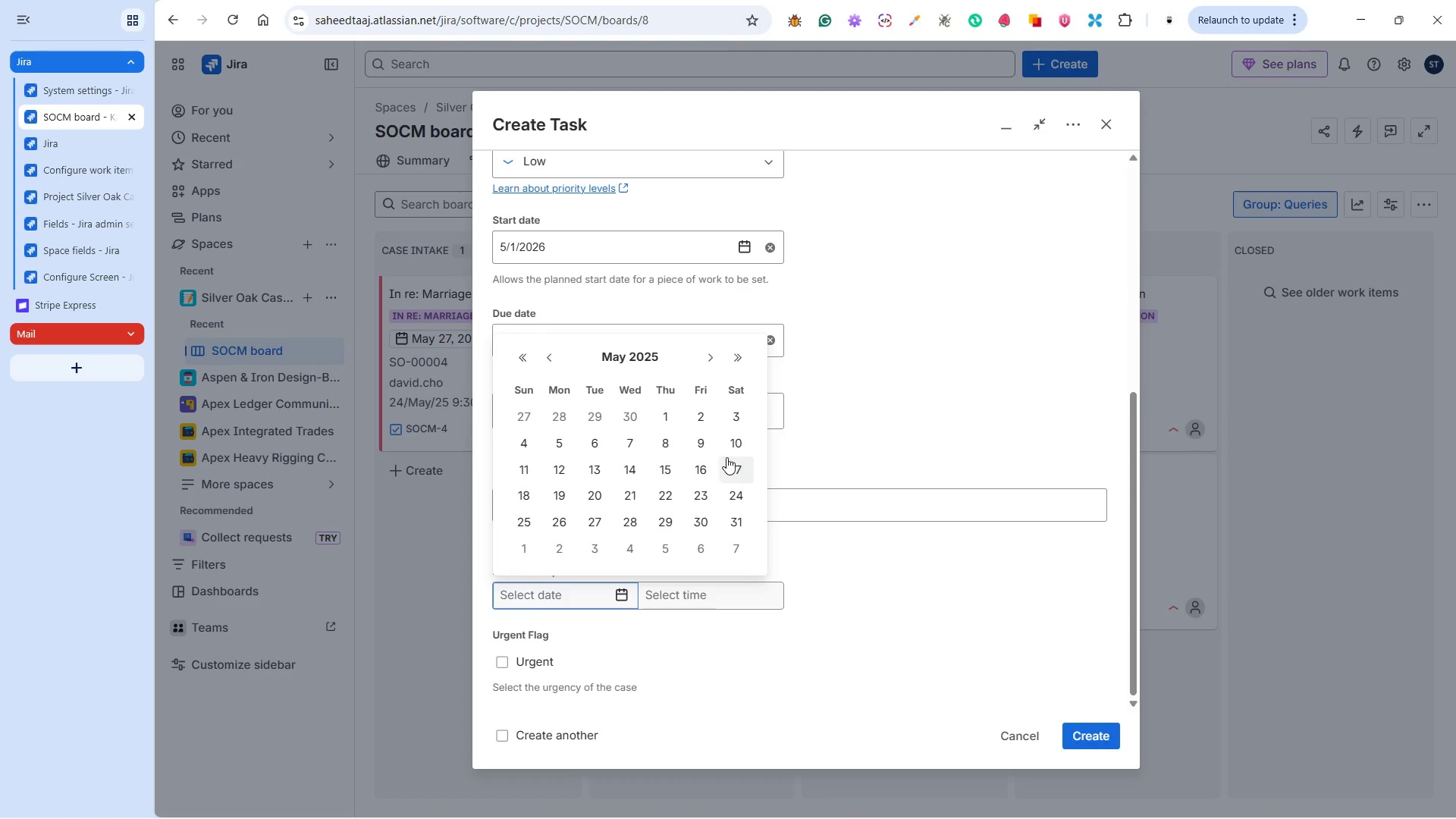 
left_click([734, 445])
 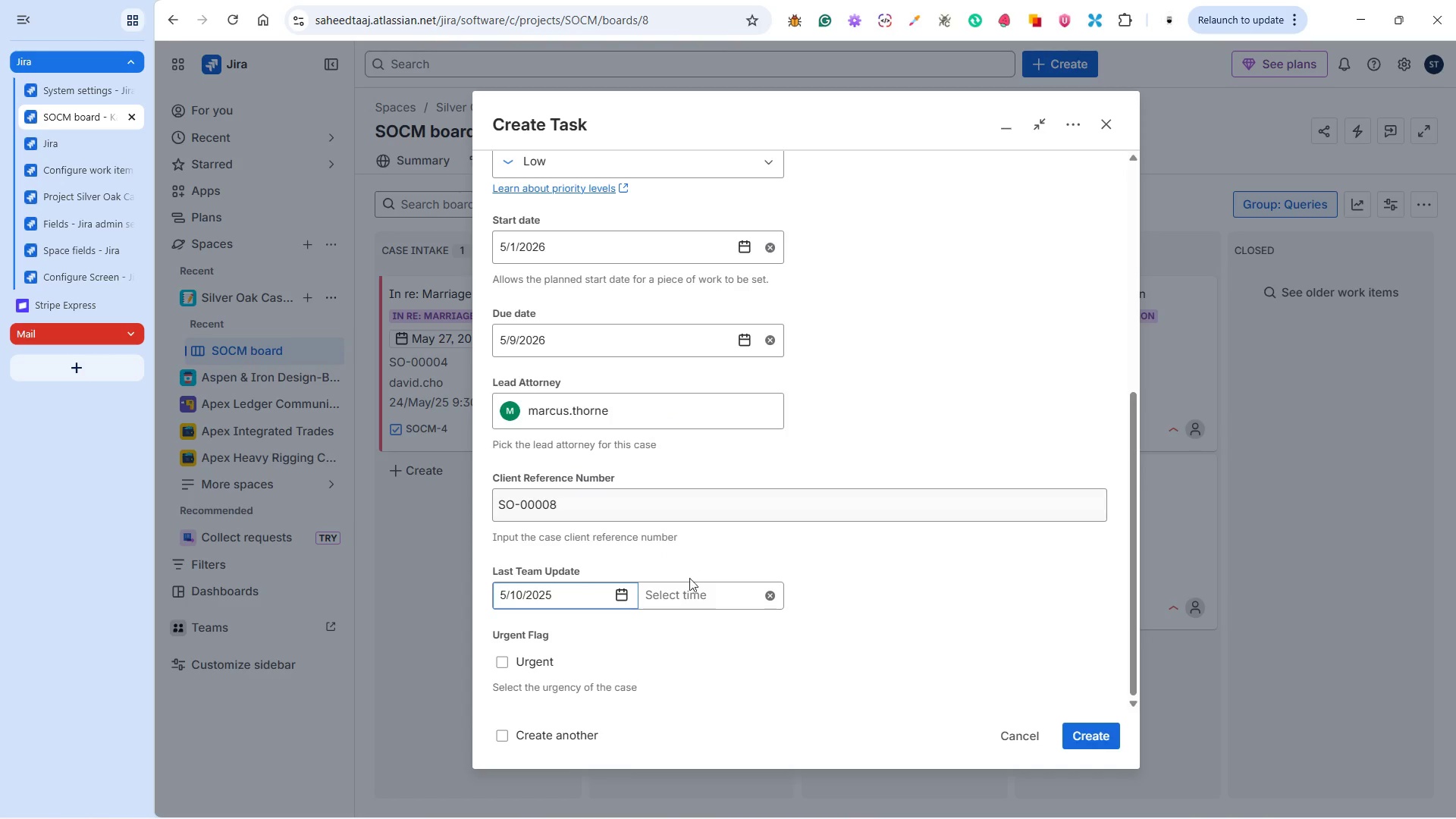 
left_click([689, 584])
 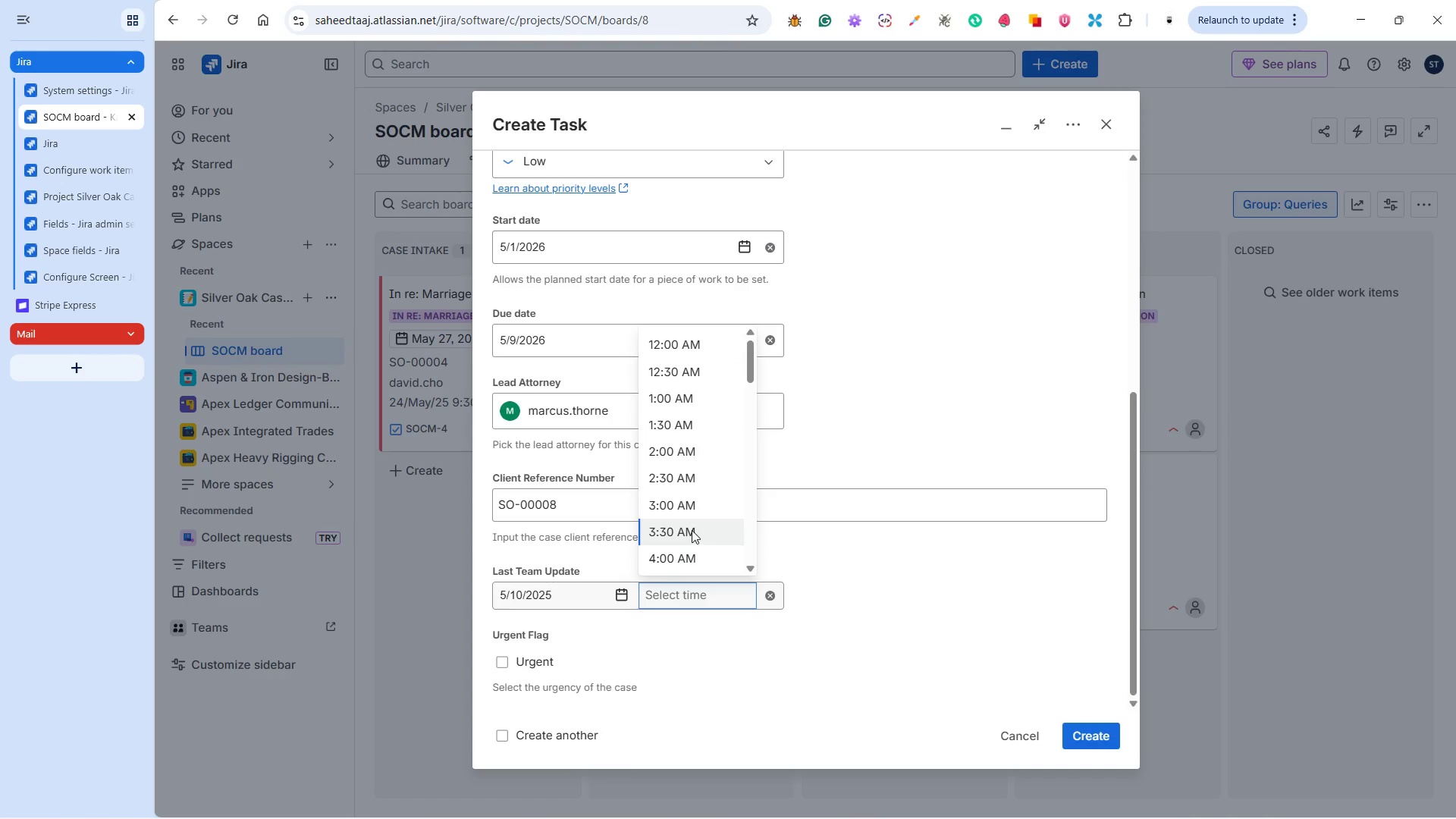 
scroll: coordinate [677, 522], scroll_direction: down, amount: 4.0
 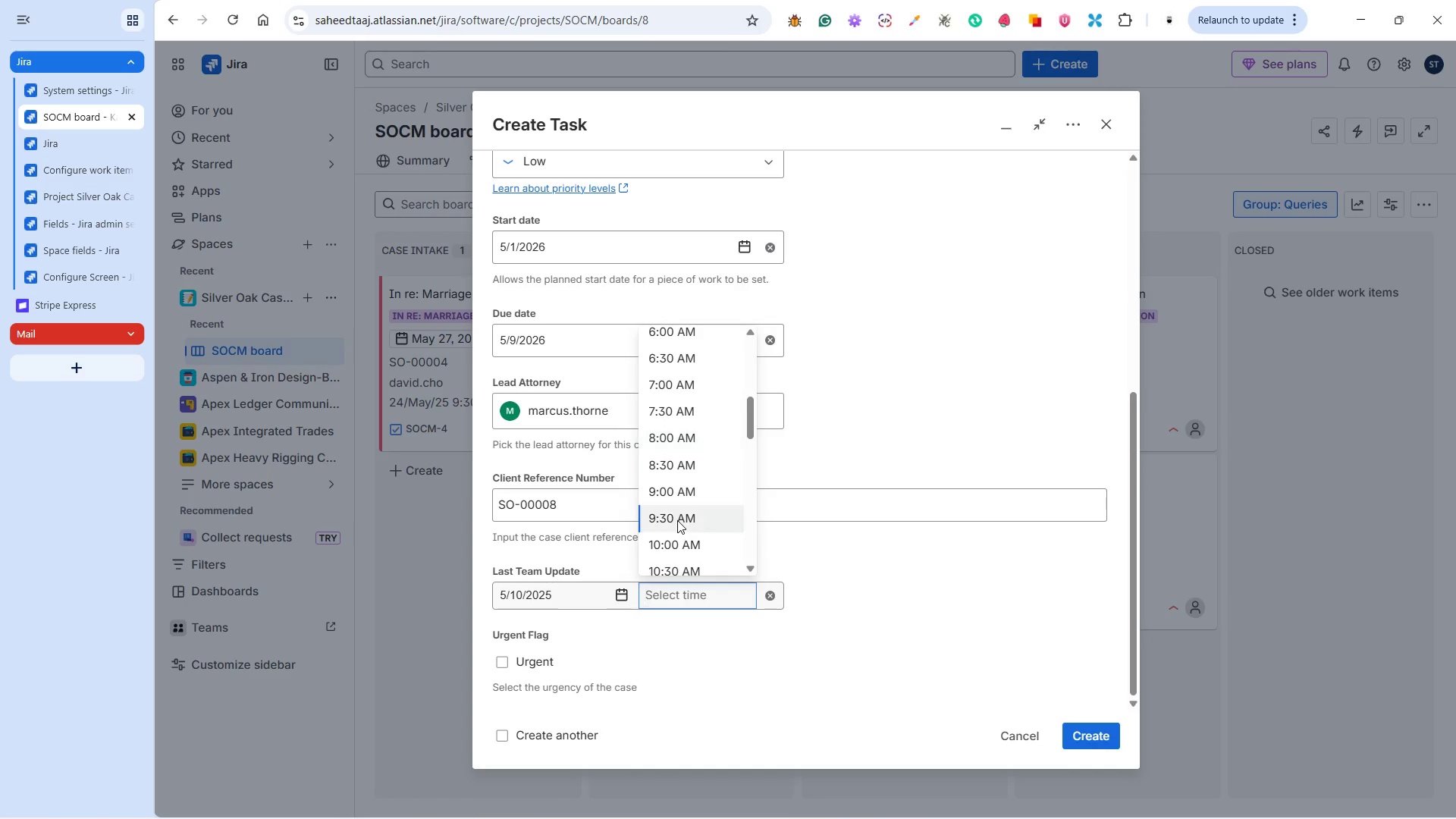 
left_click([677, 520])
 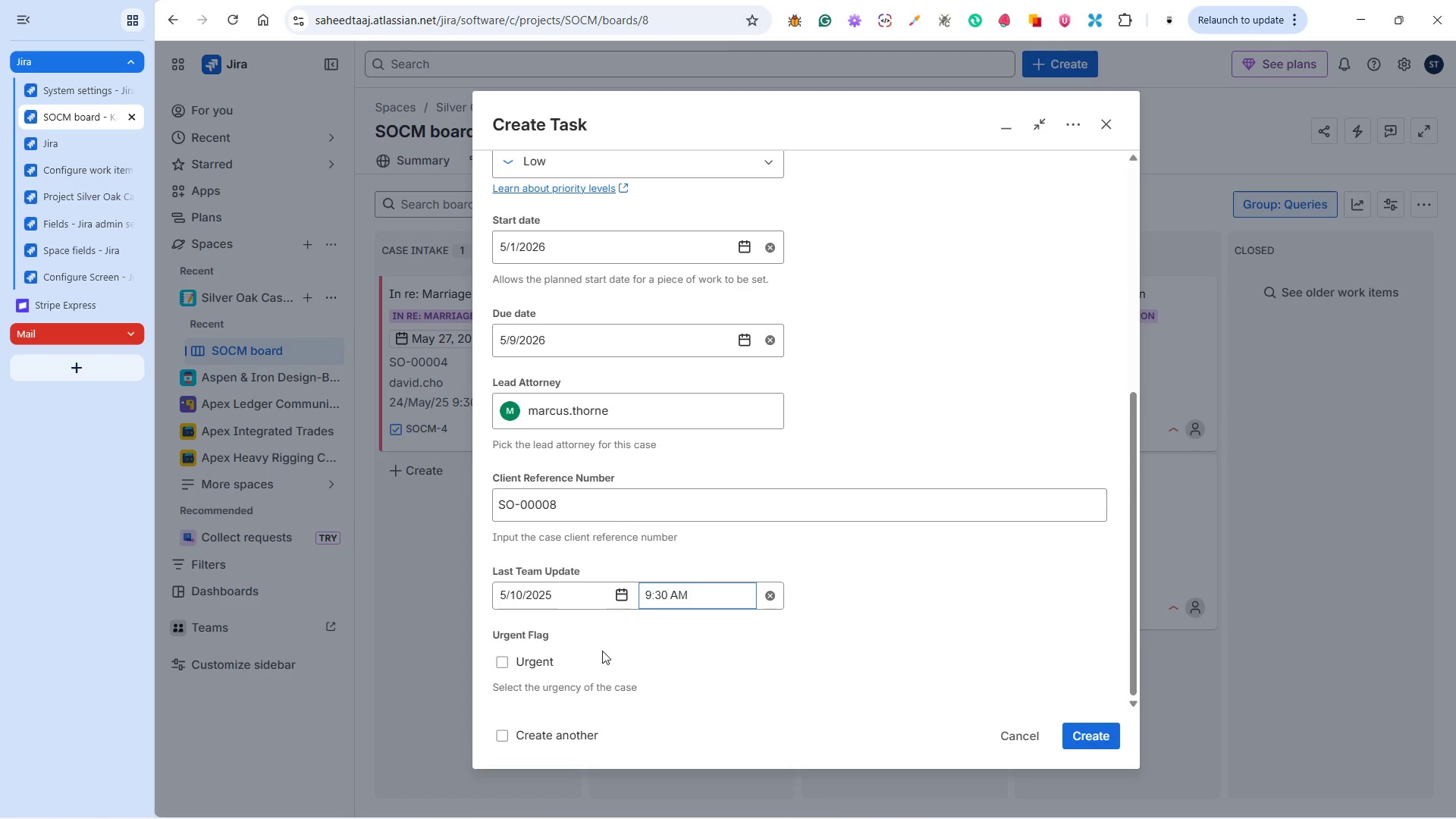 
key(Alt+Tab)
 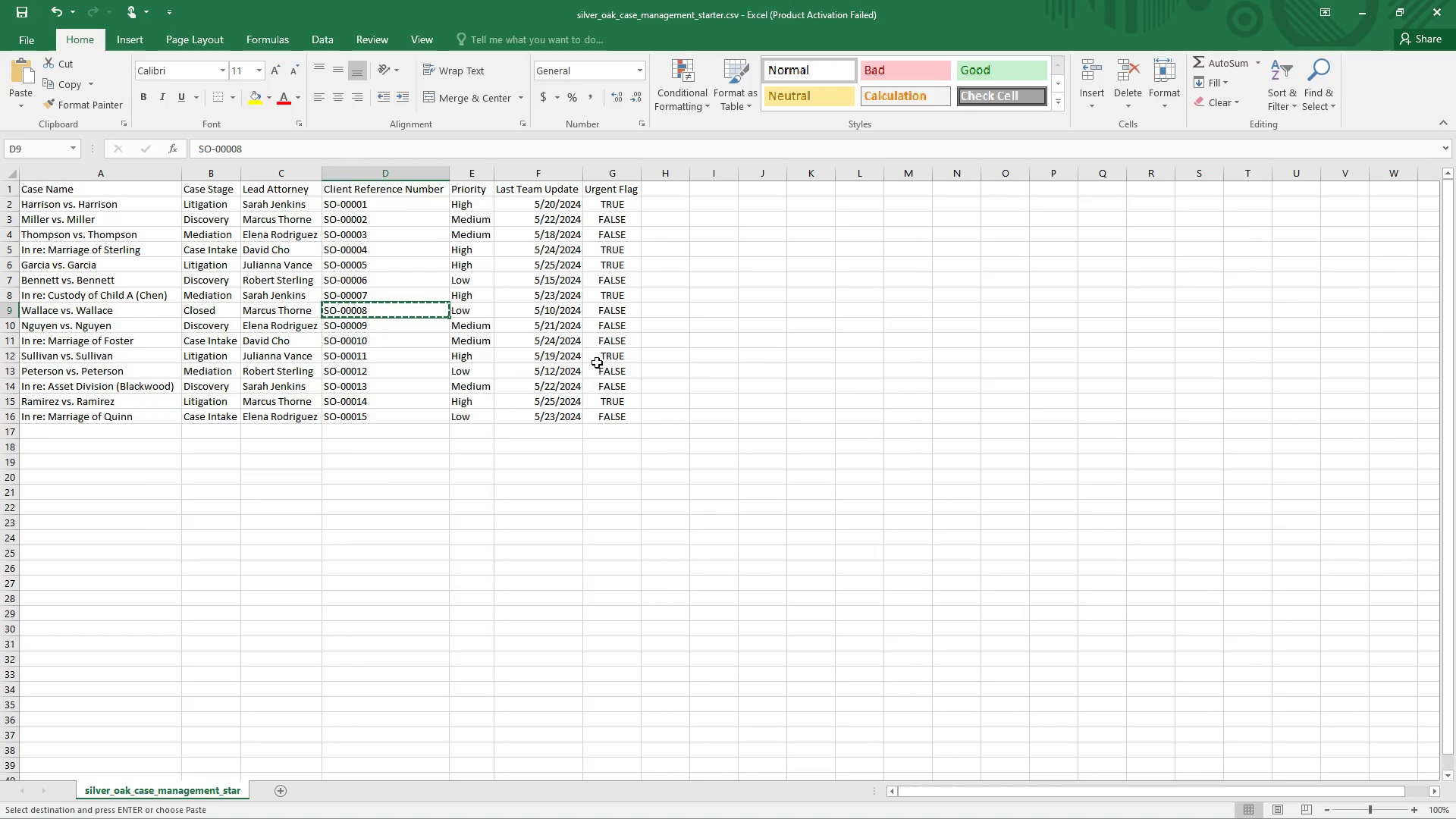 
key(Alt+Tab)
 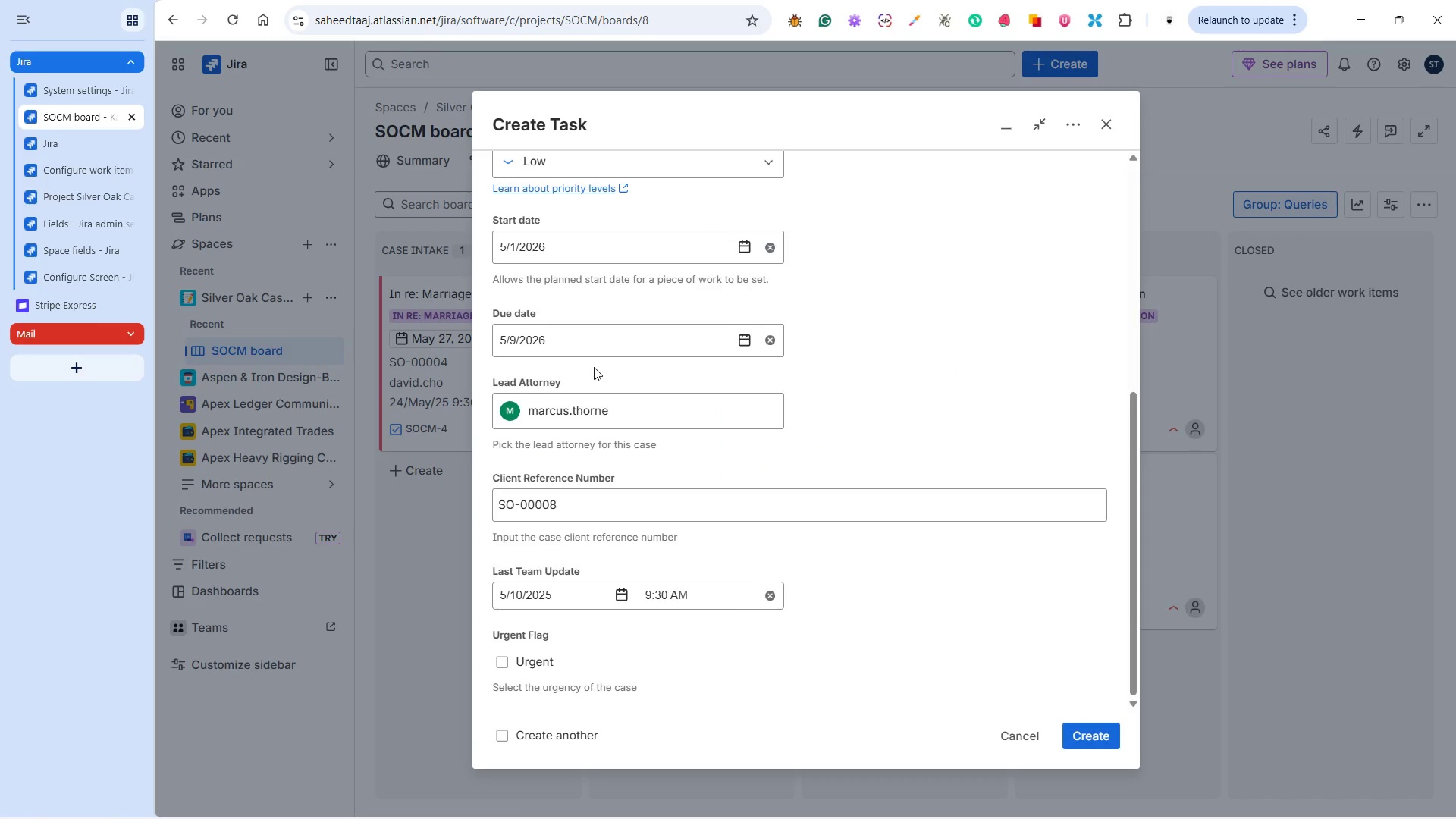 
key(Alt+Tab)
 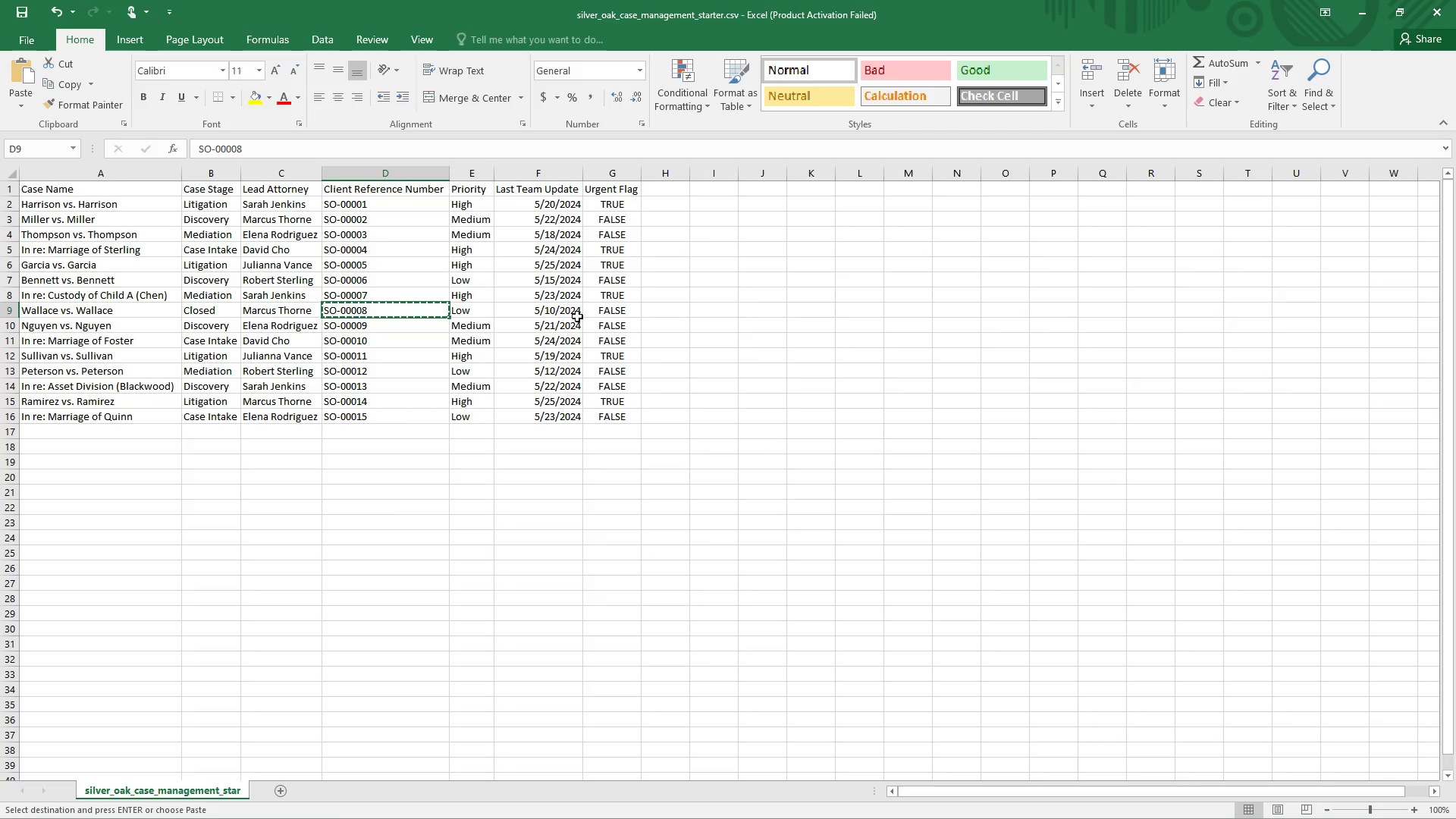 
left_click([595, 312])
 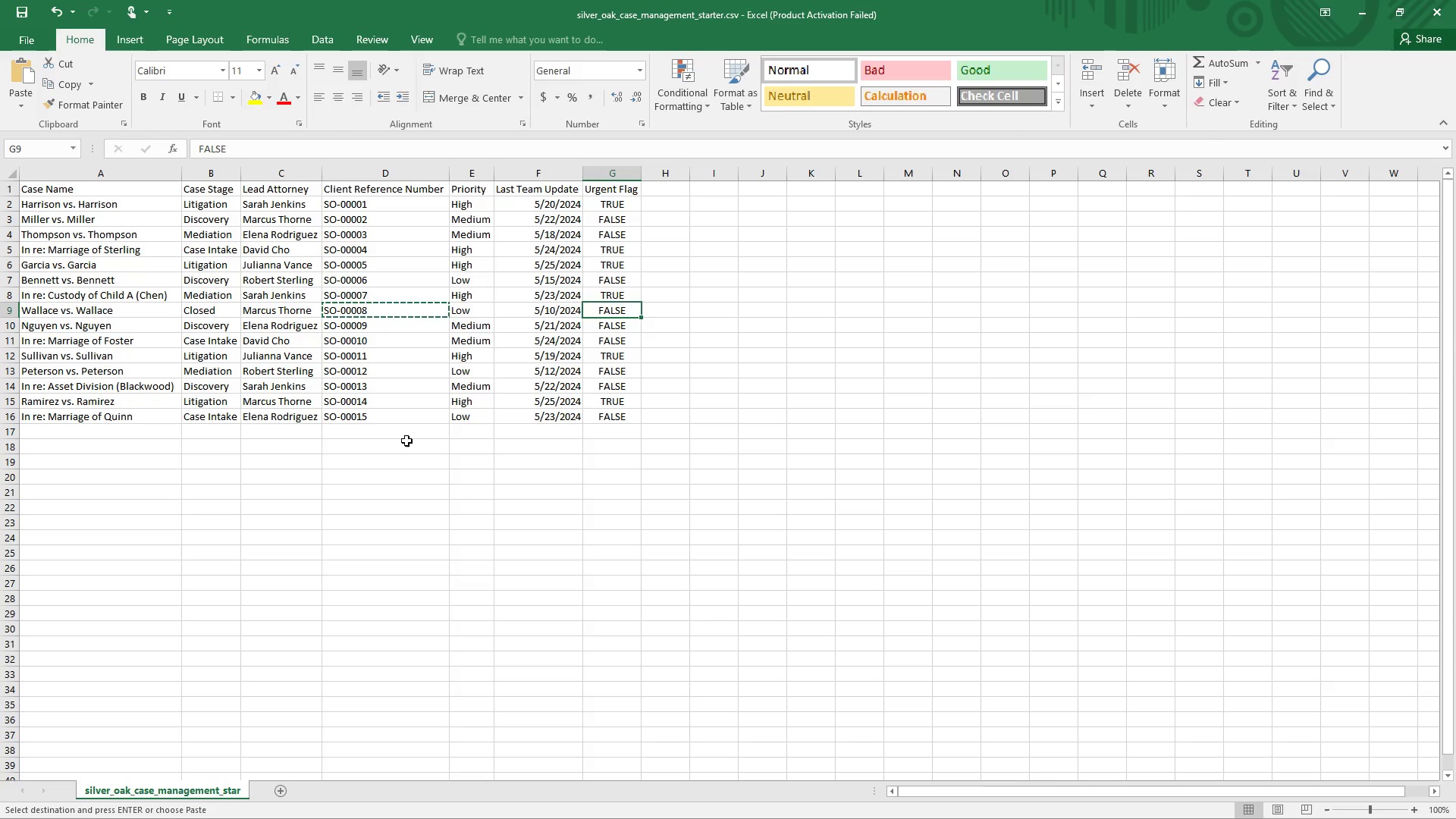 
wait(9.72)
 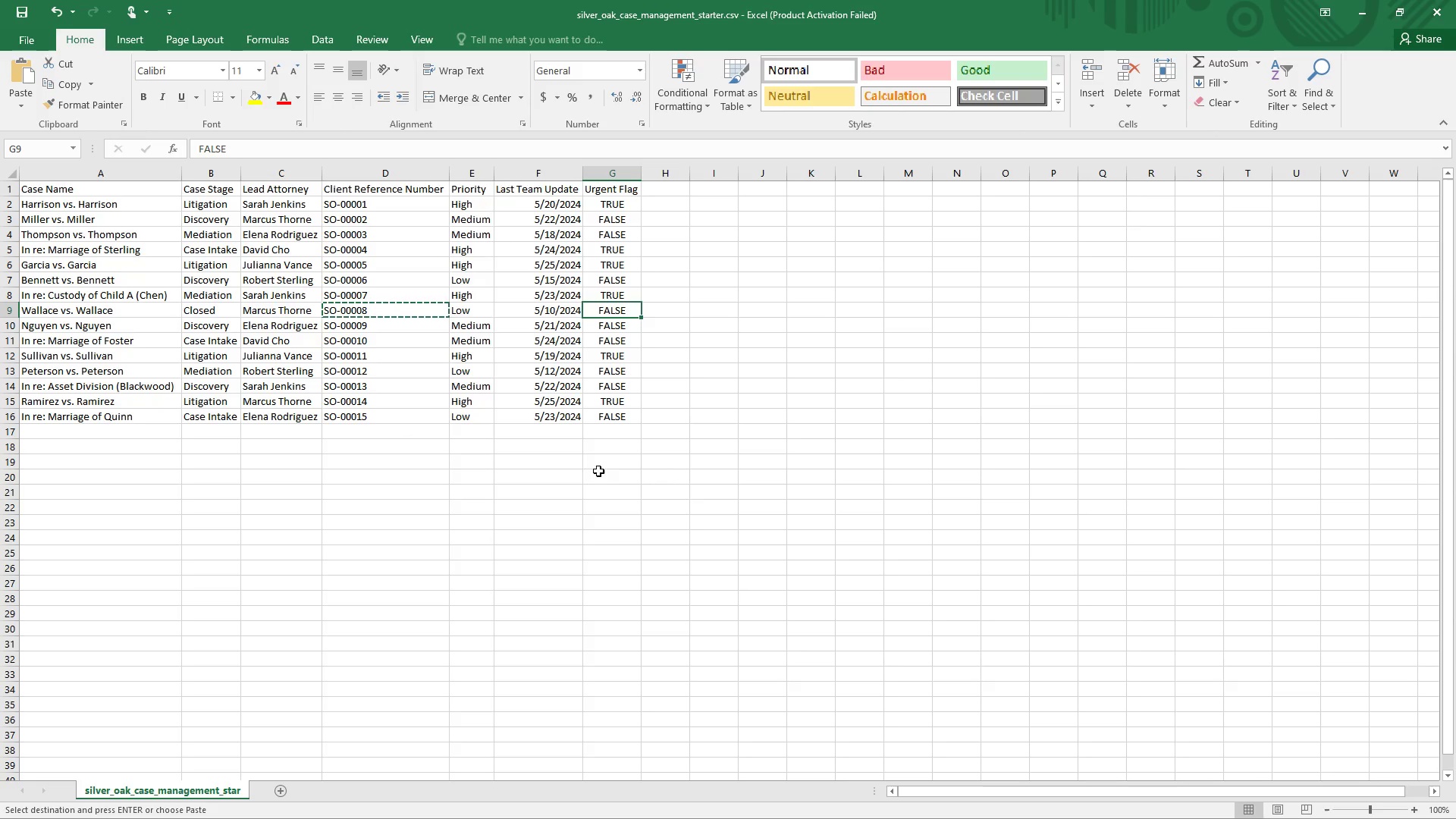 
key(Alt+Tab)
 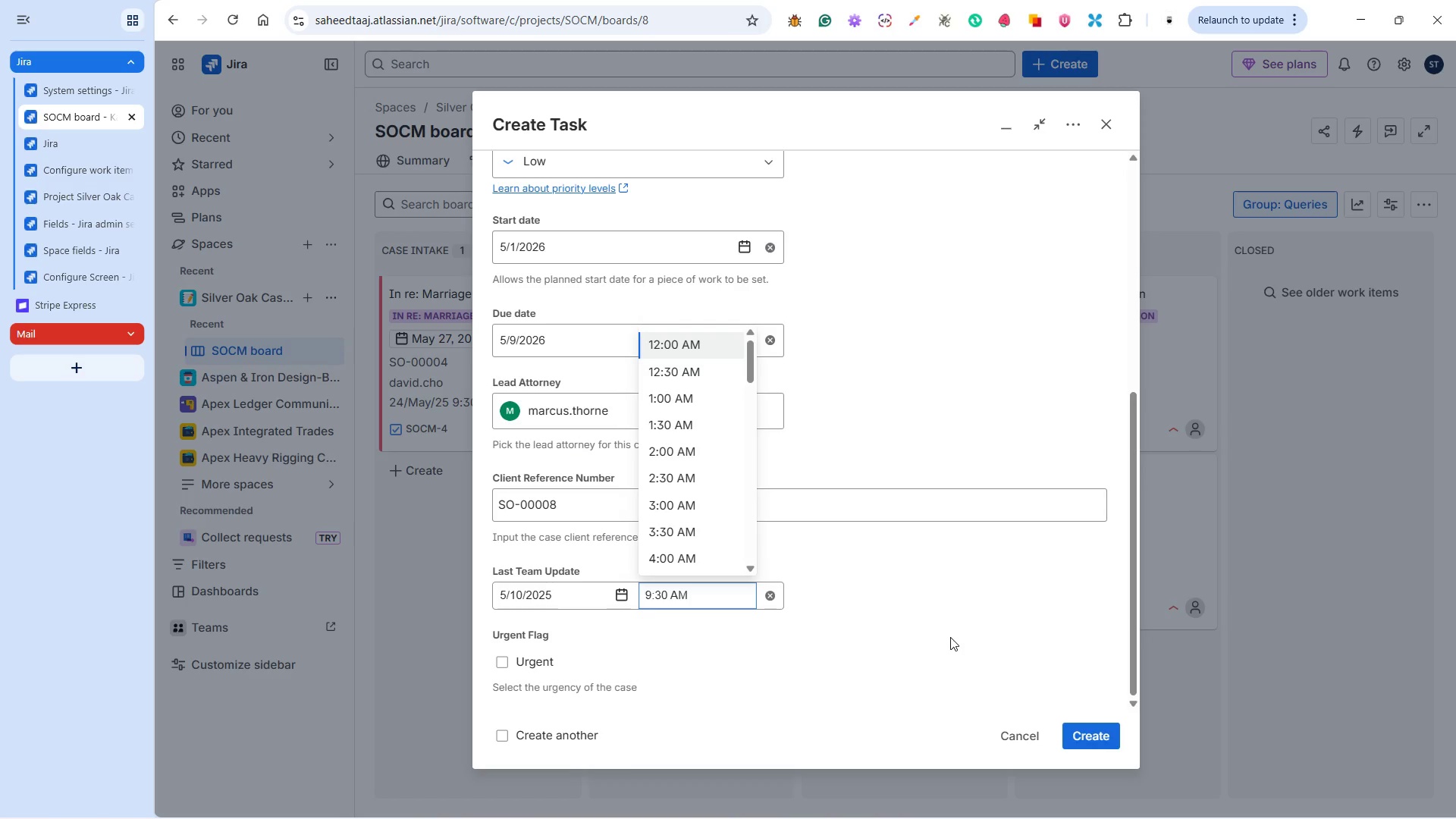 
scroll: coordinate [953, 628], scroll_direction: up, amount: 3.0
 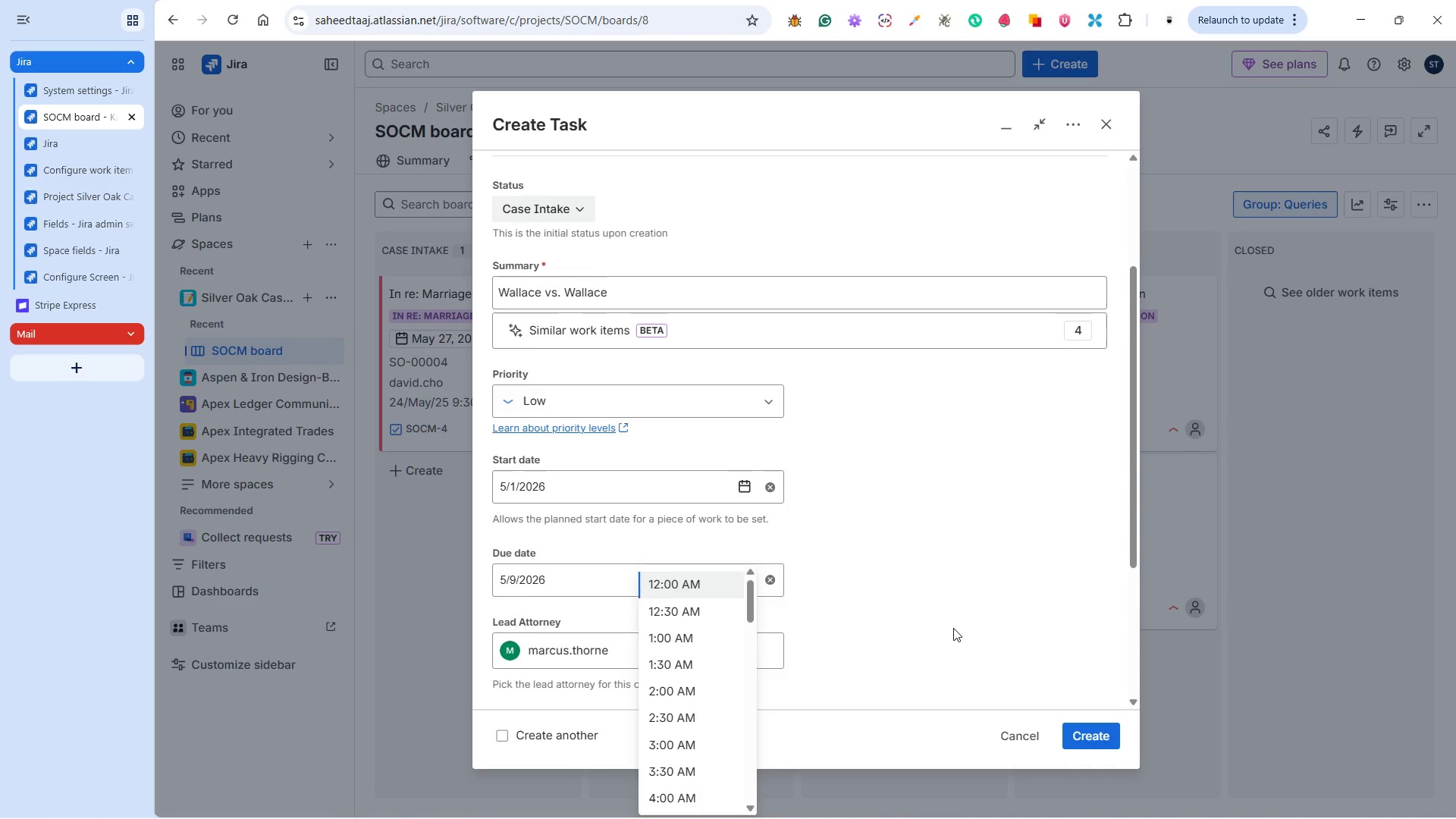 
scroll: coordinate [953, 628], scroll_direction: down, amount: 4.0
 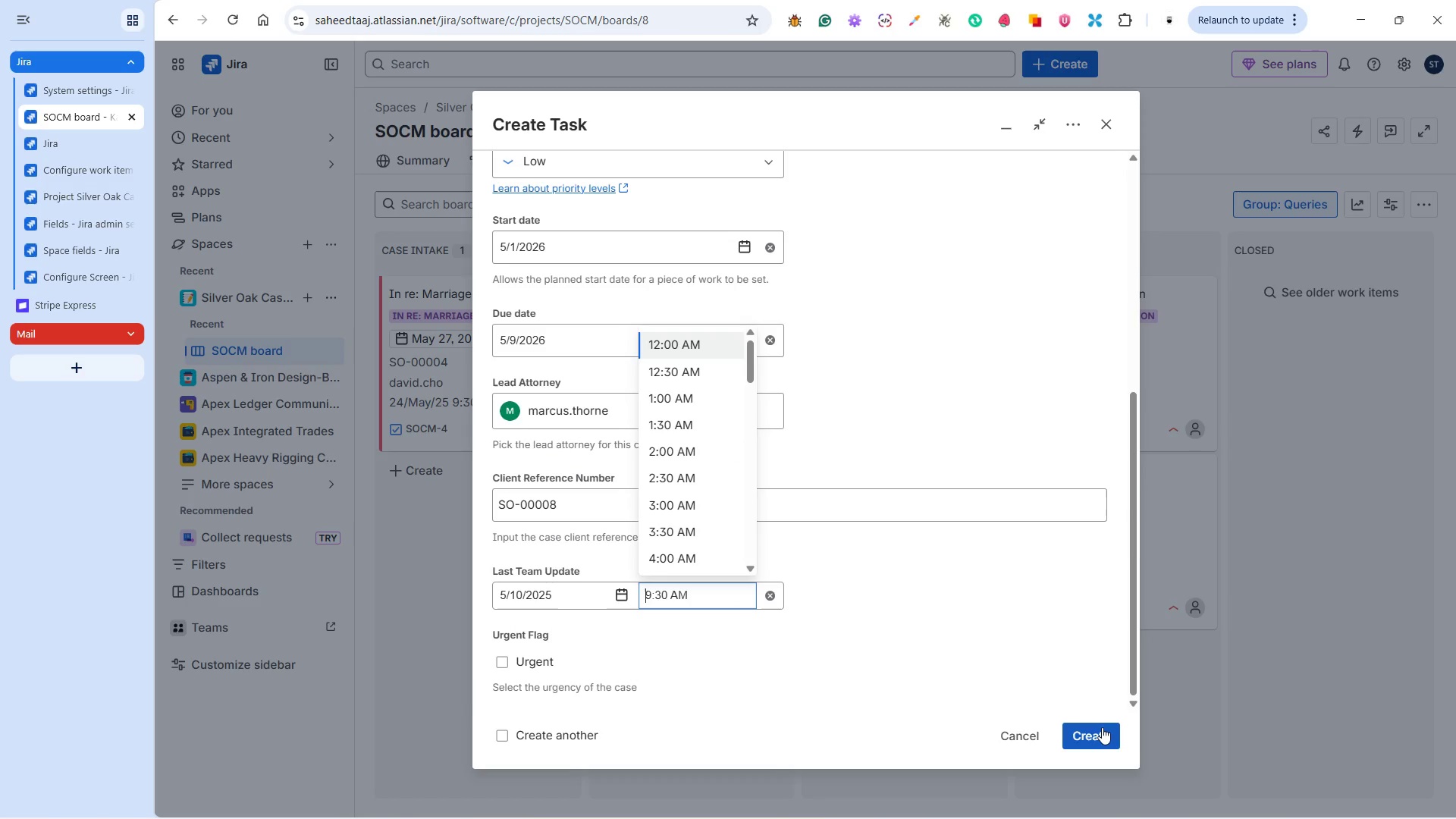 
left_click([1102, 727])
 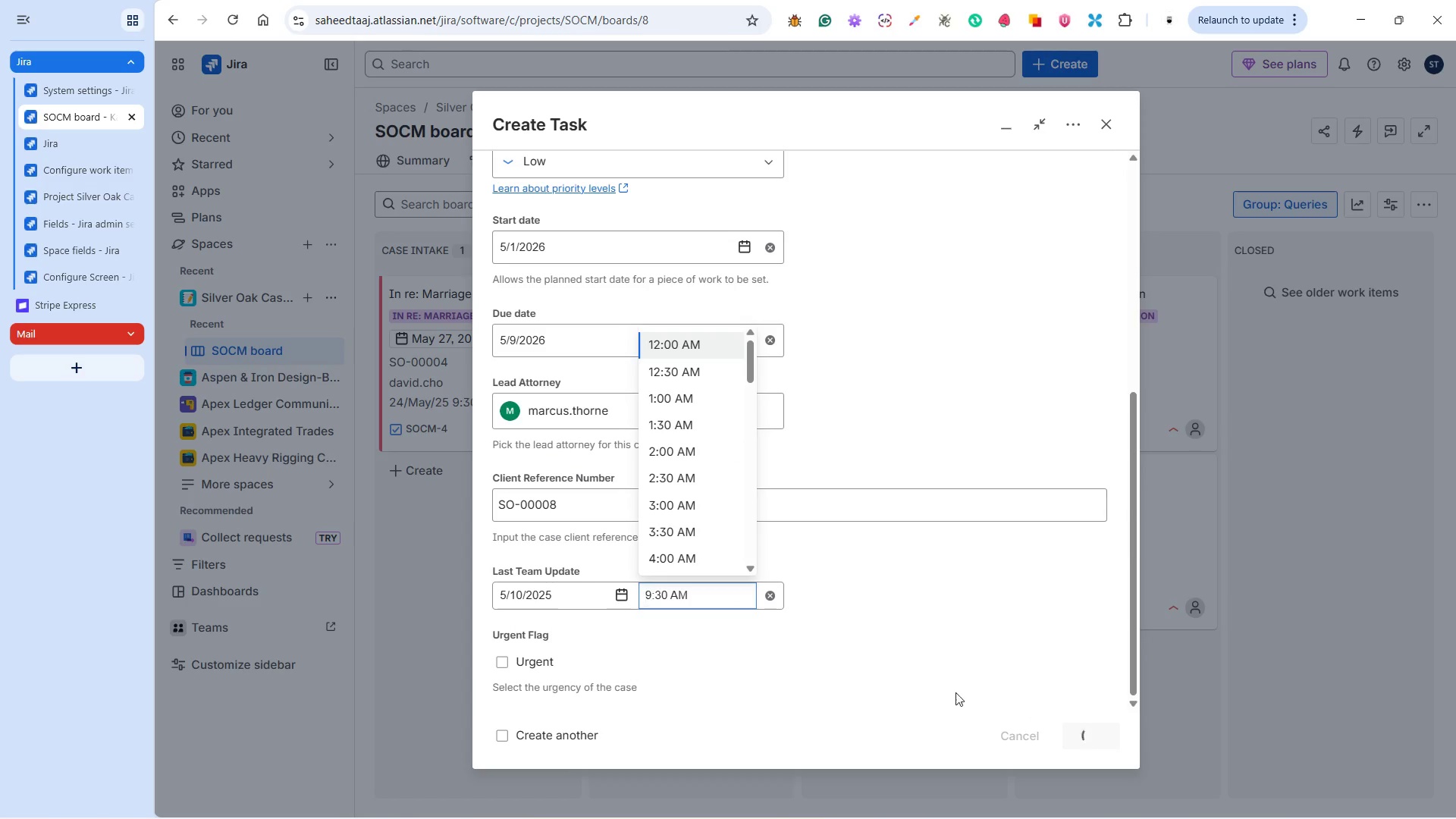 
mouse_move([921, 667])
 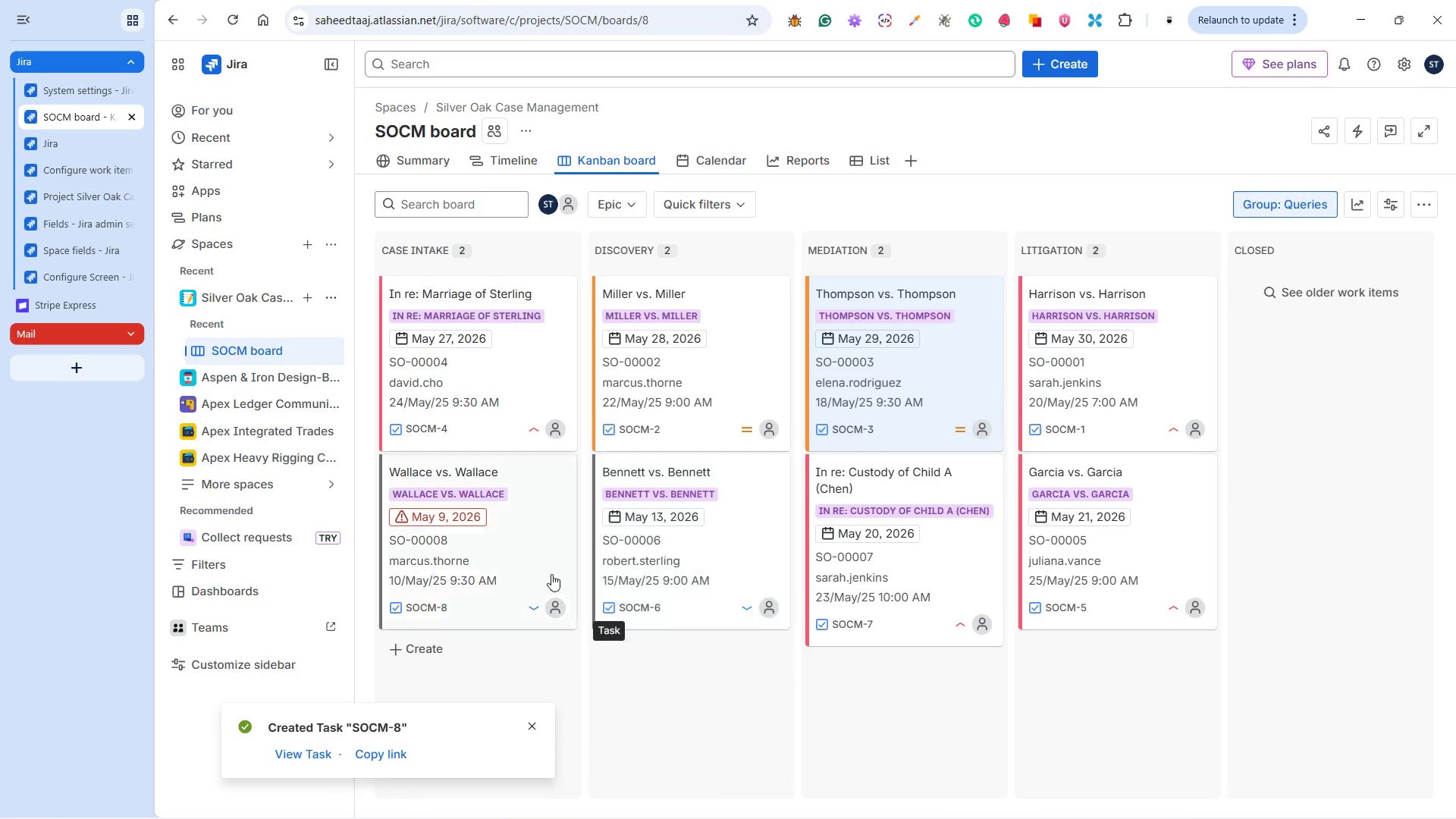 
mouse_move([556, 485])
 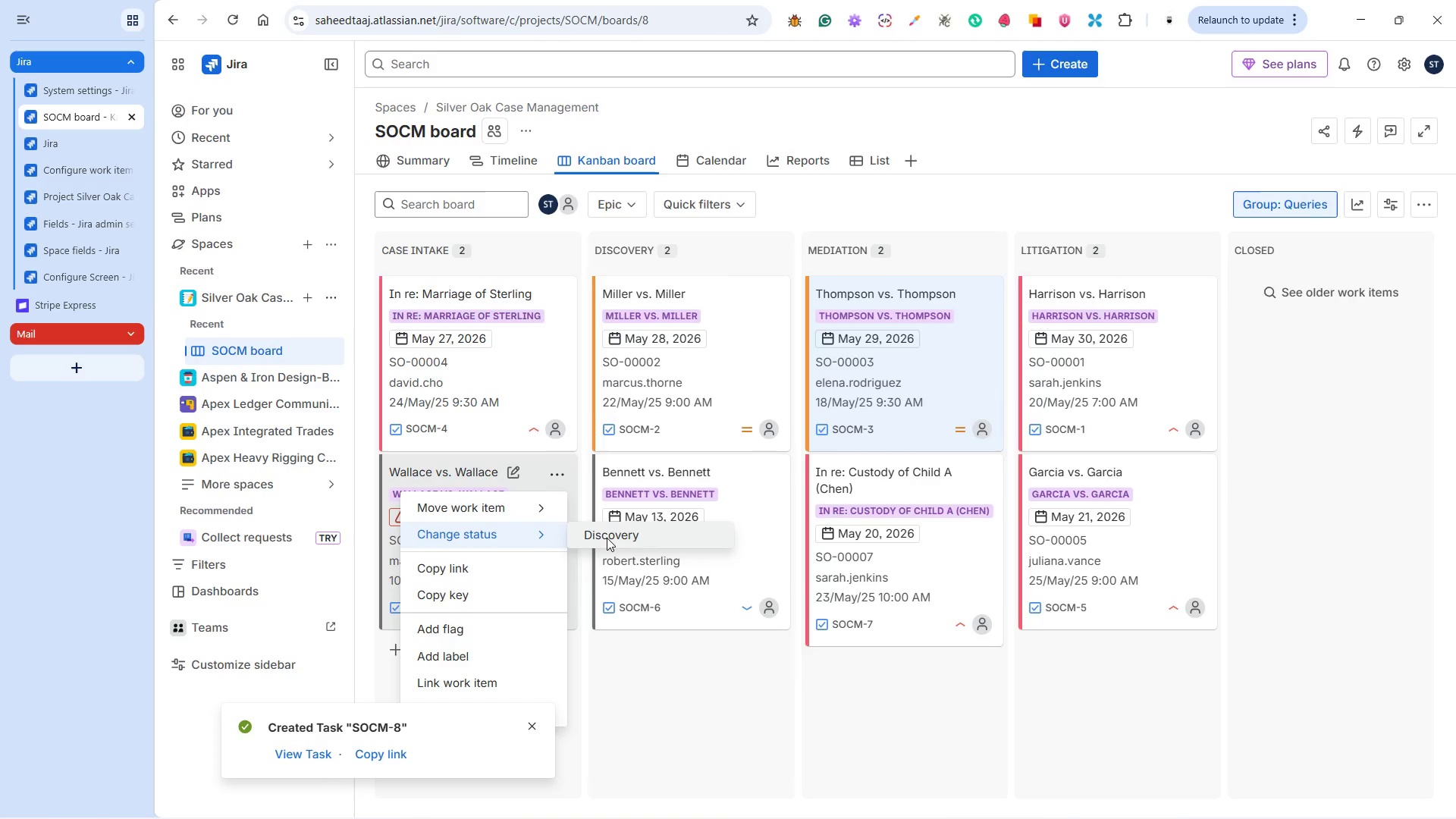 
left_click([607, 538])
 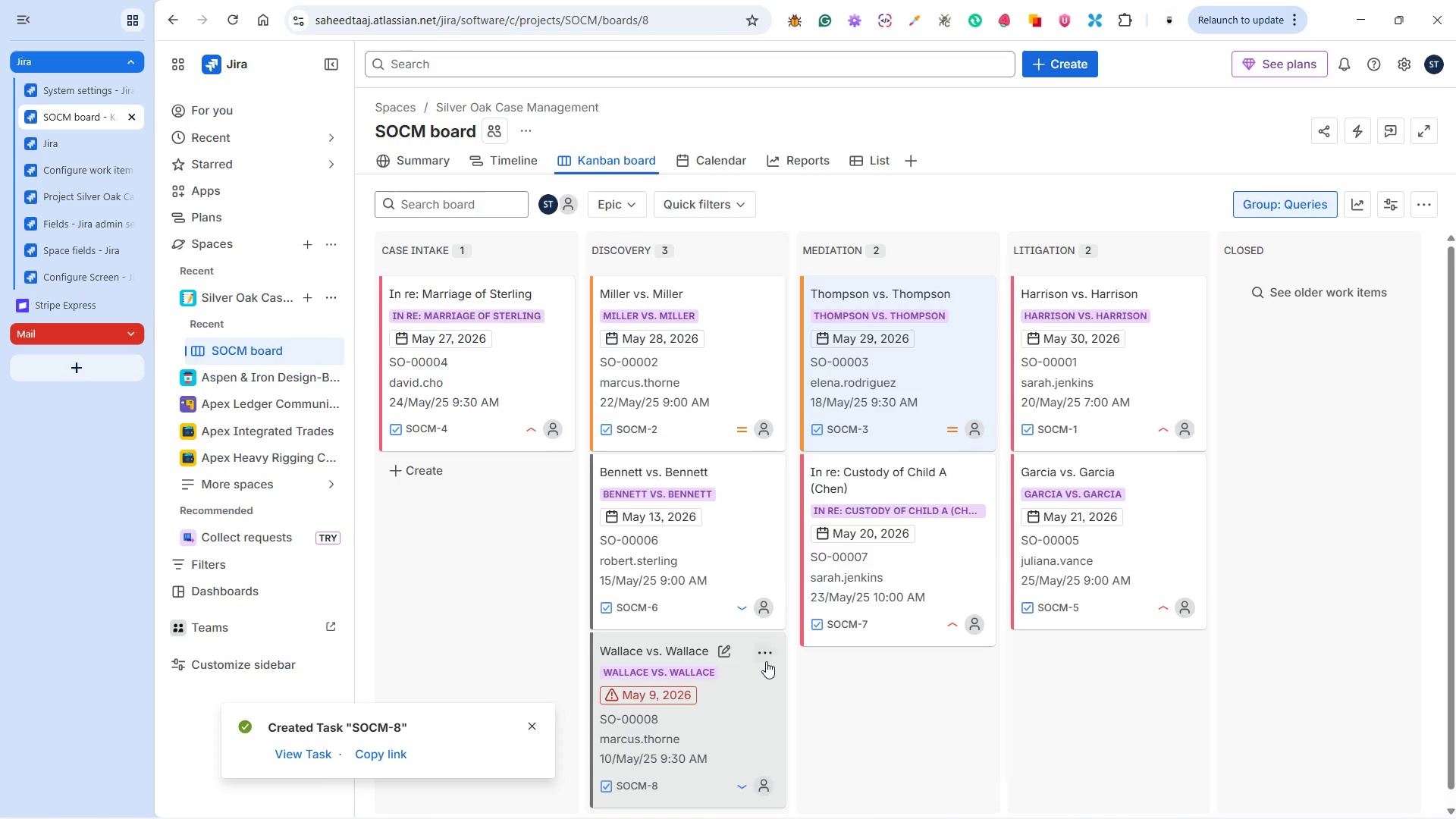 
left_click([764, 650])
 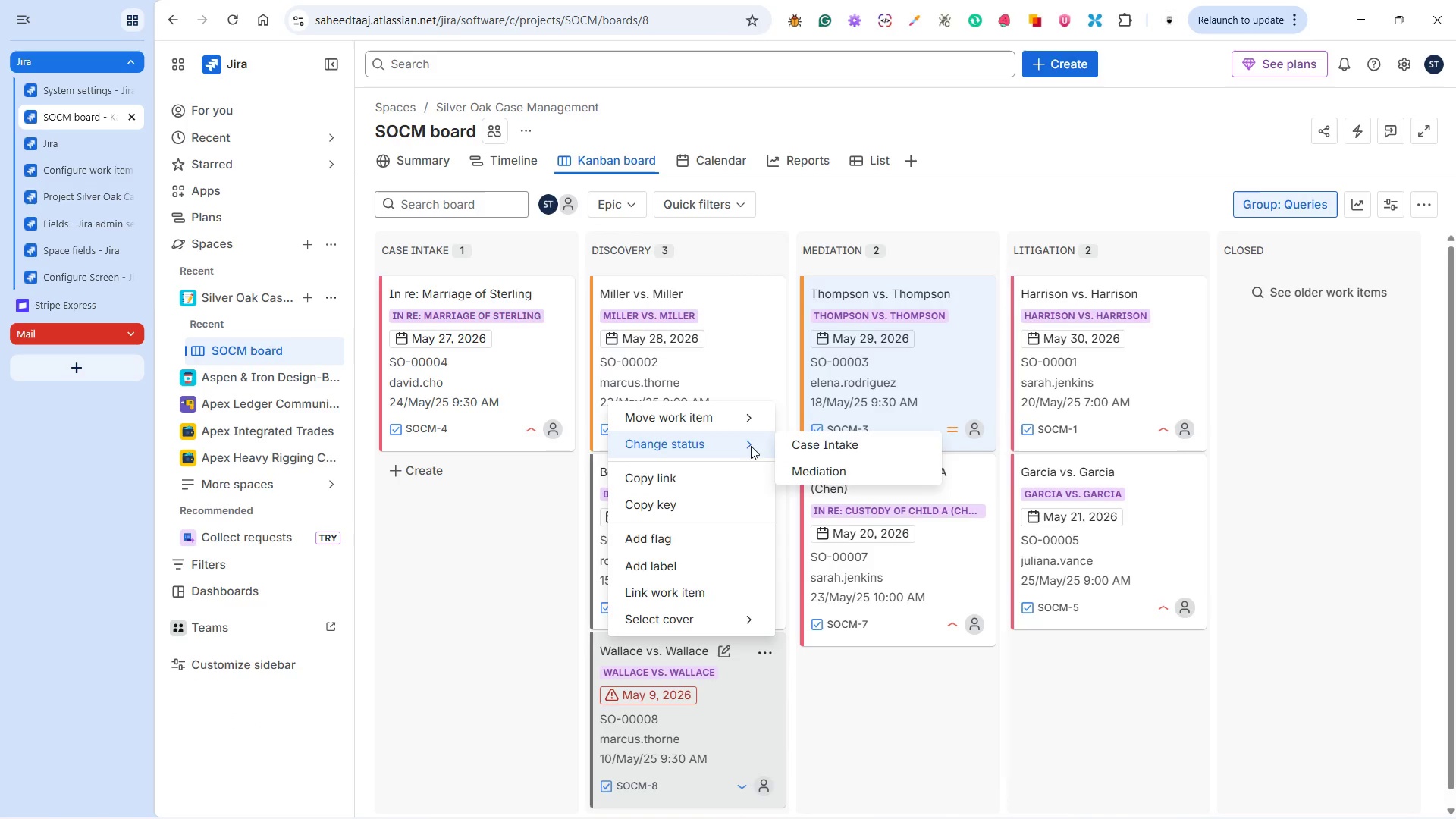 
left_click_drag(start_coordinate=[808, 444], to_coordinate=[811, 469])
 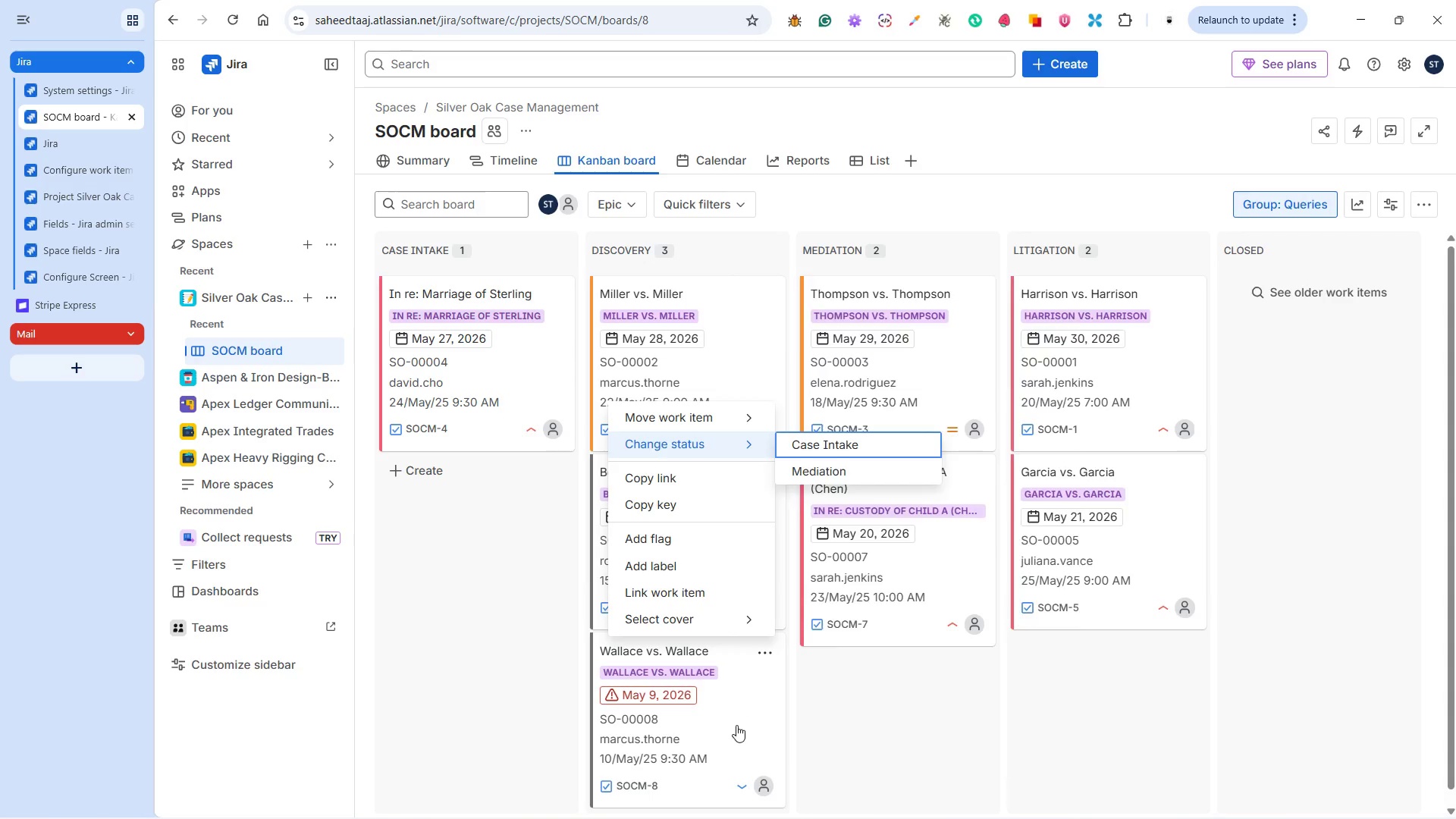 
left_click_drag(start_coordinate=[735, 726], to_coordinate=[850, 720])
 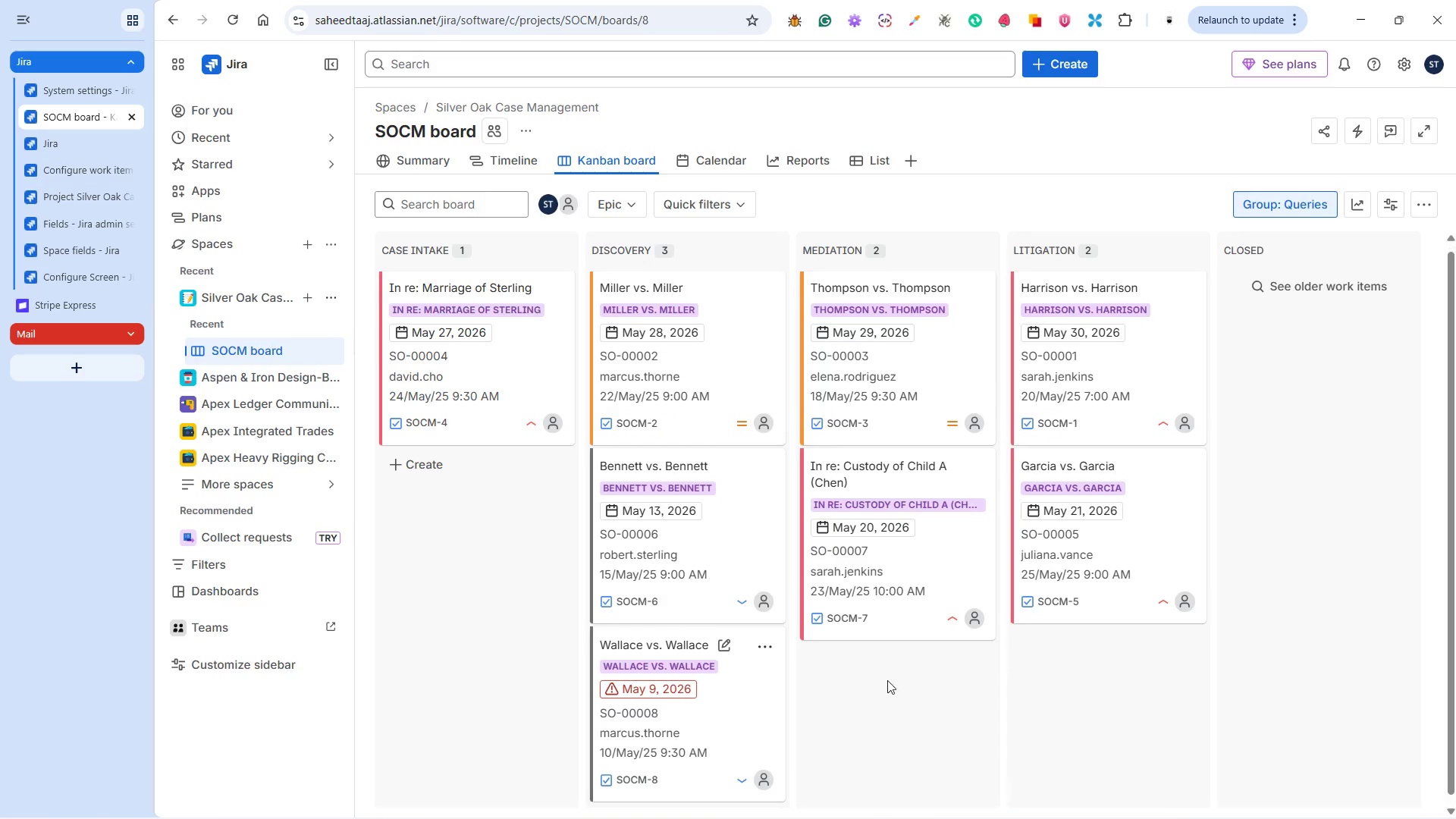 
scroll: coordinate [891, 657], scroll_direction: down, amount: 5.0
 